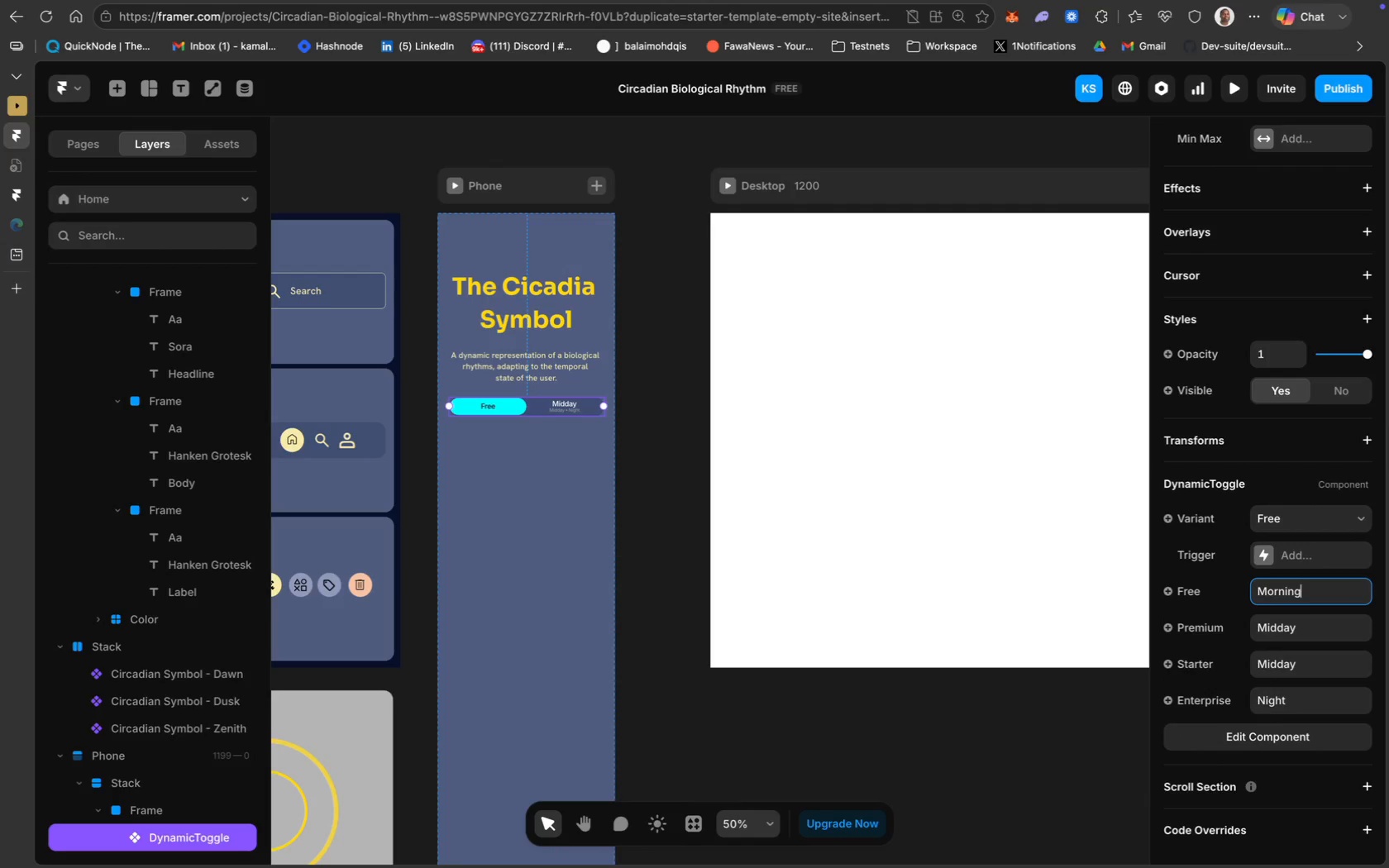 
key(Enter)
 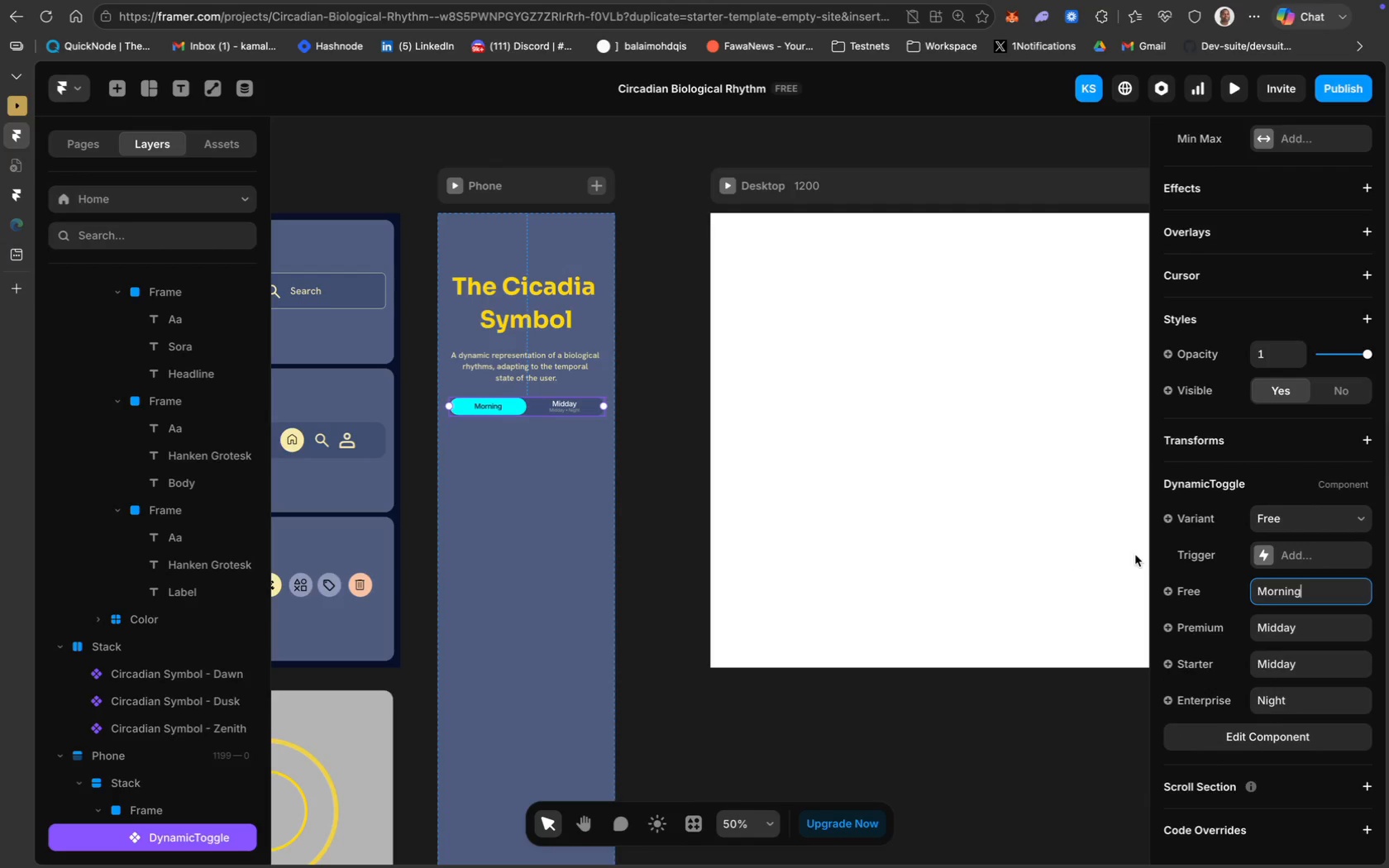 
left_click([1177, 595])
 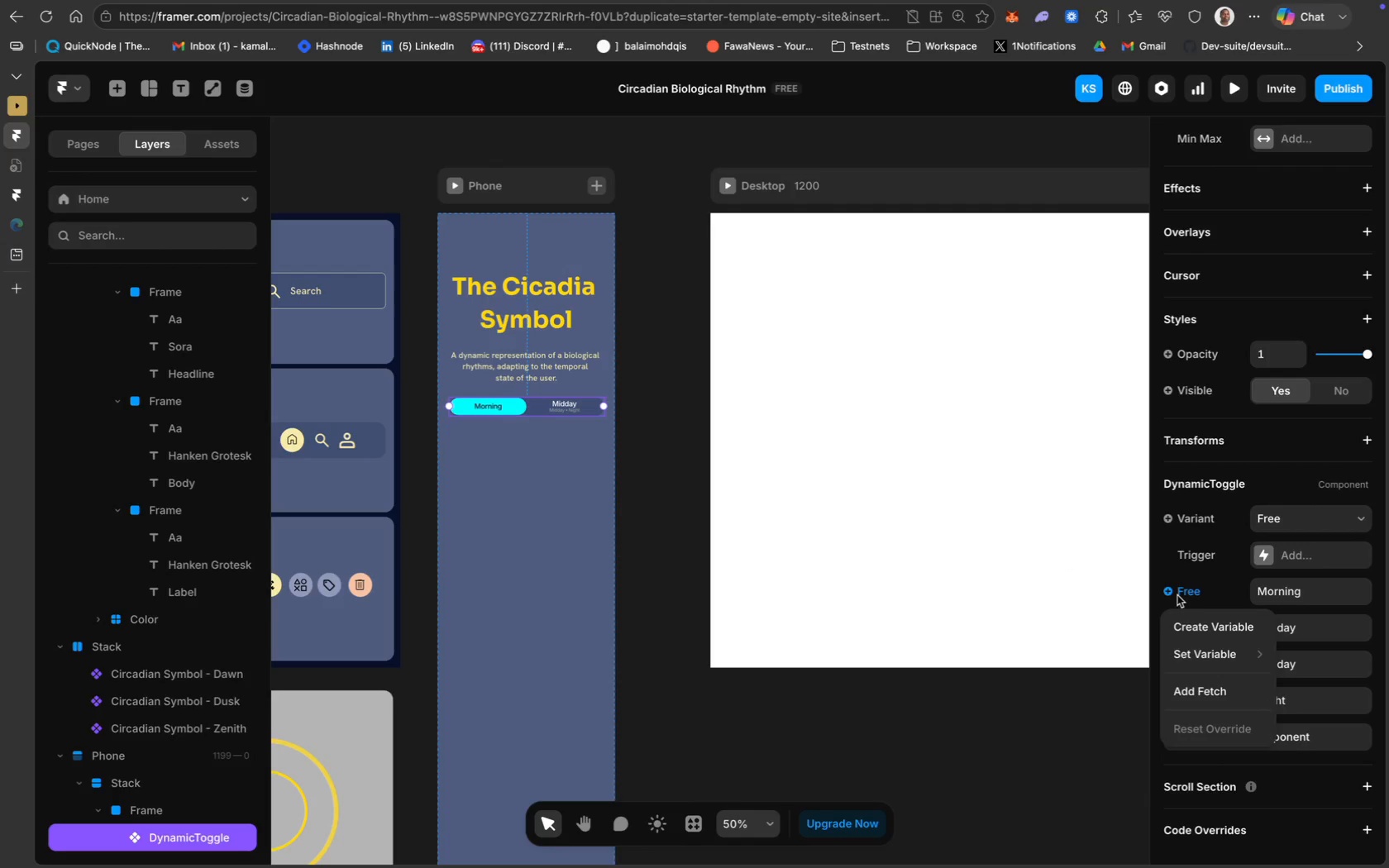 
mouse_move([1238, 642])
 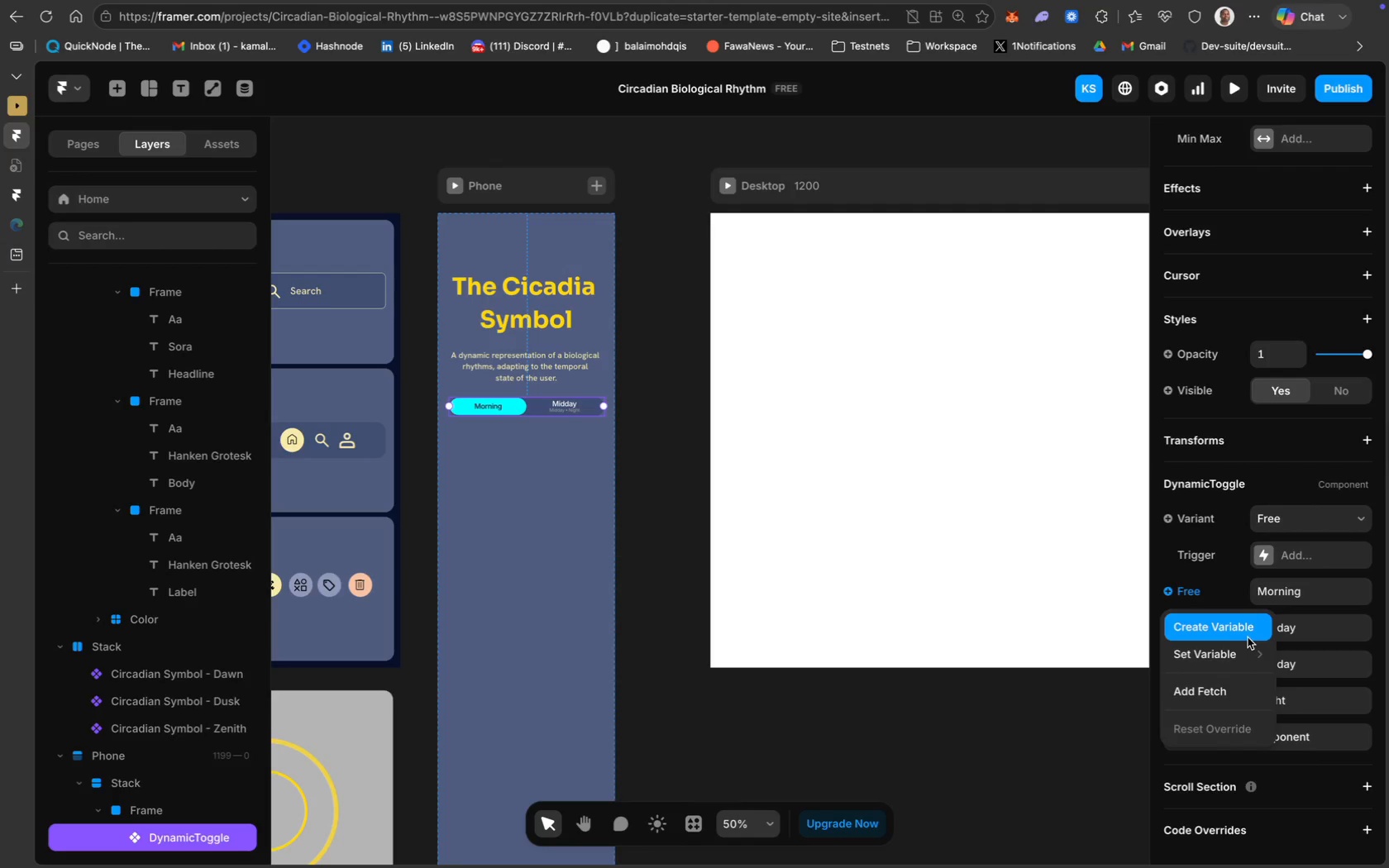 
scroll: coordinate [1249, 423], scroll_direction: up, amount: 32.0
 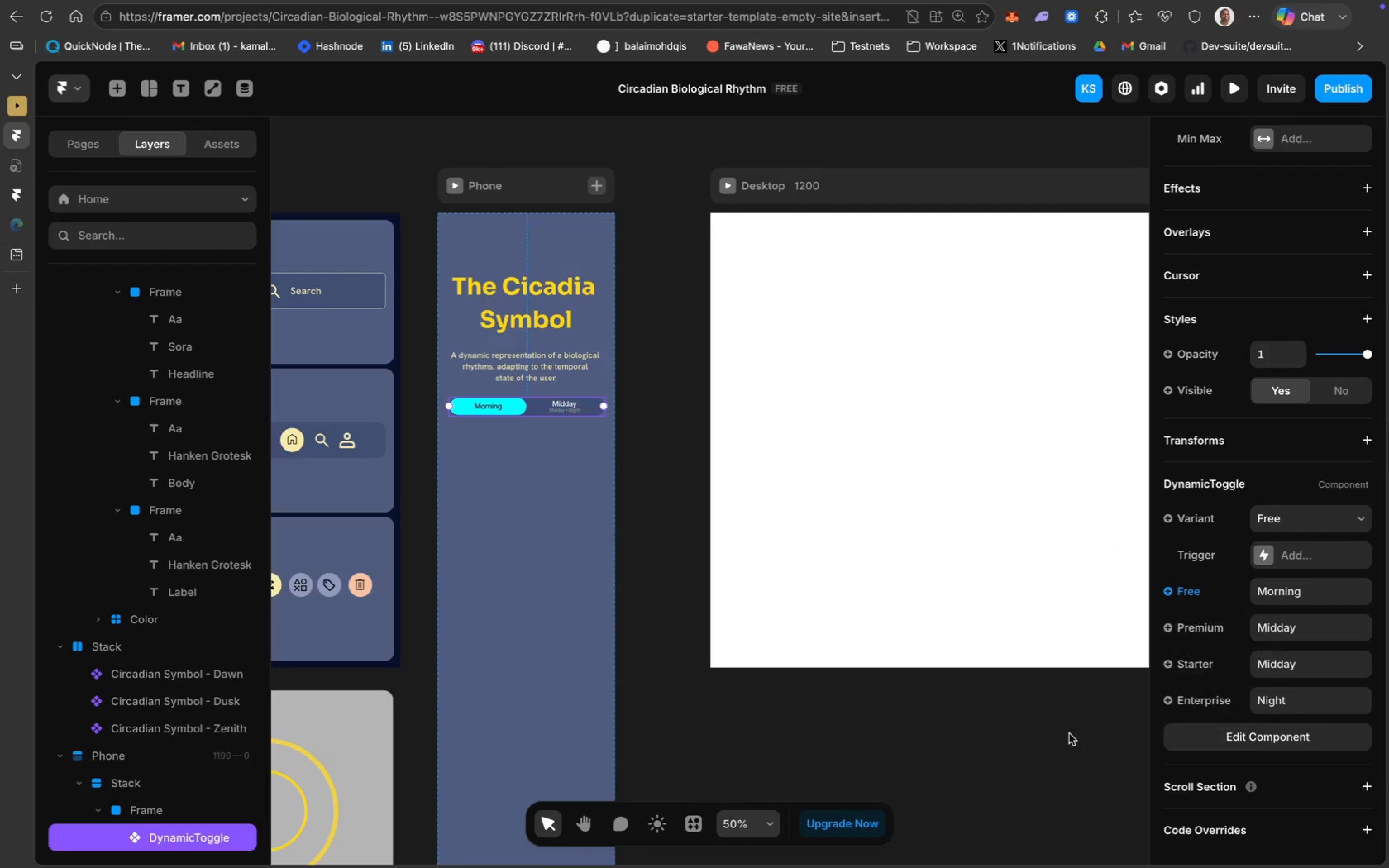 
scroll: coordinate [1220, 737], scroll_direction: down, amount: 19.0
 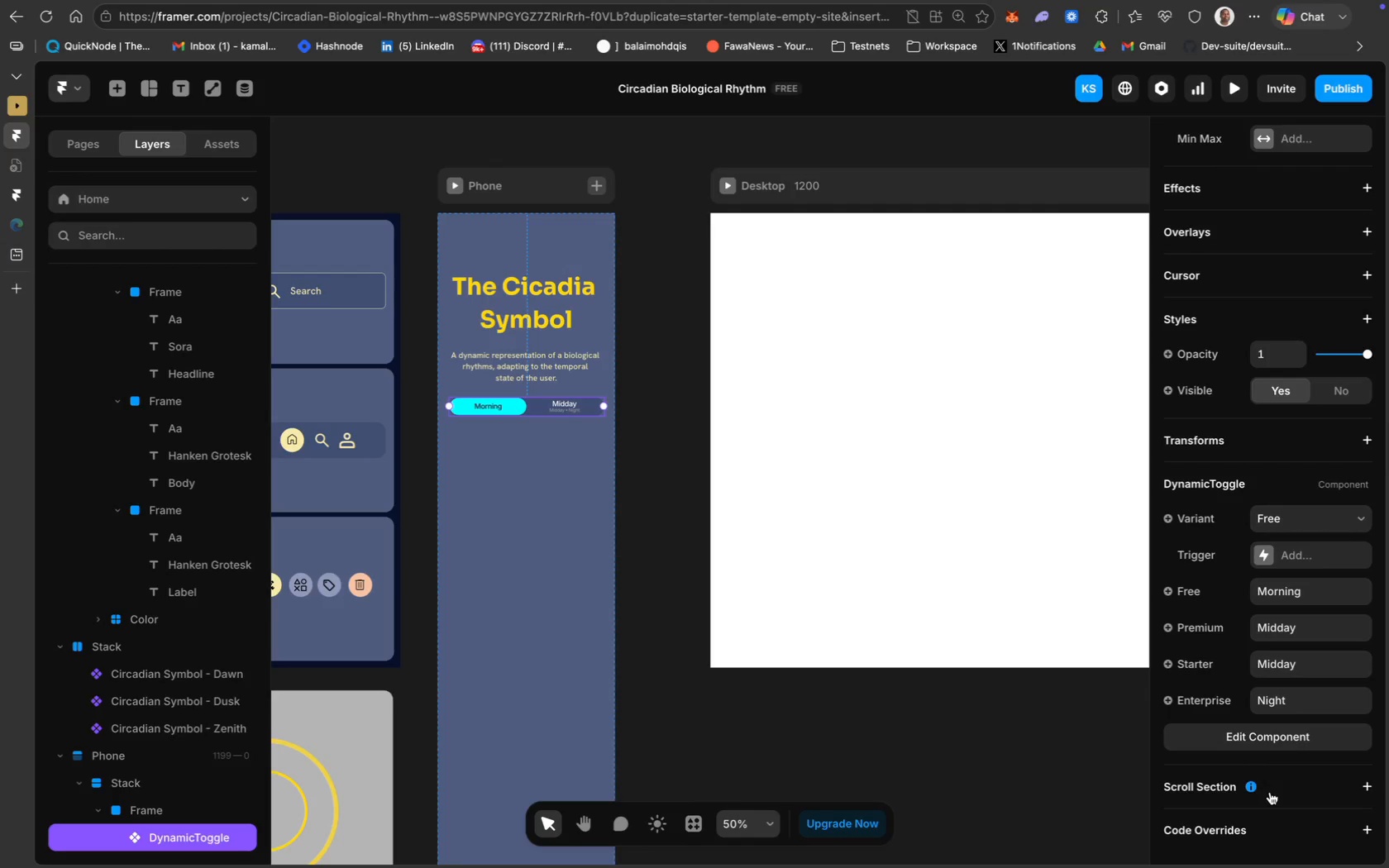 
scroll: coordinate [1270, 791], scroll_direction: up, amount: 16.0
 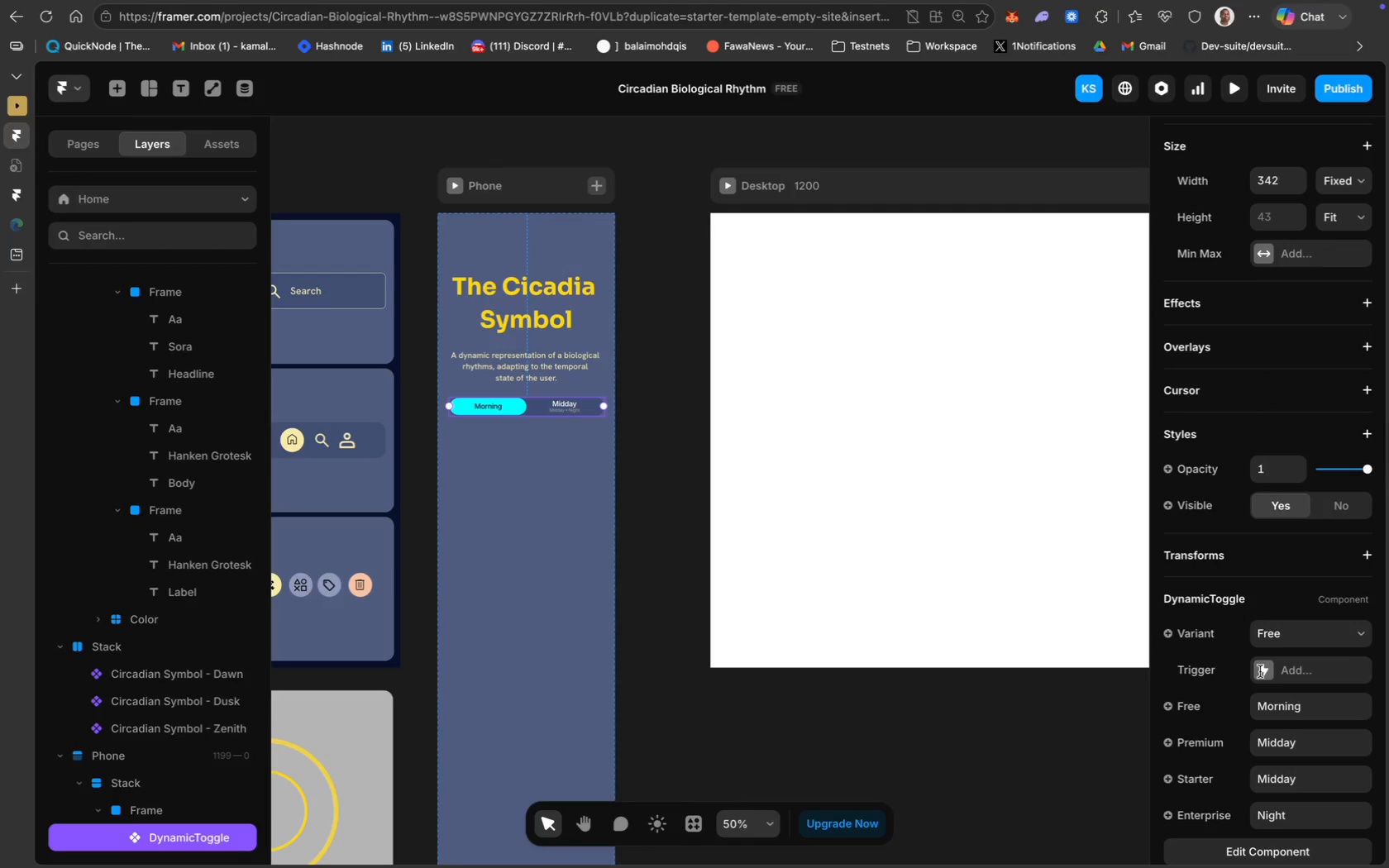 
scroll: coordinate [1256, 644], scroll_direction: down, amount: 7.0
 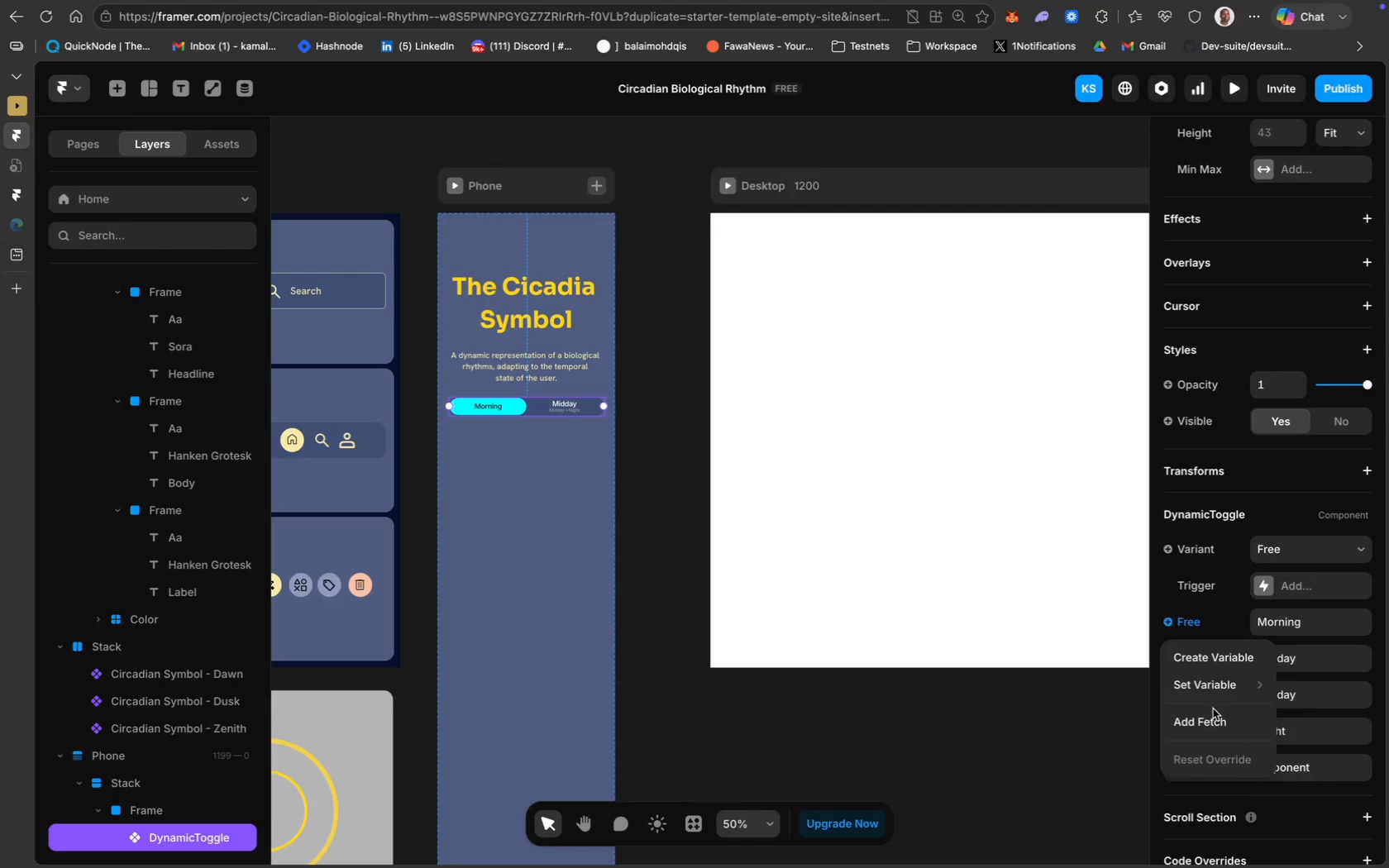 
wait(7.0)
 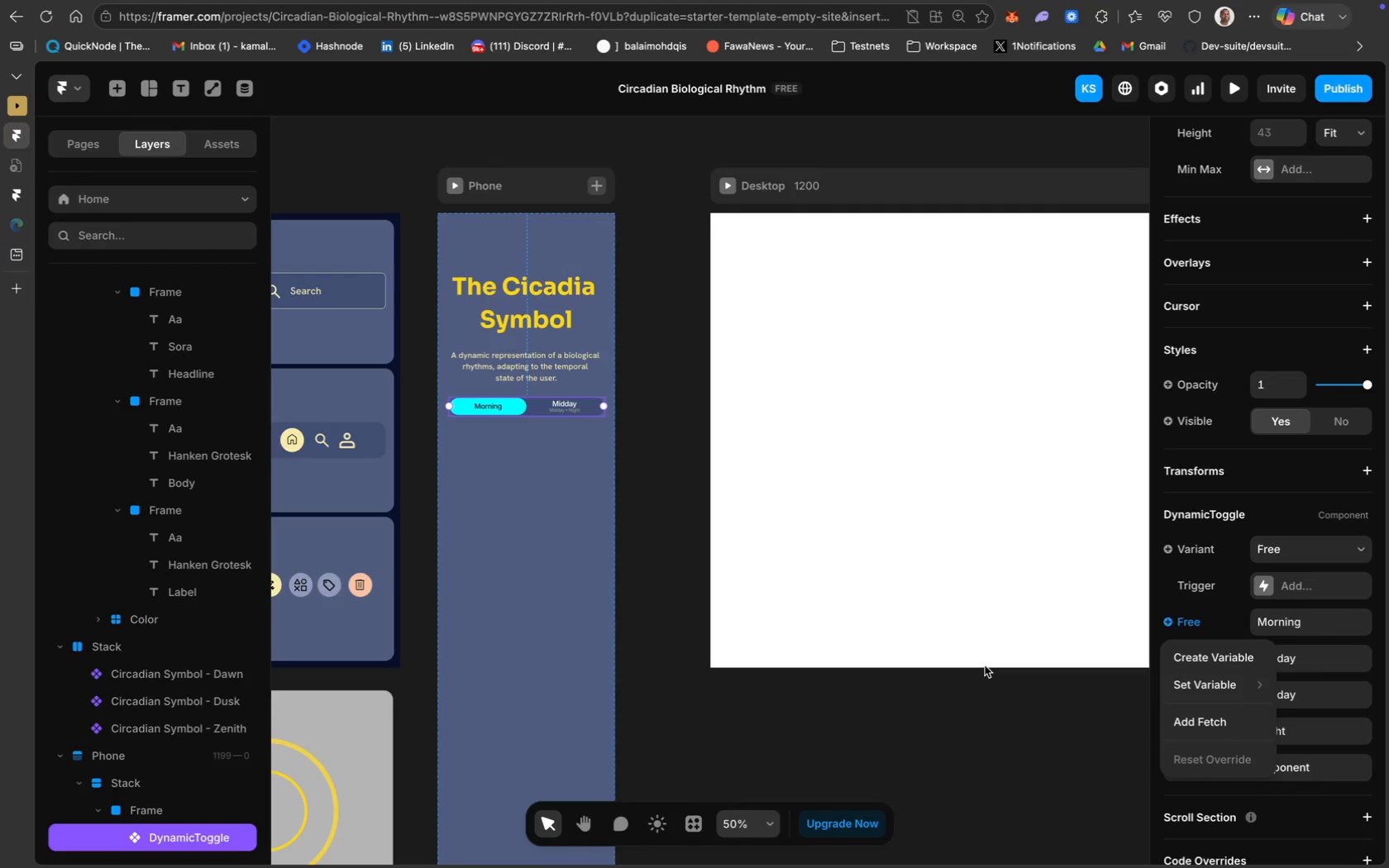 
left_click([1220, 661])
 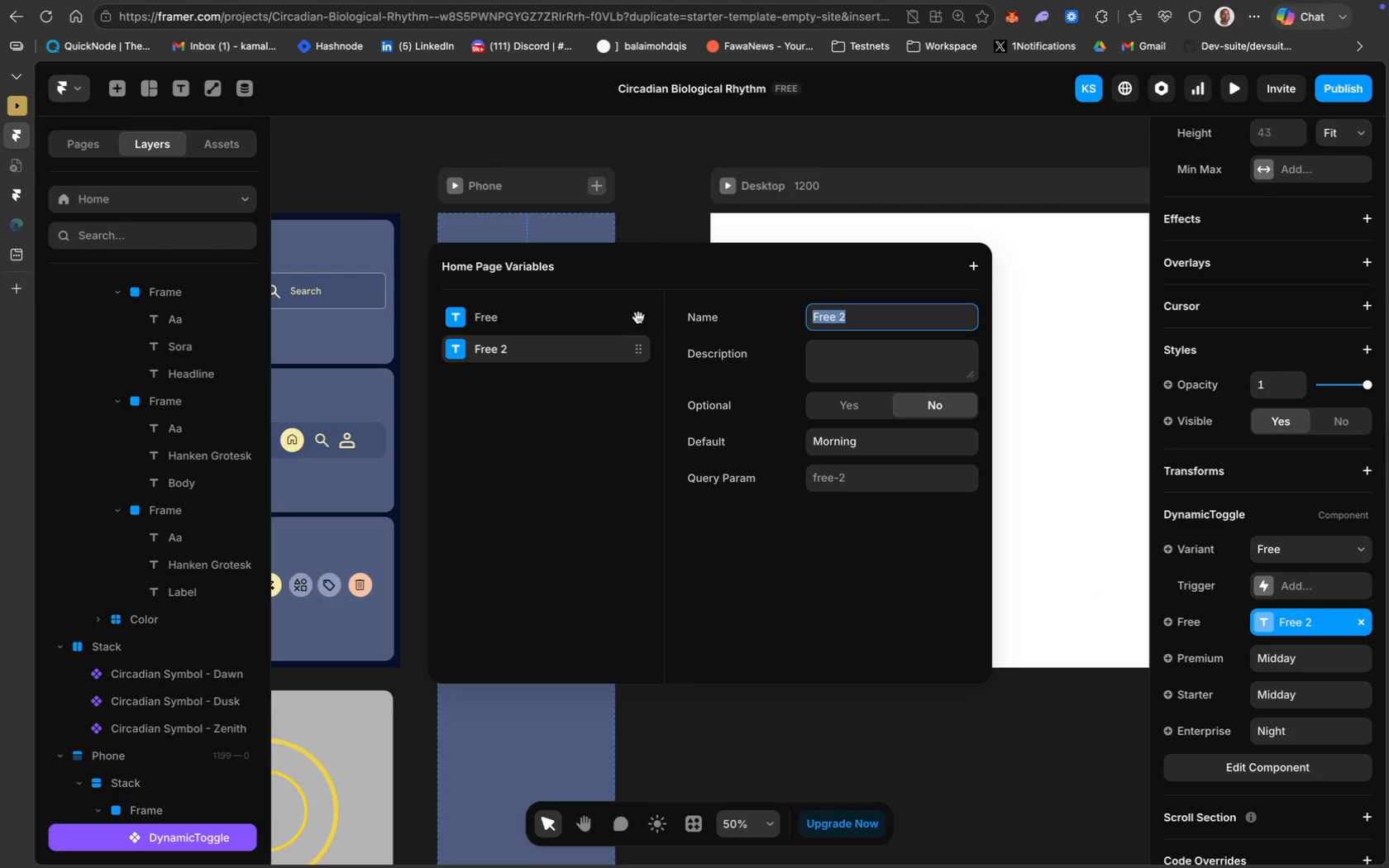 
wait(8.74)
 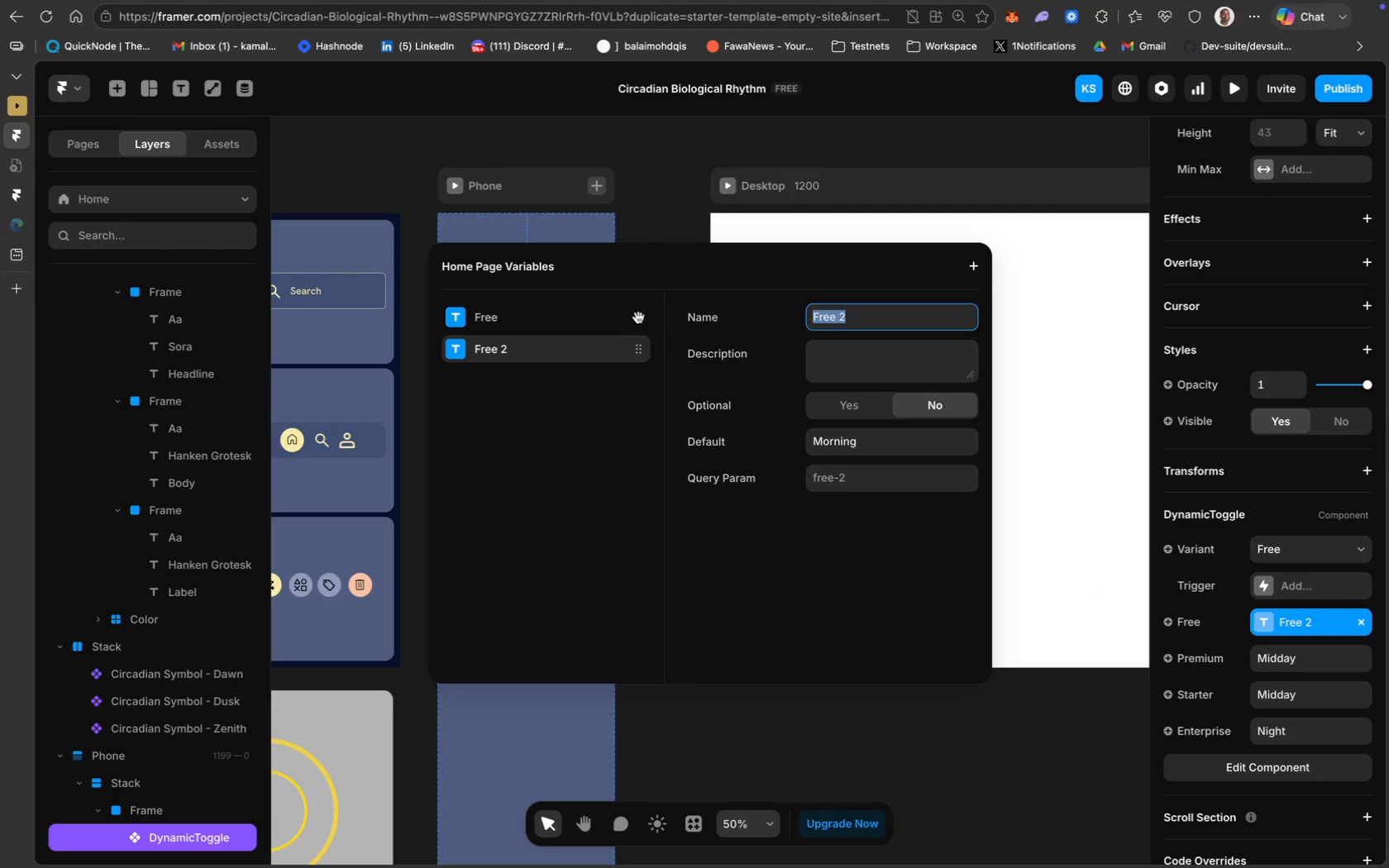 
left_click([635, 318])
 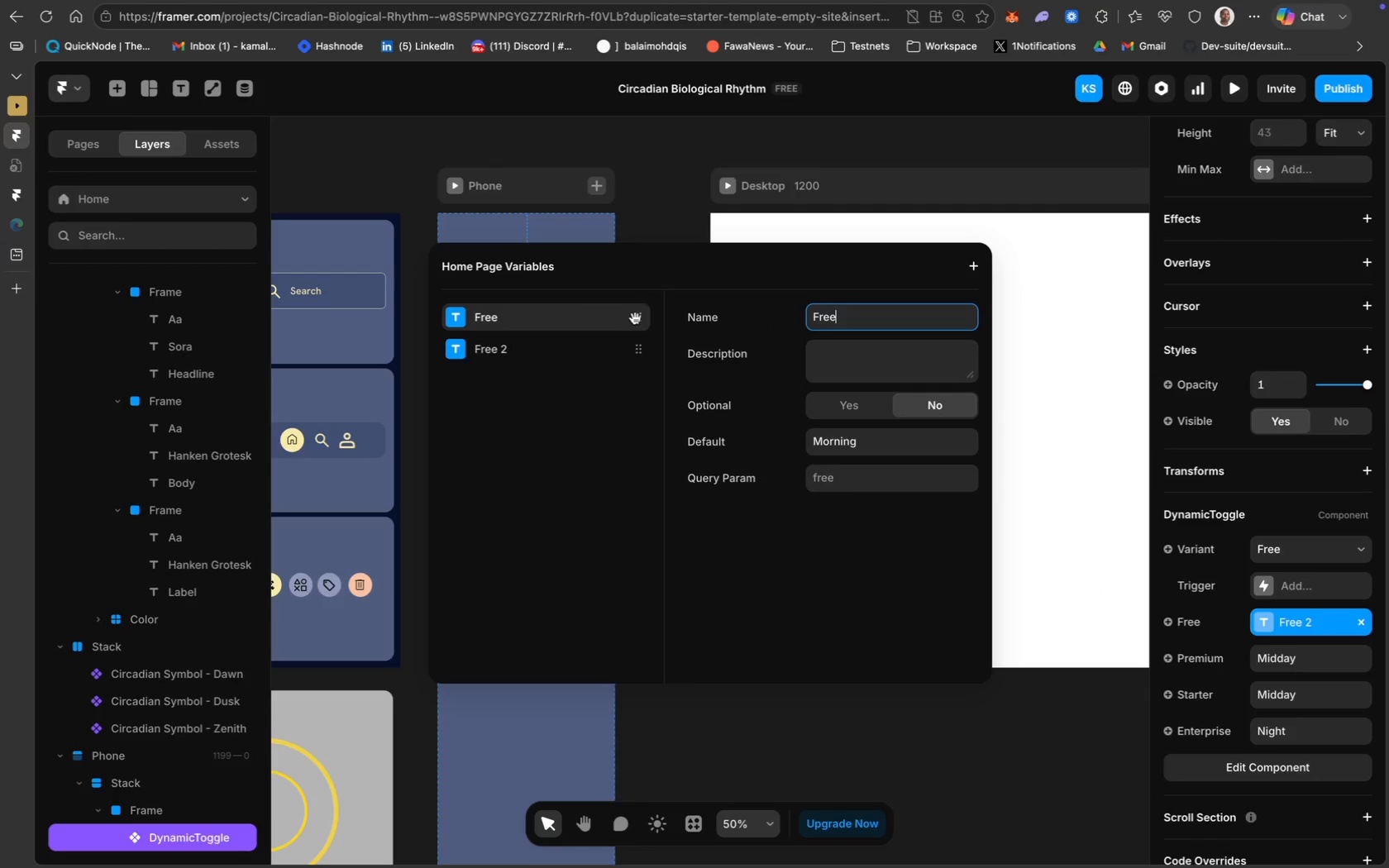 
right_click([635, 318])
 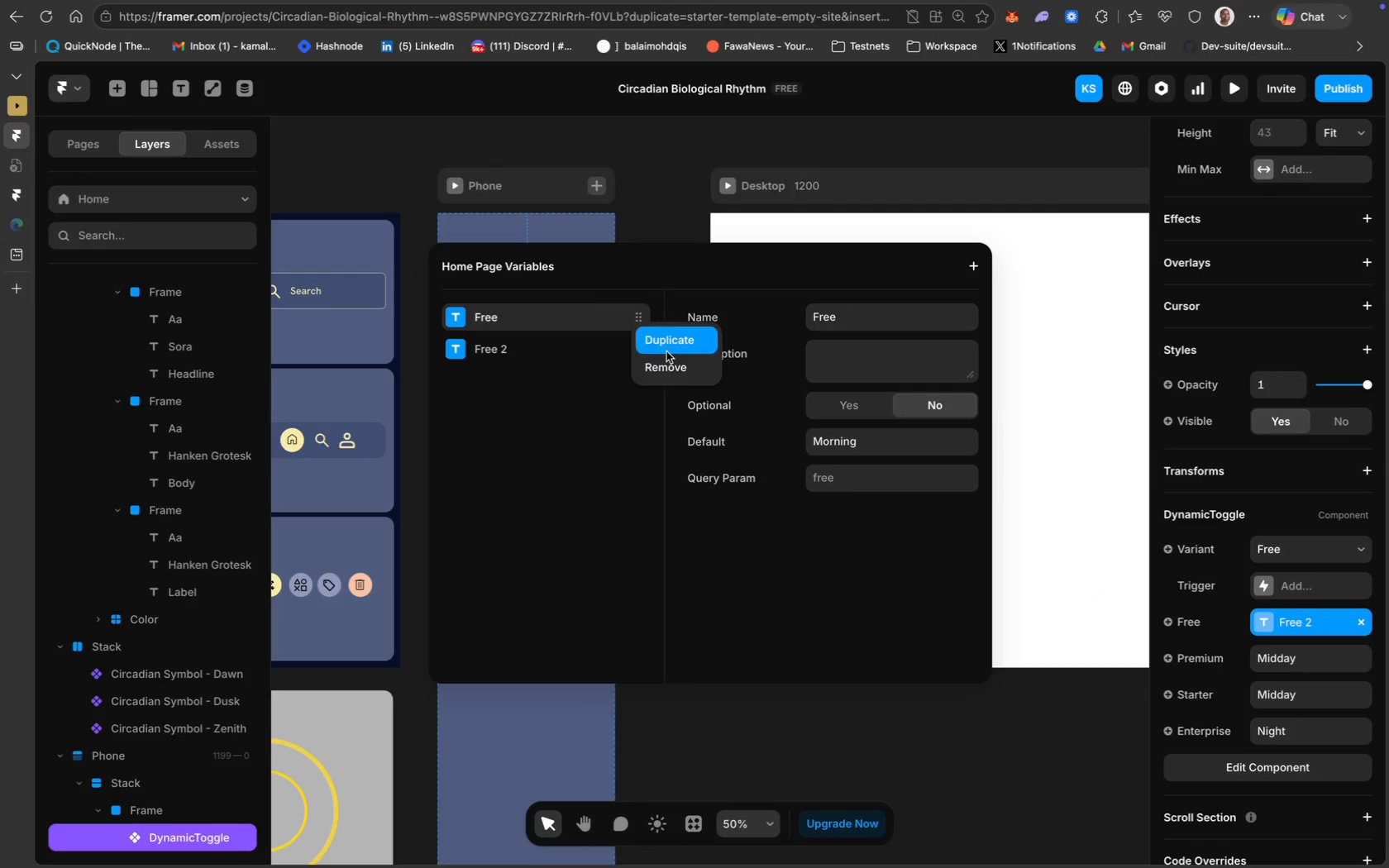 
left_click([678, 366])
 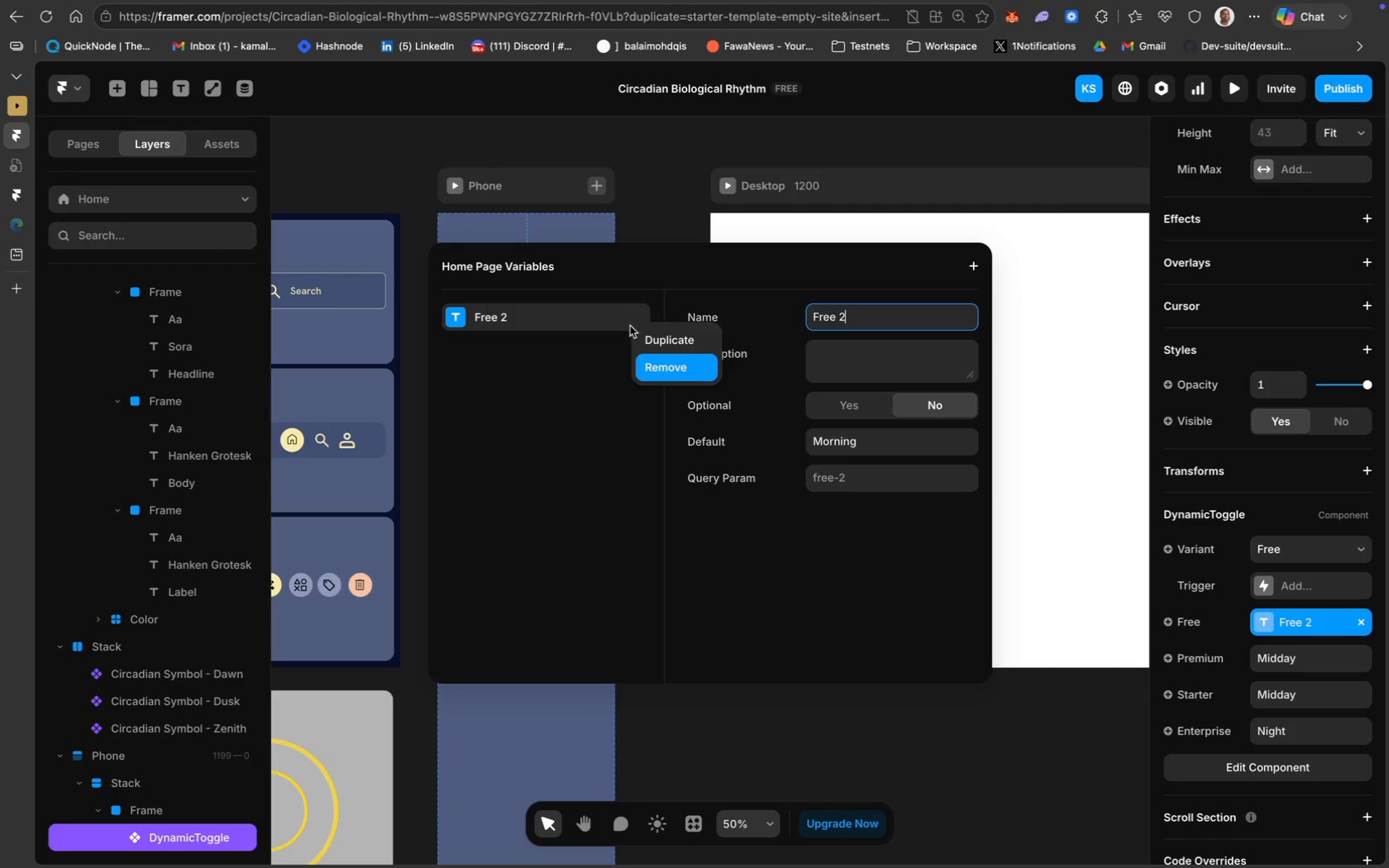 
left_click([590, 344])
 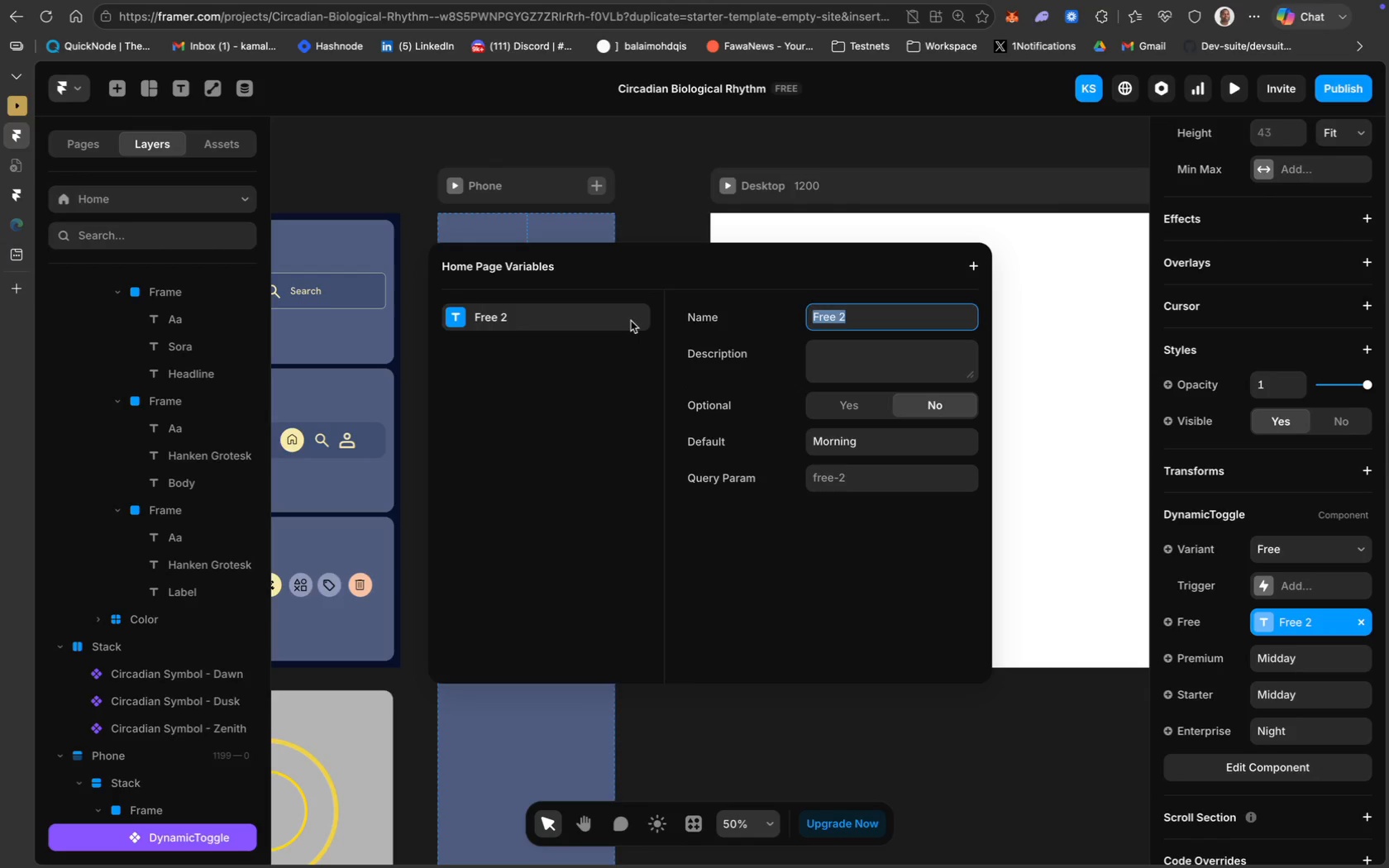 
right_click([631, 321])
 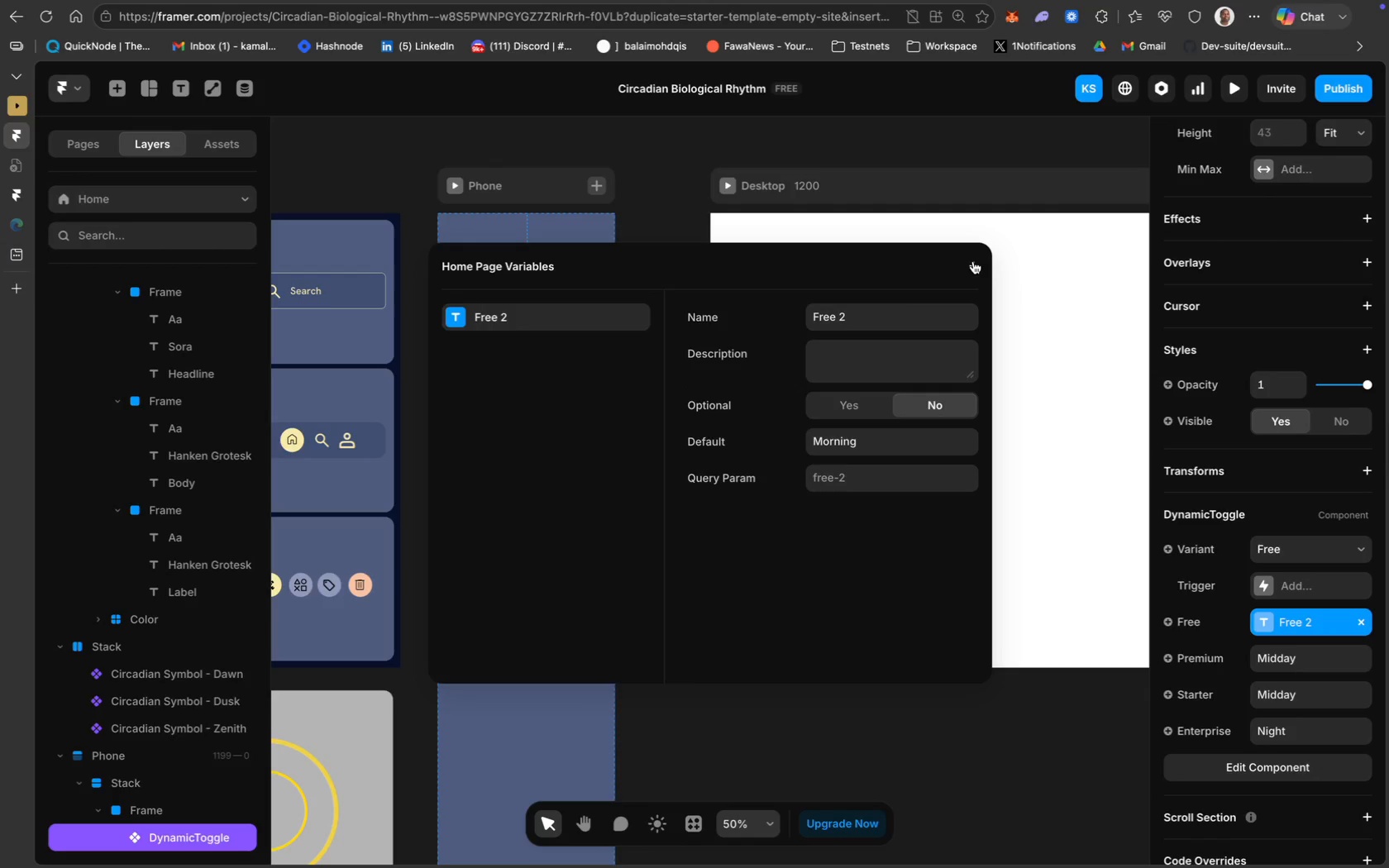 
left_click([976, 265])
 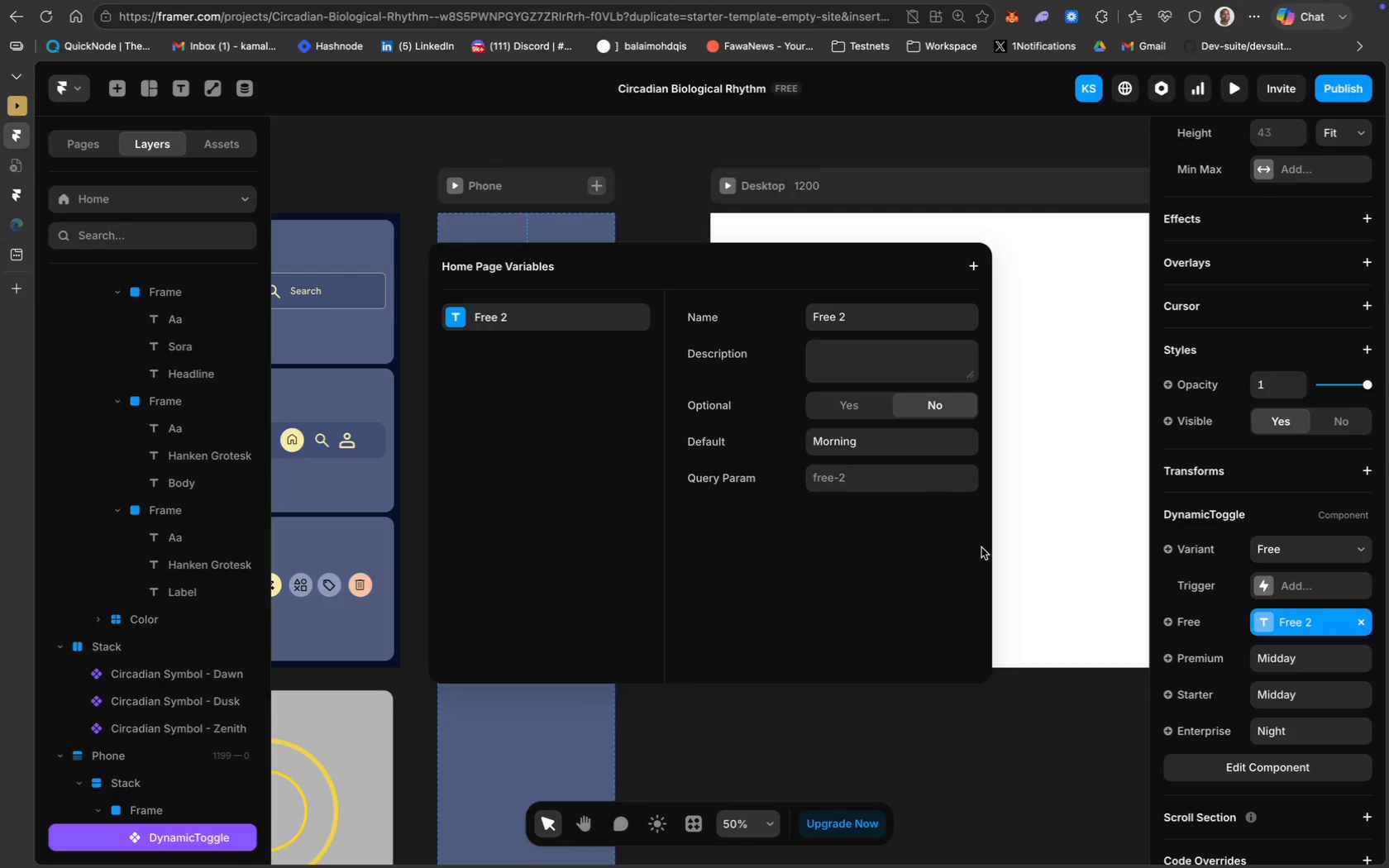 
wait(6.33)
 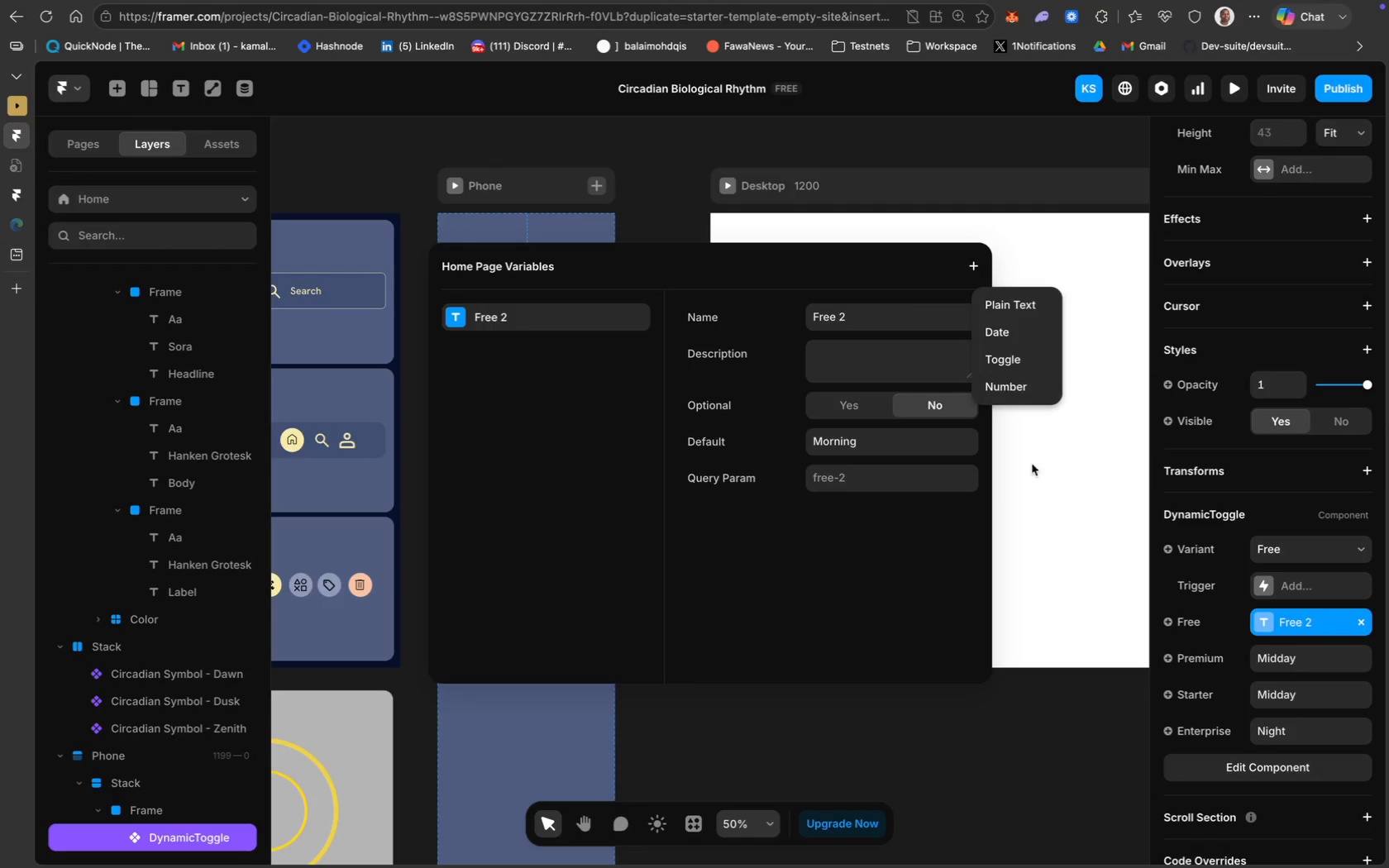 
left_click([1361, 622])
 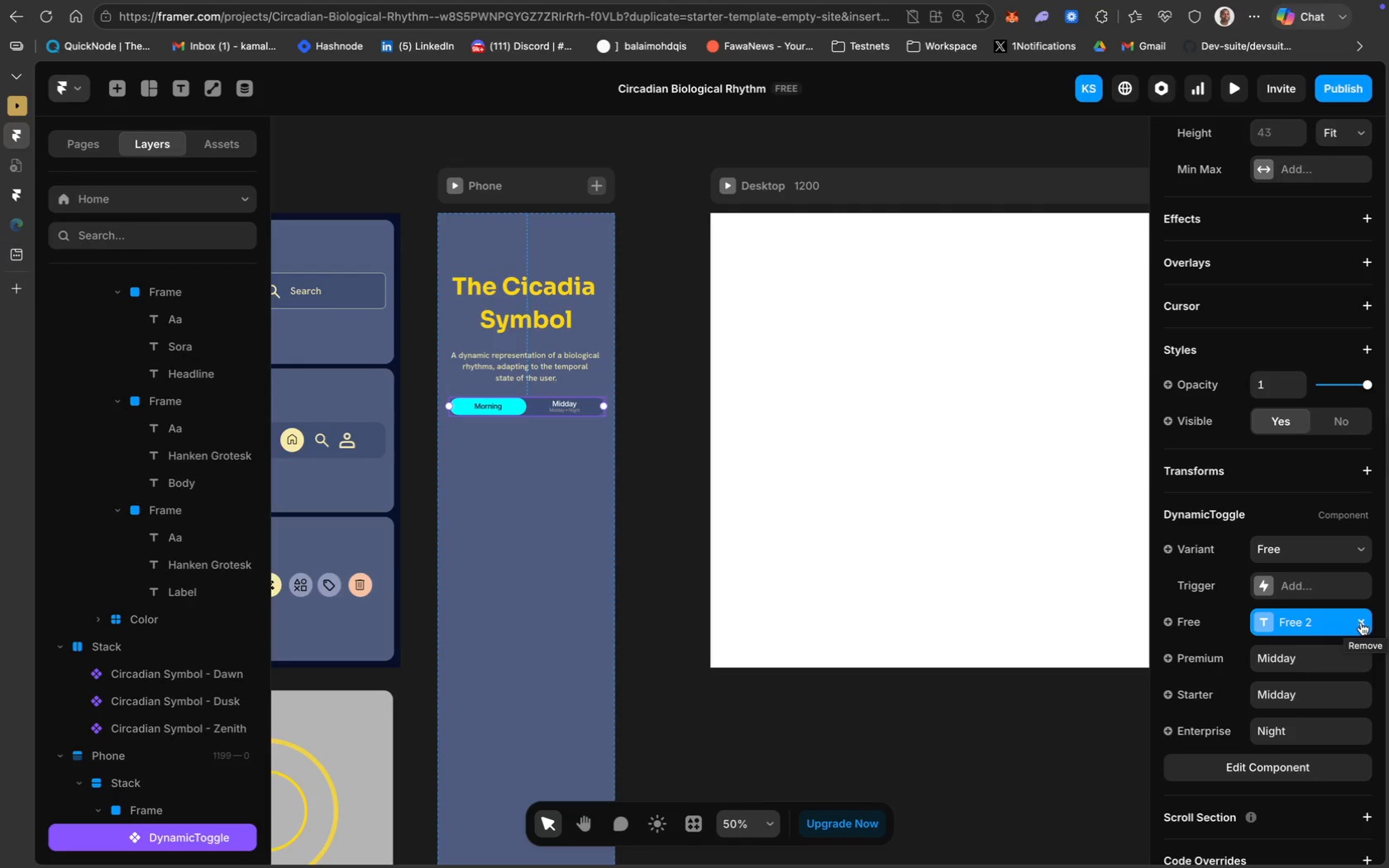 
left_click([1361, 622])
 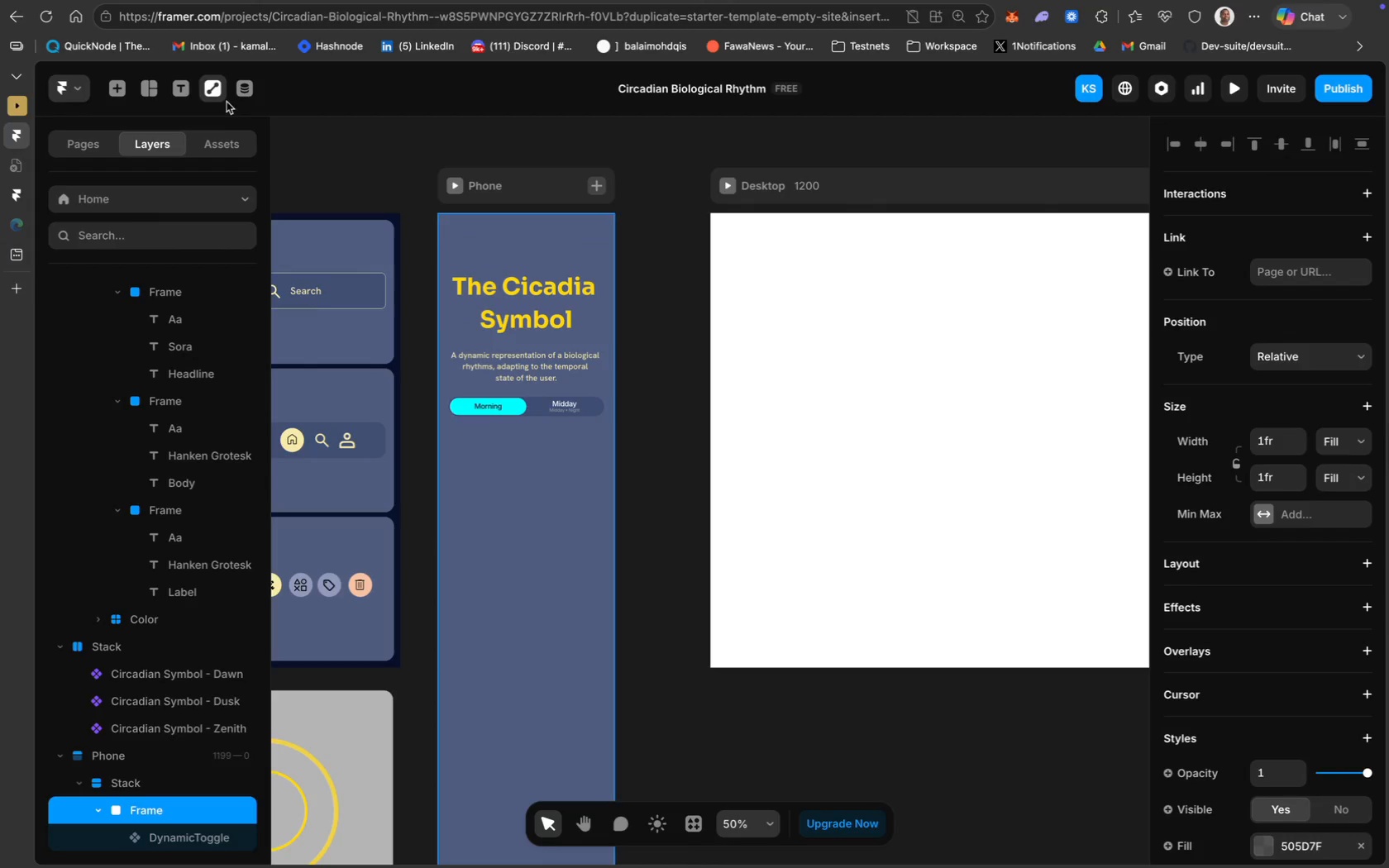 
wait(11.87)
 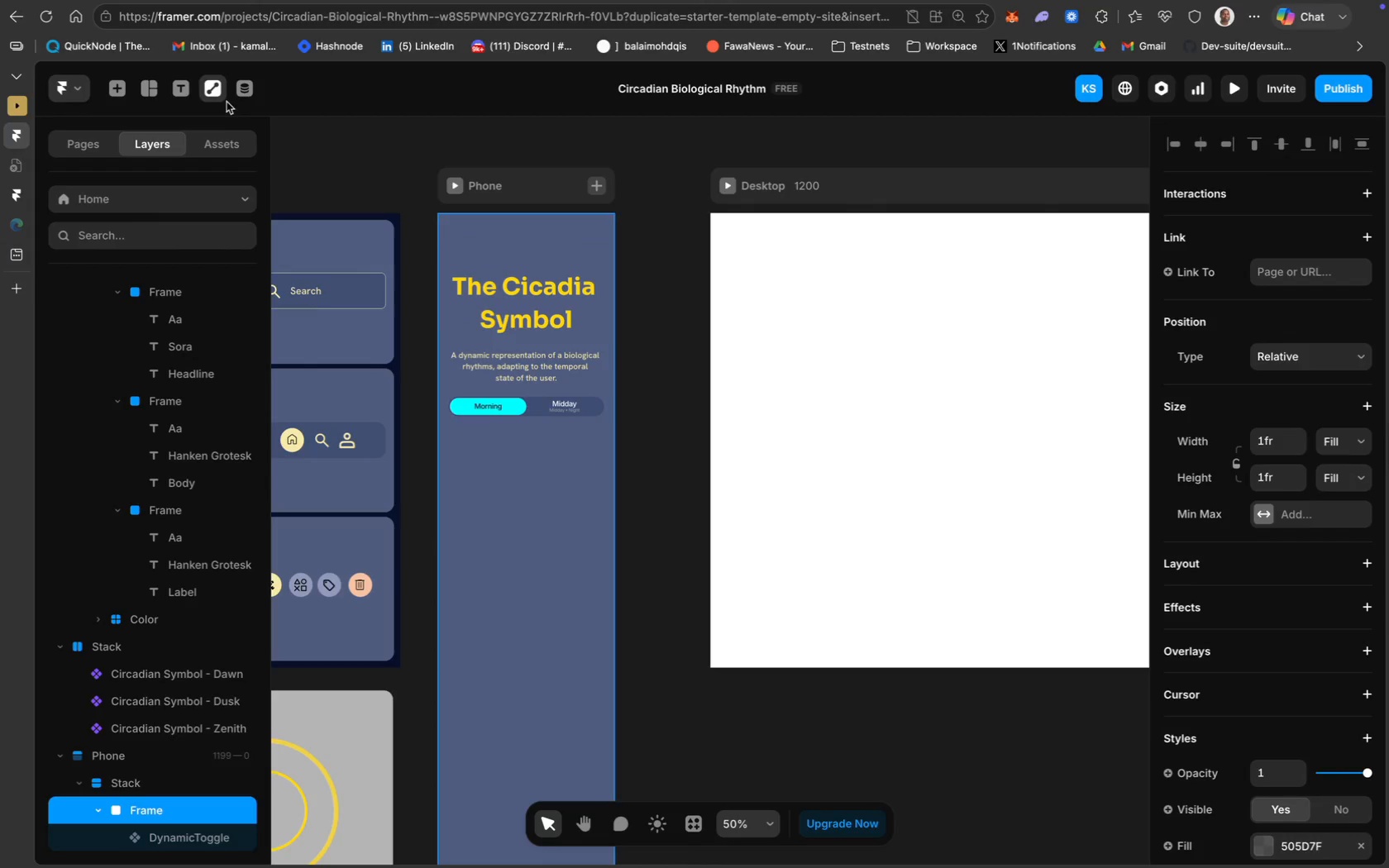 
left_click([252, 166])
 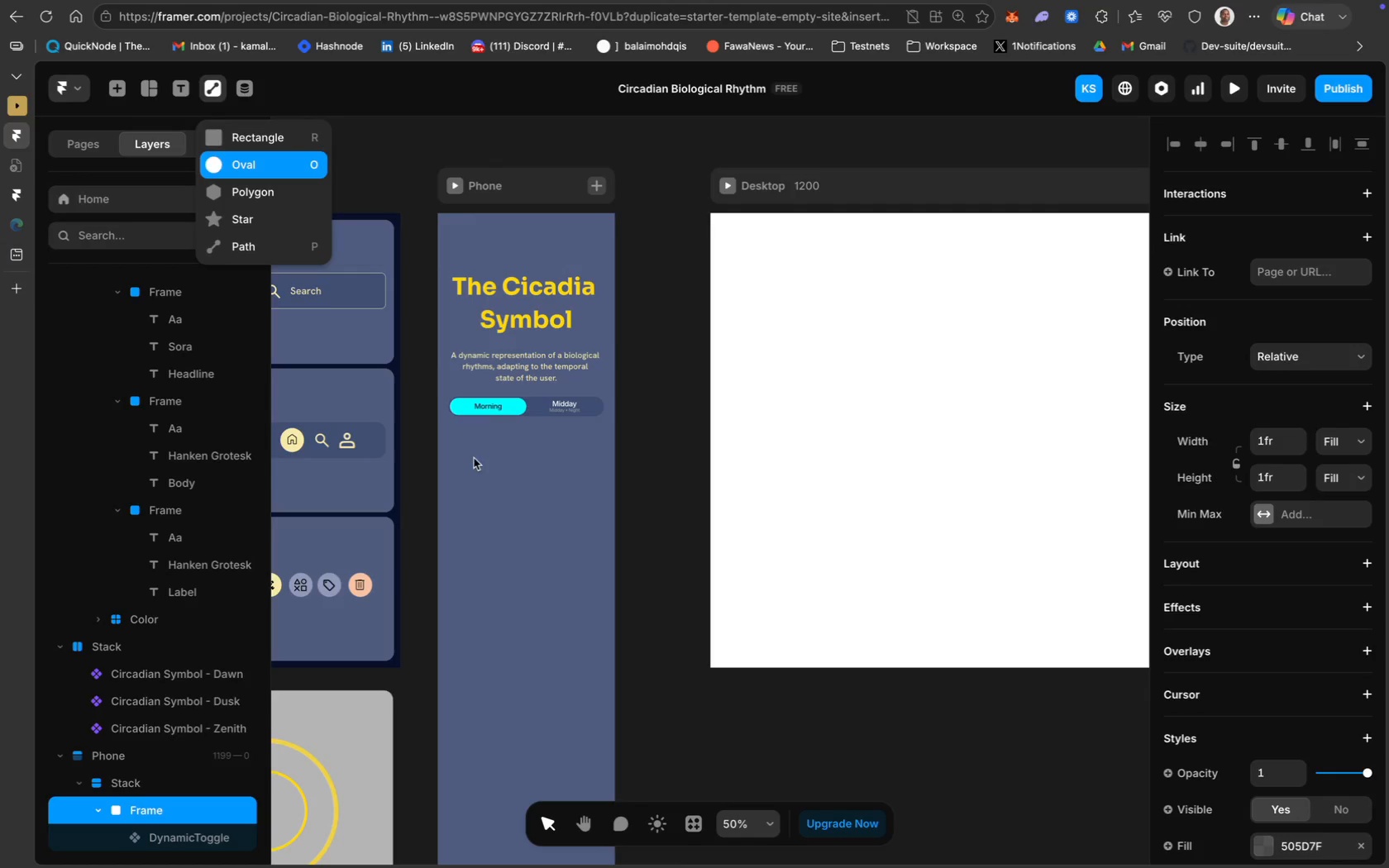 
left_click_drag(start_coordinate=[477, 446], to_coordinate=[606, 569])
 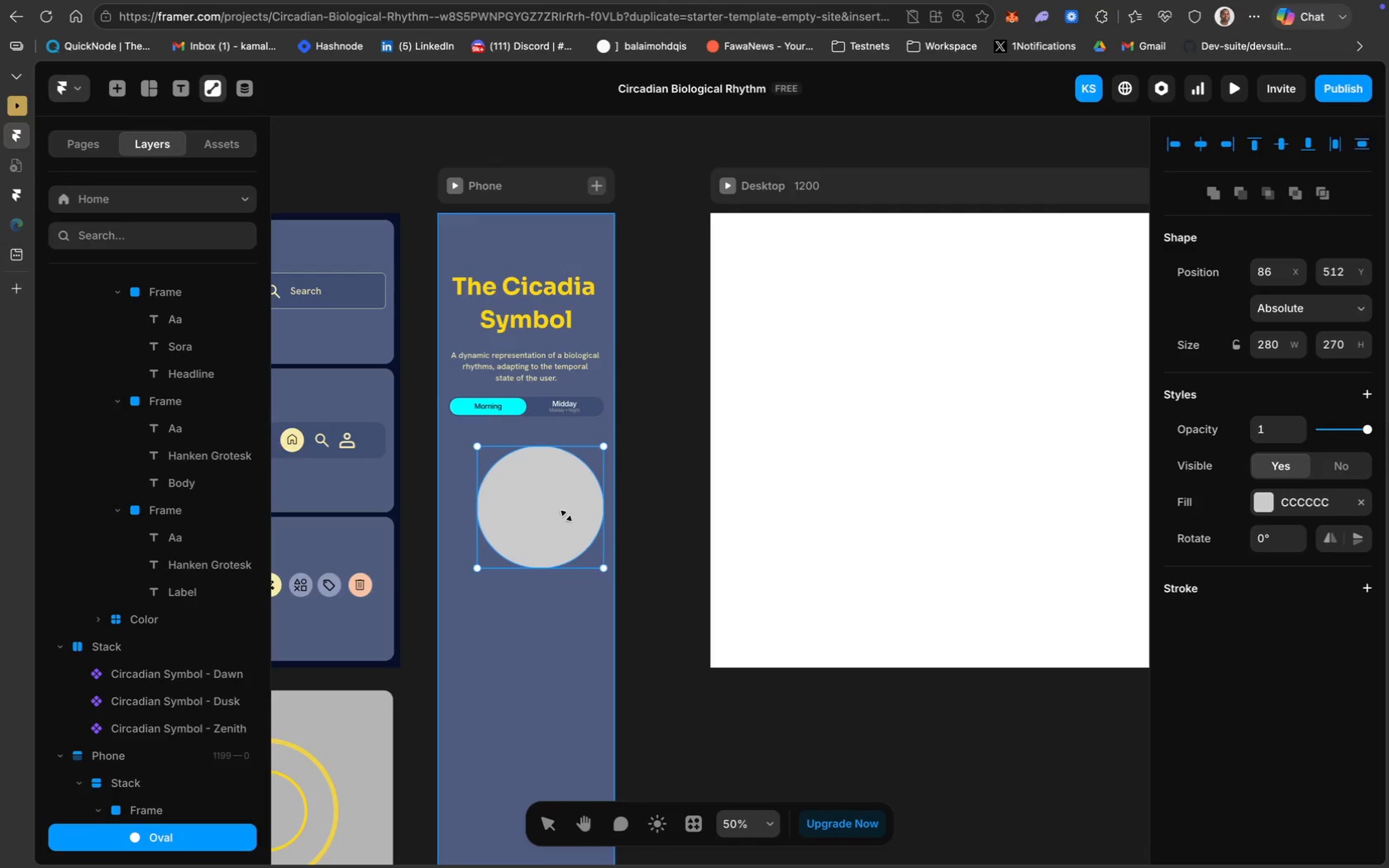 
left_click_drag(start_coordinate=[545, 496], to_coordinate=[529, 503])
 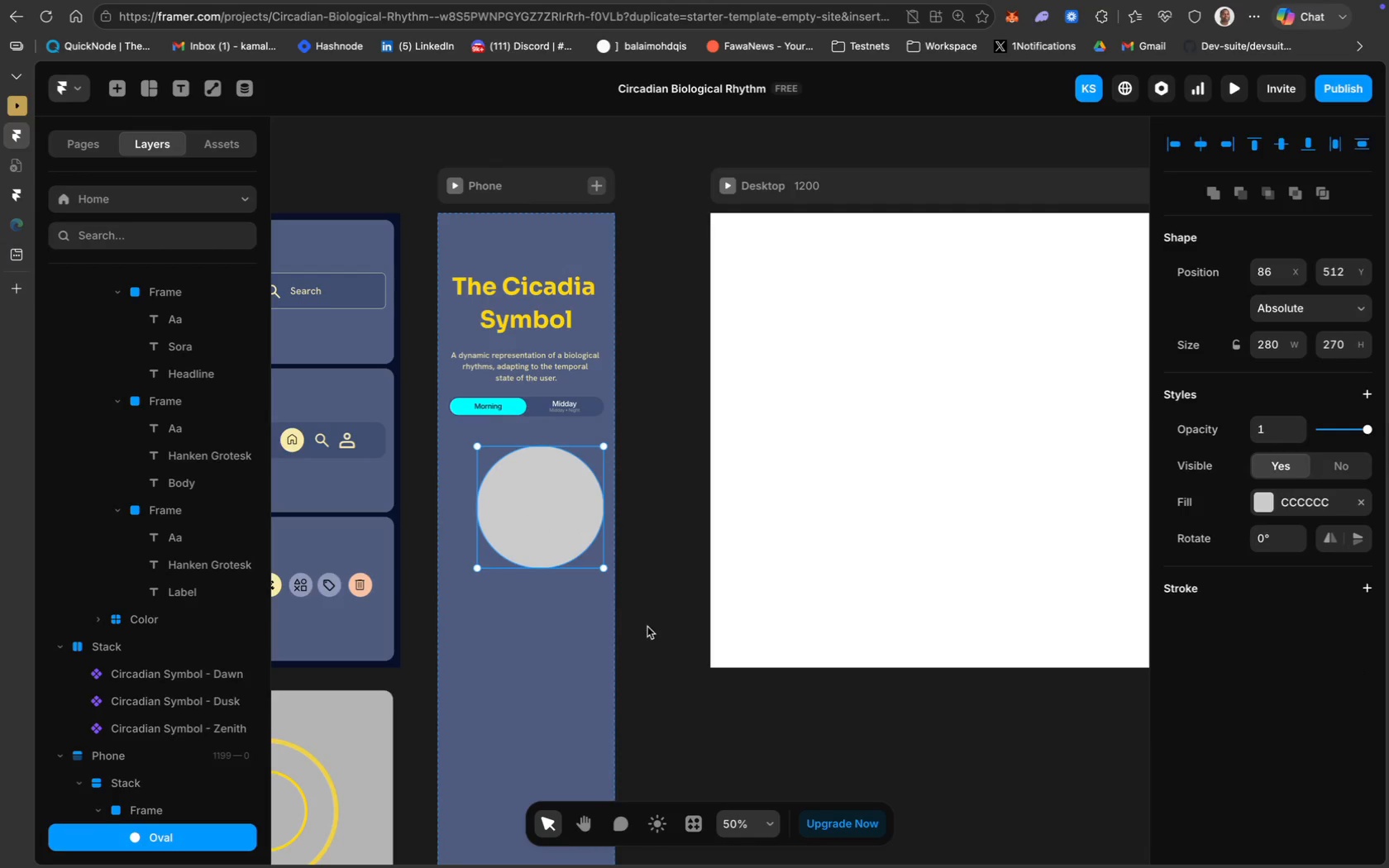 
left_click([656, 625])
 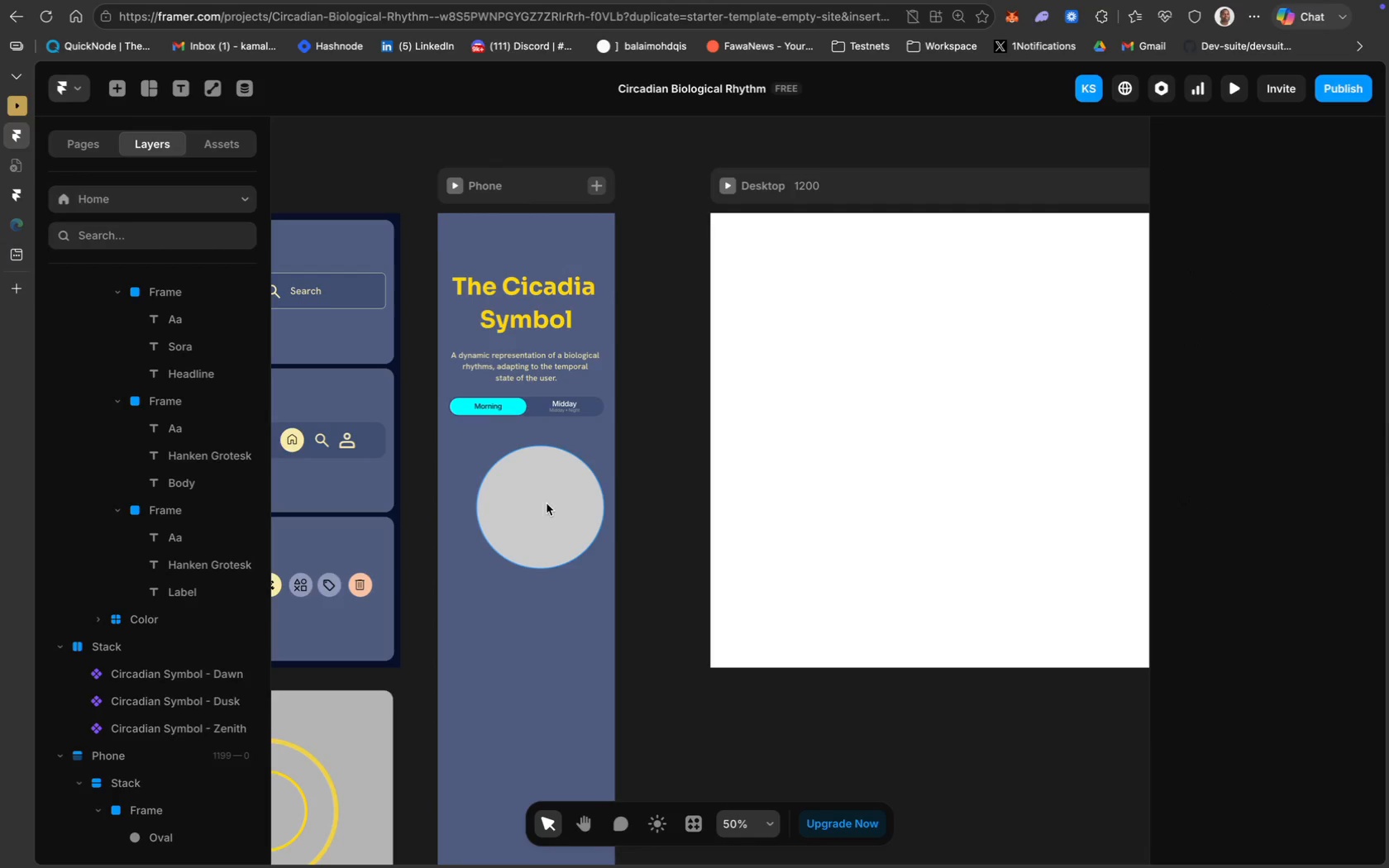 
left_click_drag(start_coordinate=[537, 494], to_coordinate=[504, 489])
 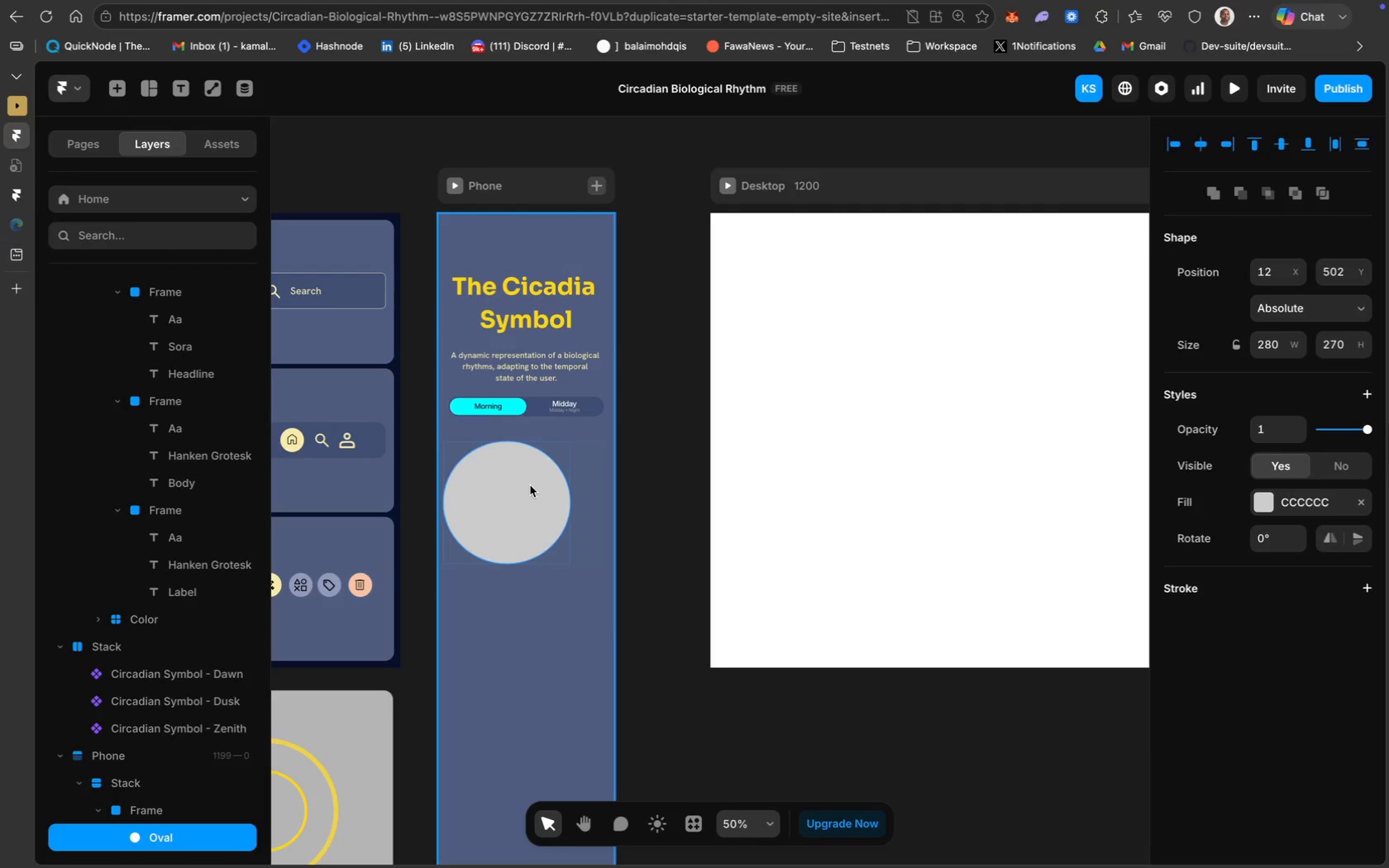 
left_click_drag(start_coordinate=[522, 486], to_coordinate=[520, 498])
 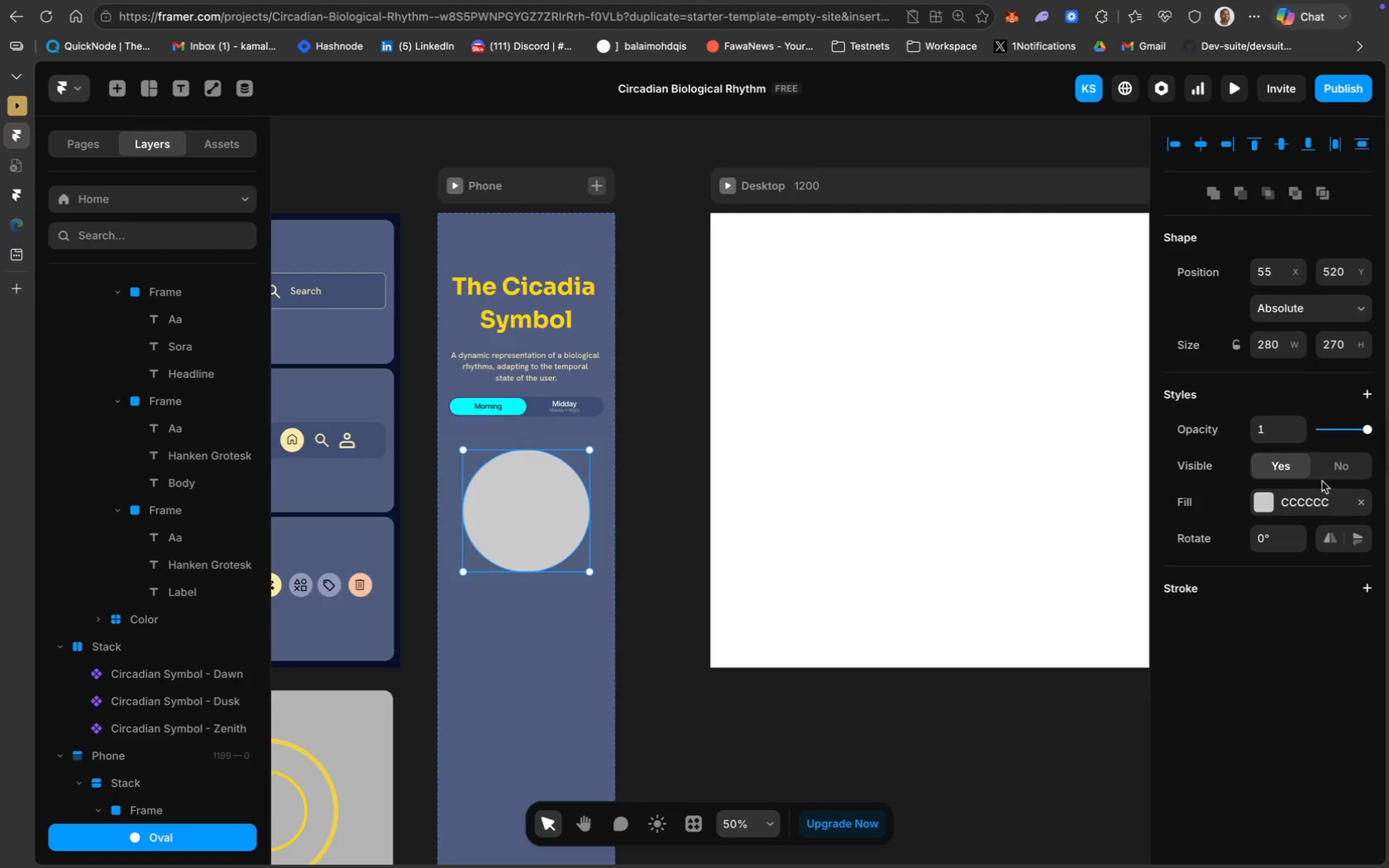 
left_click([1308, 494])
 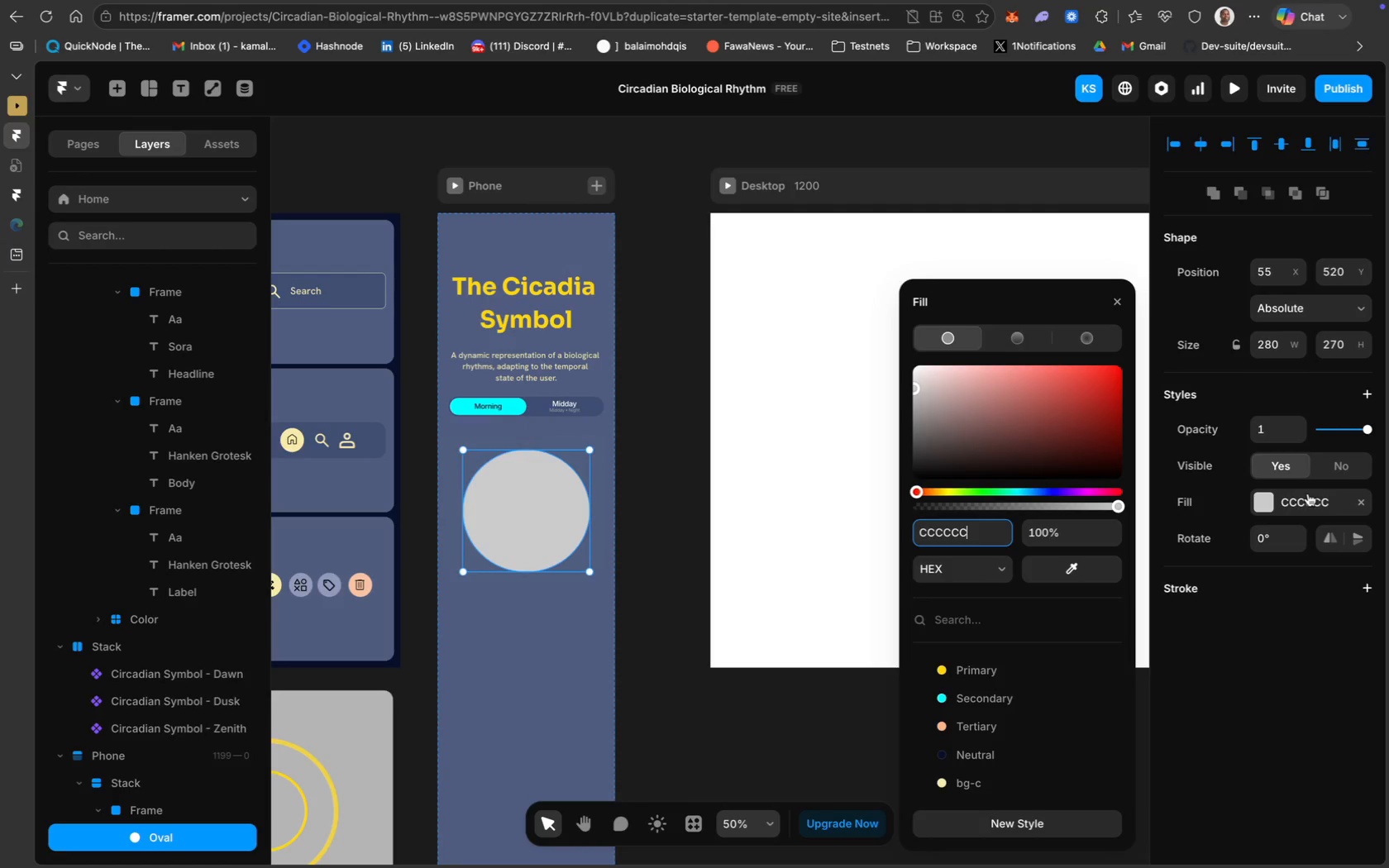 
key(CapsLock)
 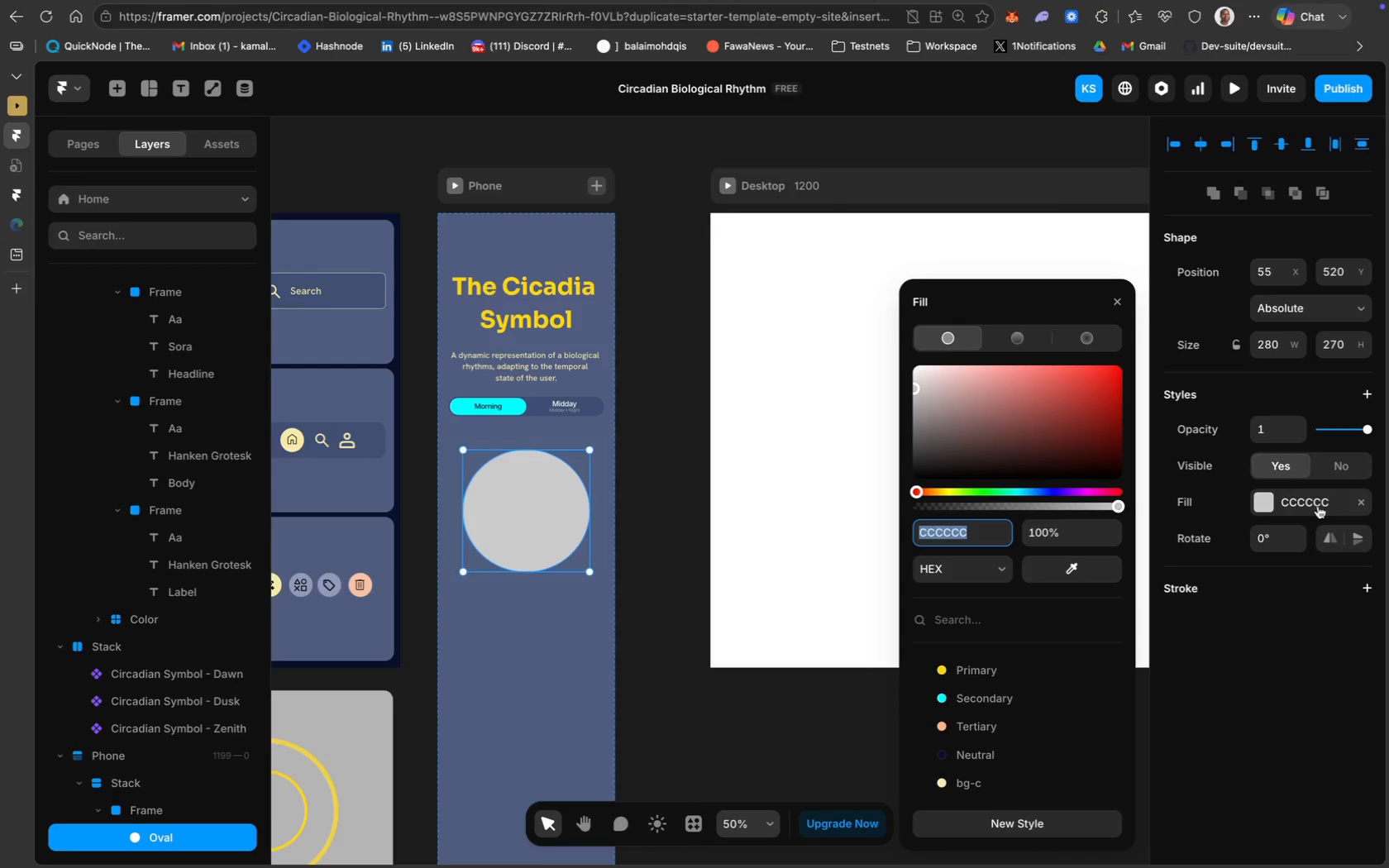 
wait(10.38)
 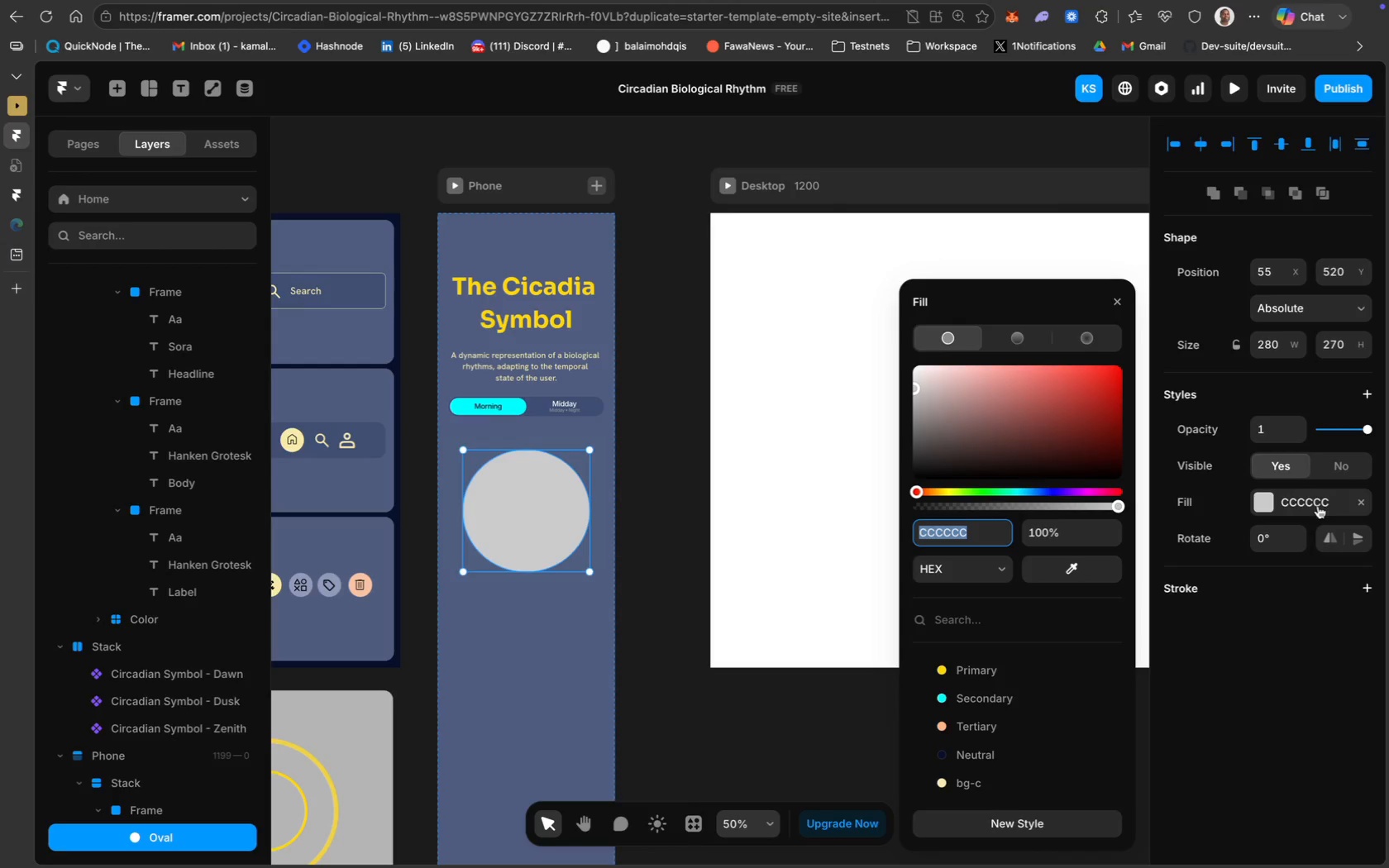 
scroll: coordinate [689, 625], scroll_direction: up, amount: 70.0
 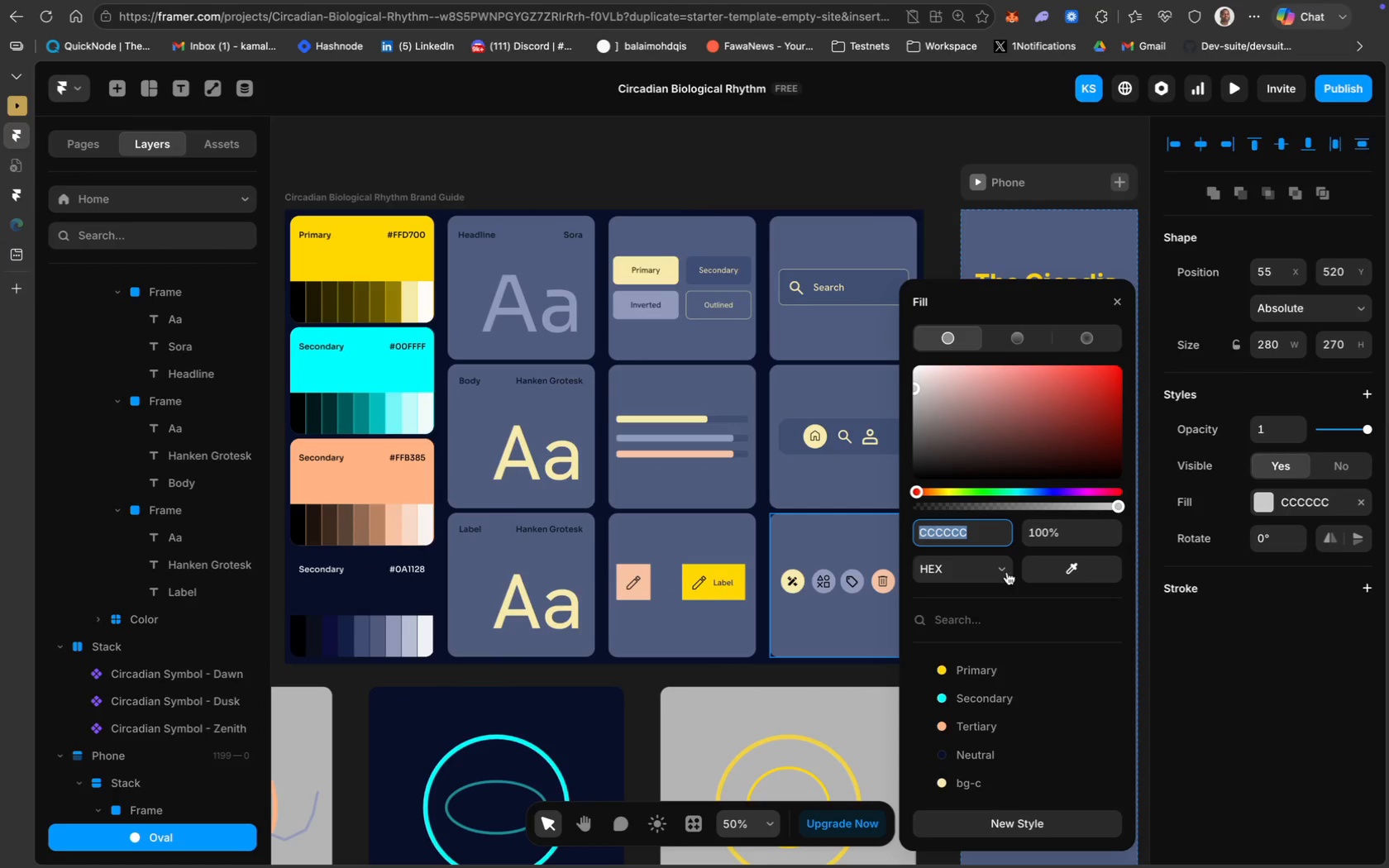 
left_click([1057, 570])
 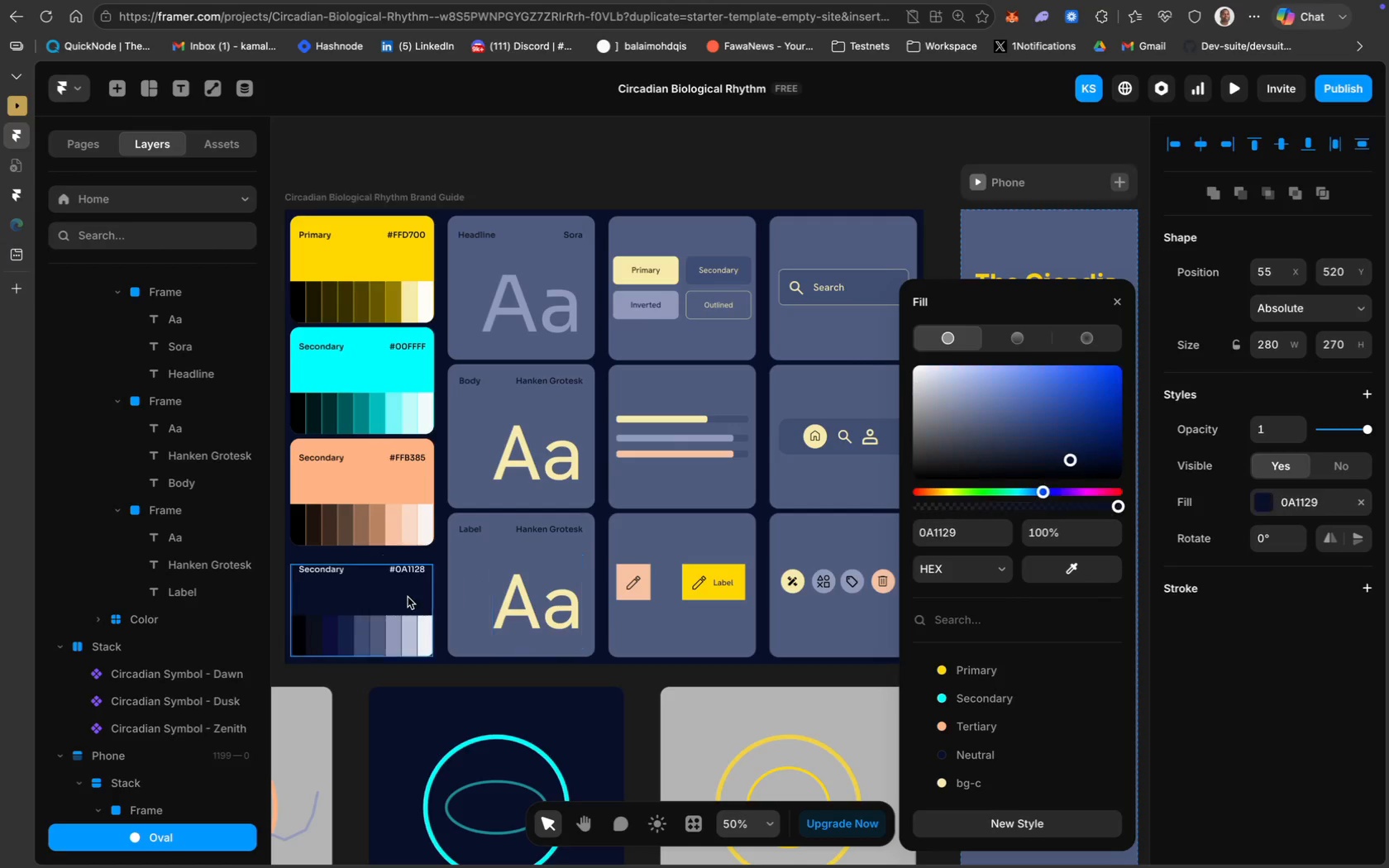 
scroll: coordinate [561, 634], scroll_direction: down, amount: 31.0
 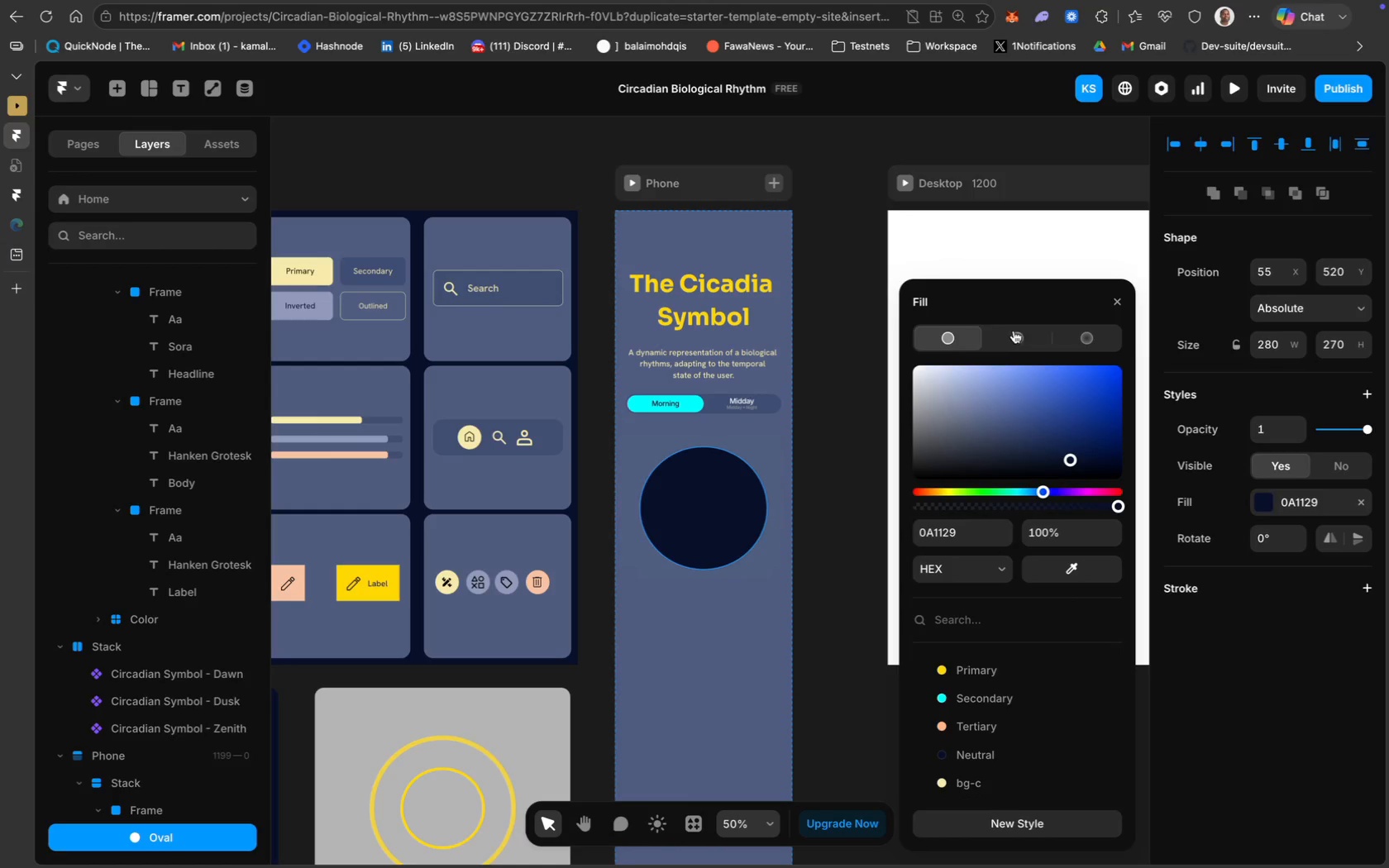 
wait(18.35)
 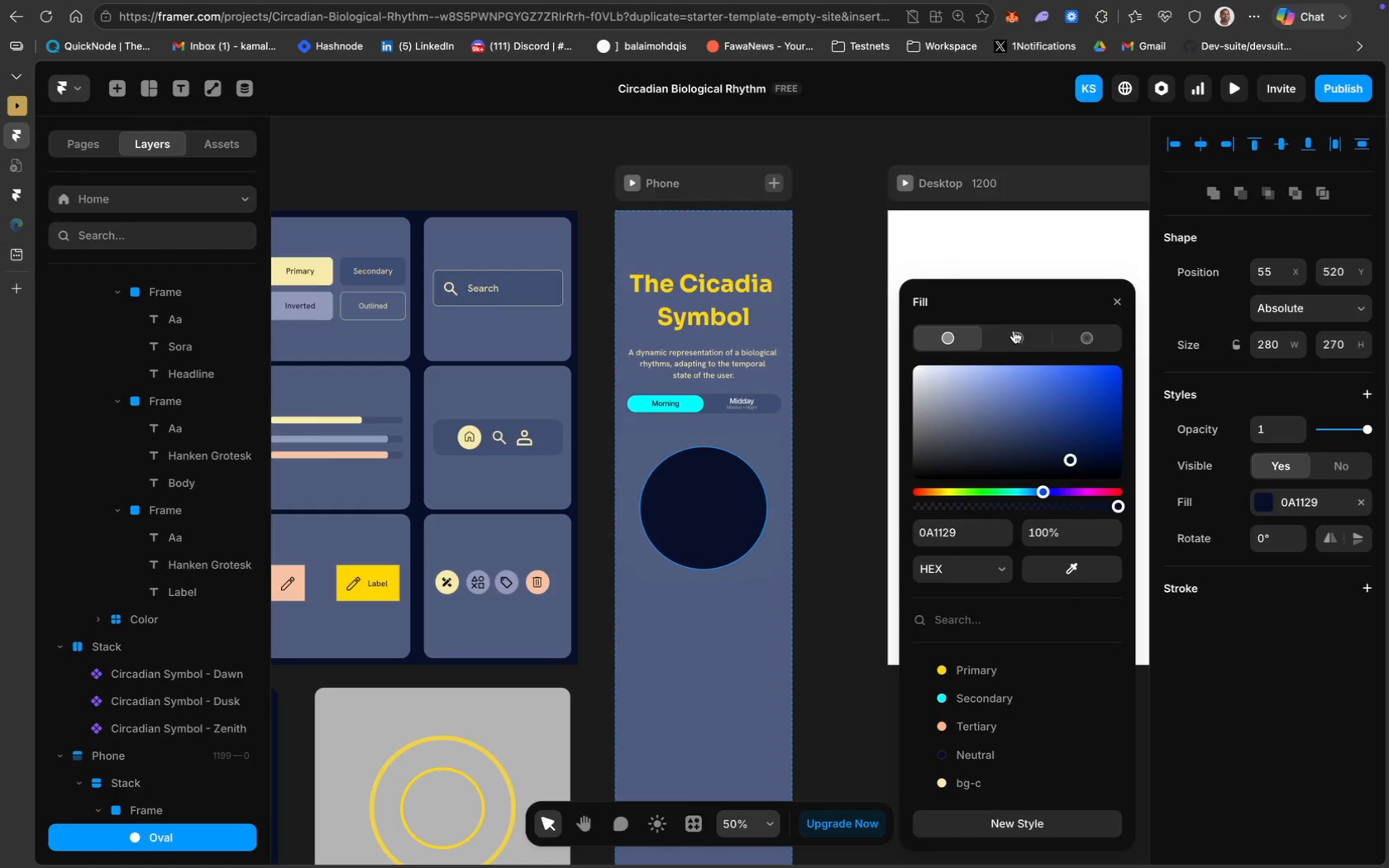 
left_click([919, 357])
 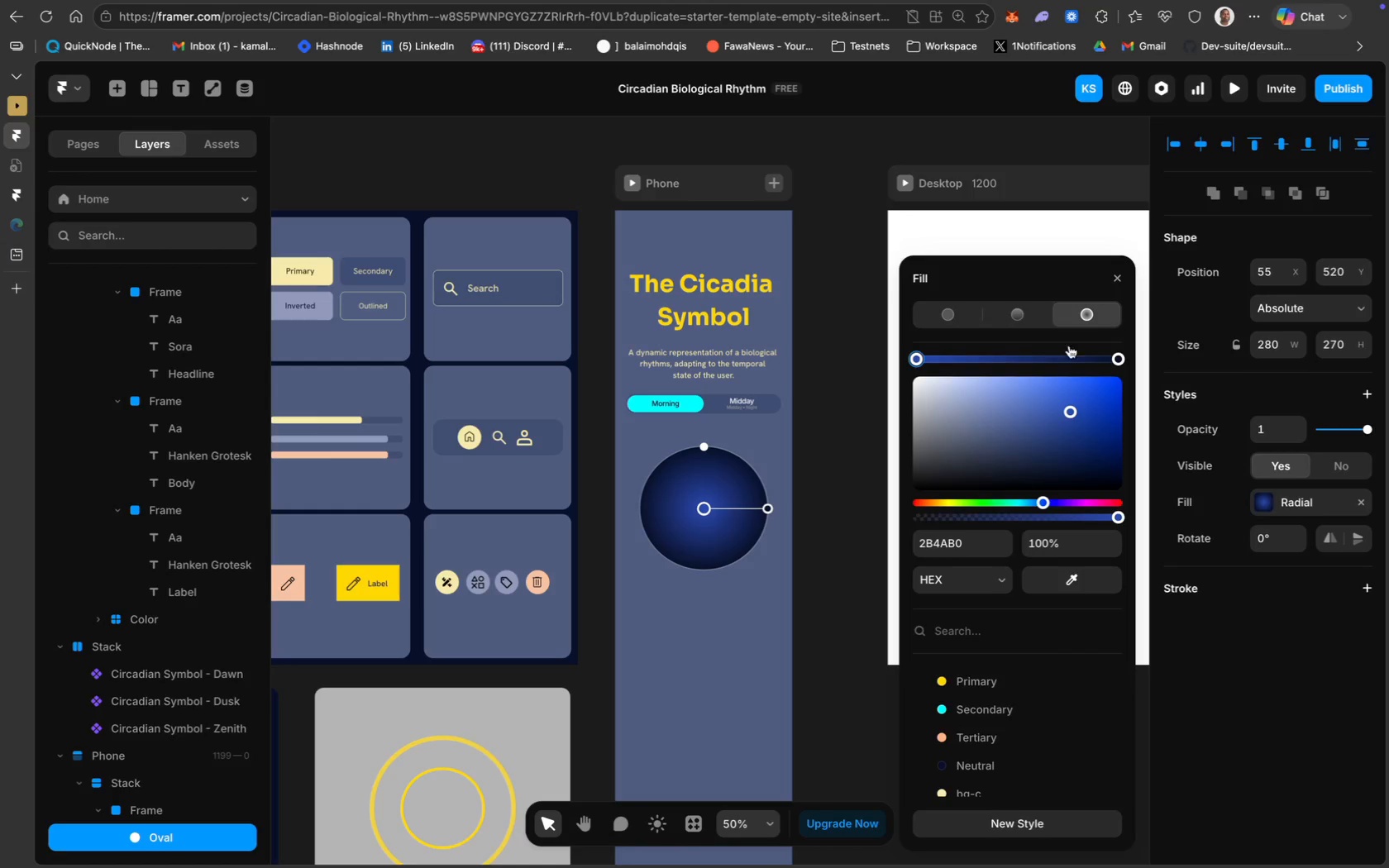 
left_click_drag(start_coordinate=[1118, 359], to_coordinate=[1107, 362])
 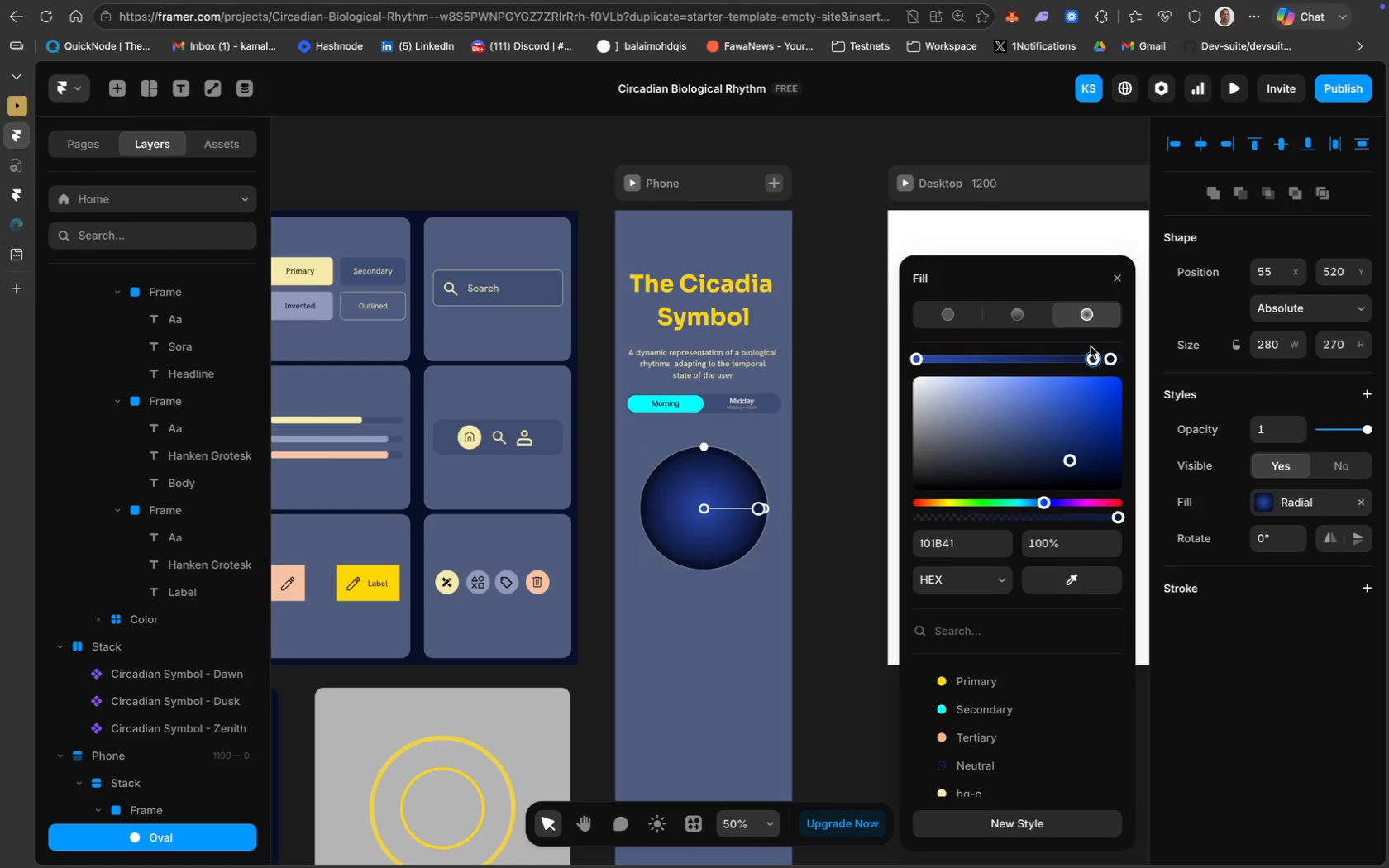 
left_click_drag(start_coordinate=[1091, 358], to_coordinate=[1062, 365])
 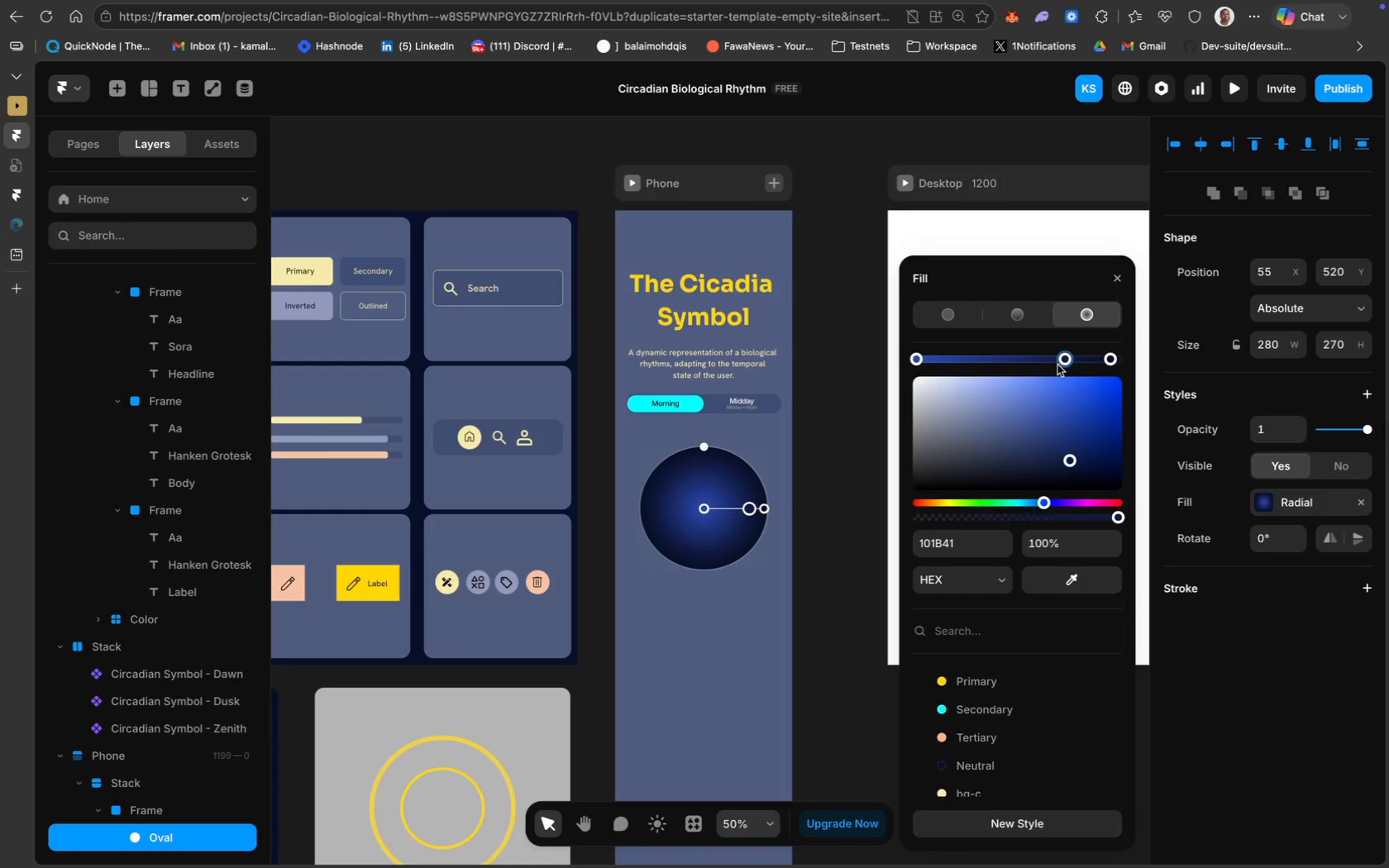 
left_click_drag(start_coordinate=[1063, 360], to_coordinate=[1057, 360])
 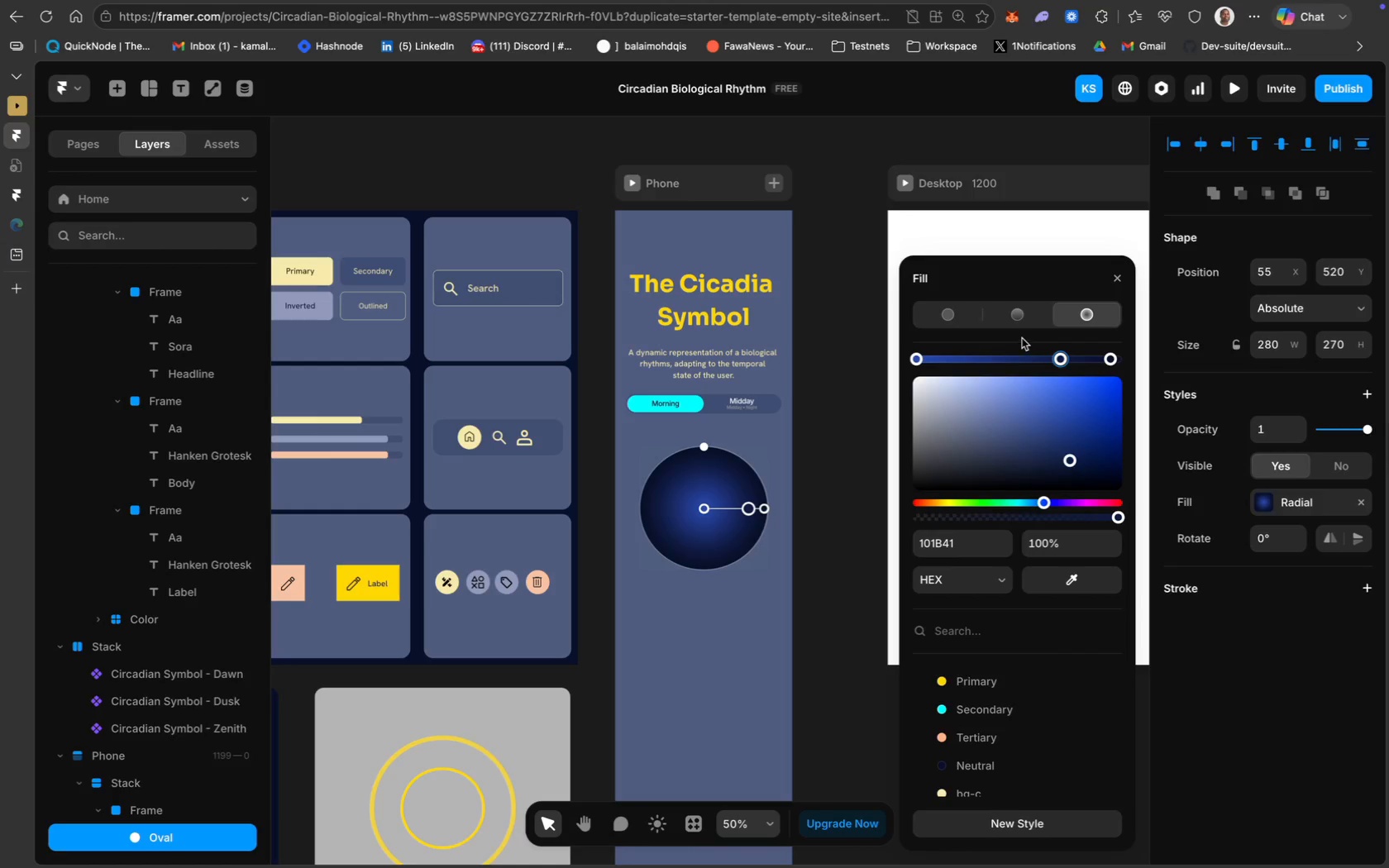 
left_click([1020, 340])
 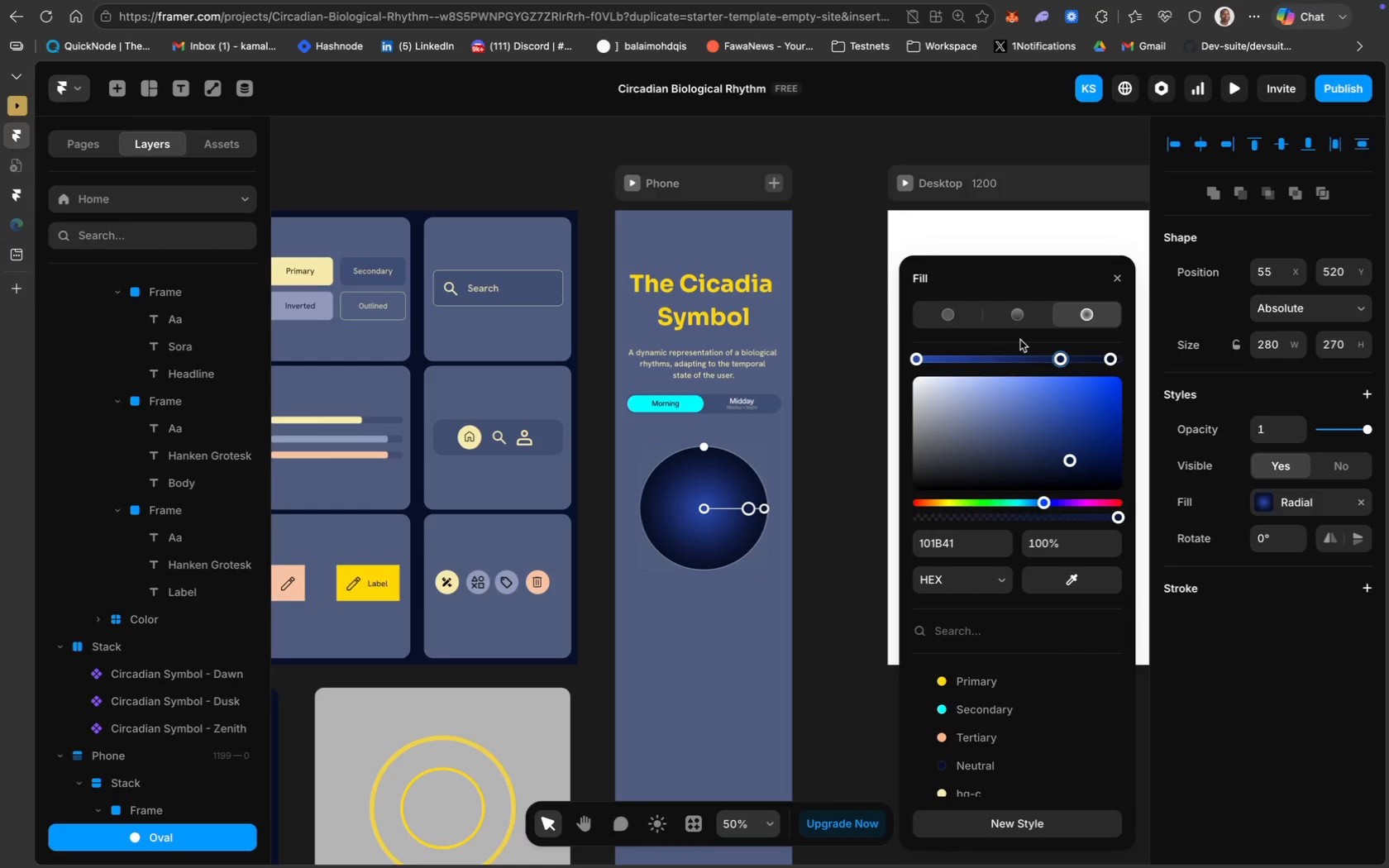 
wait(5.61)
 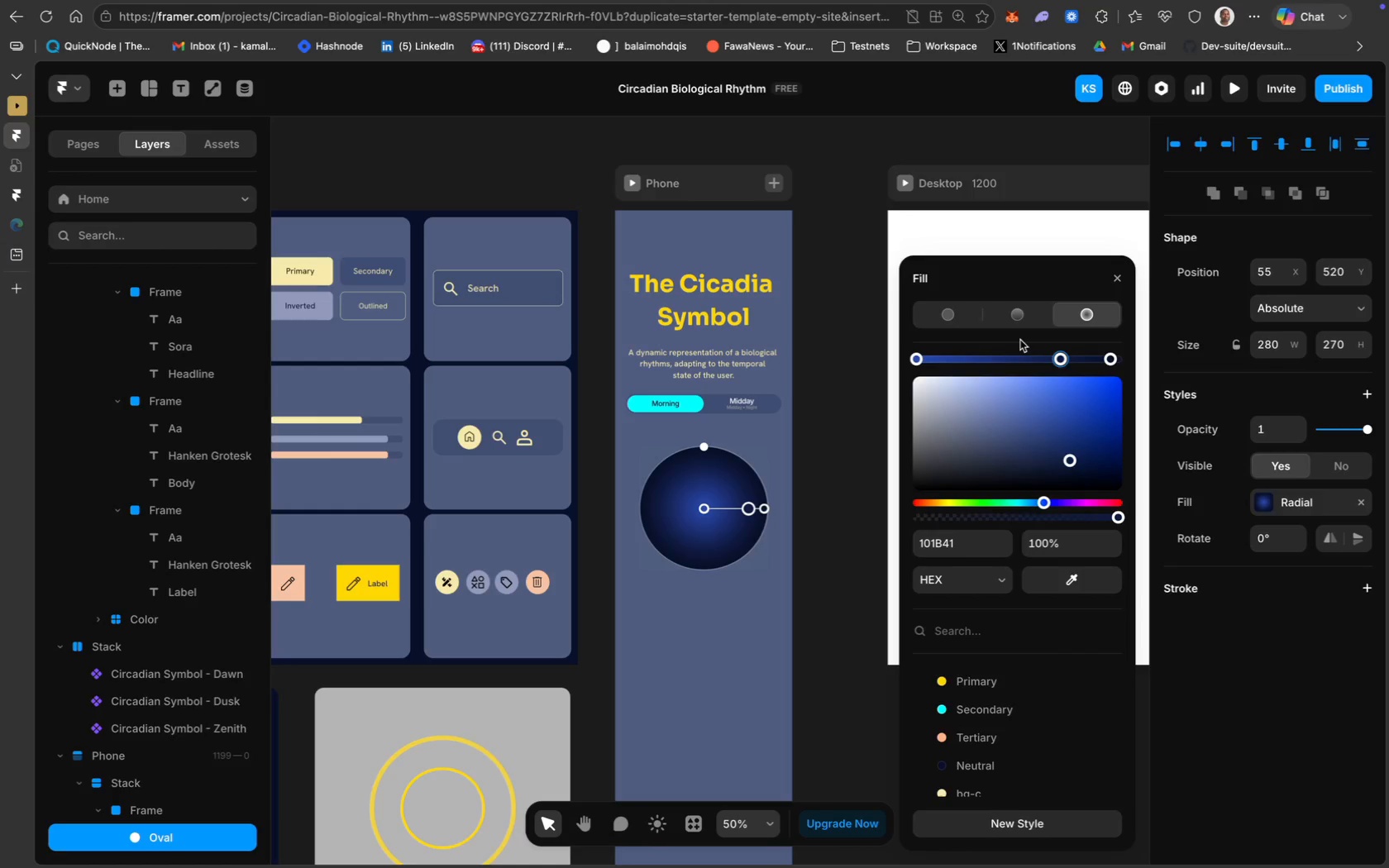 
scroll: coordinate [1057, 632], scroll_direction: down, amount: 15.0
 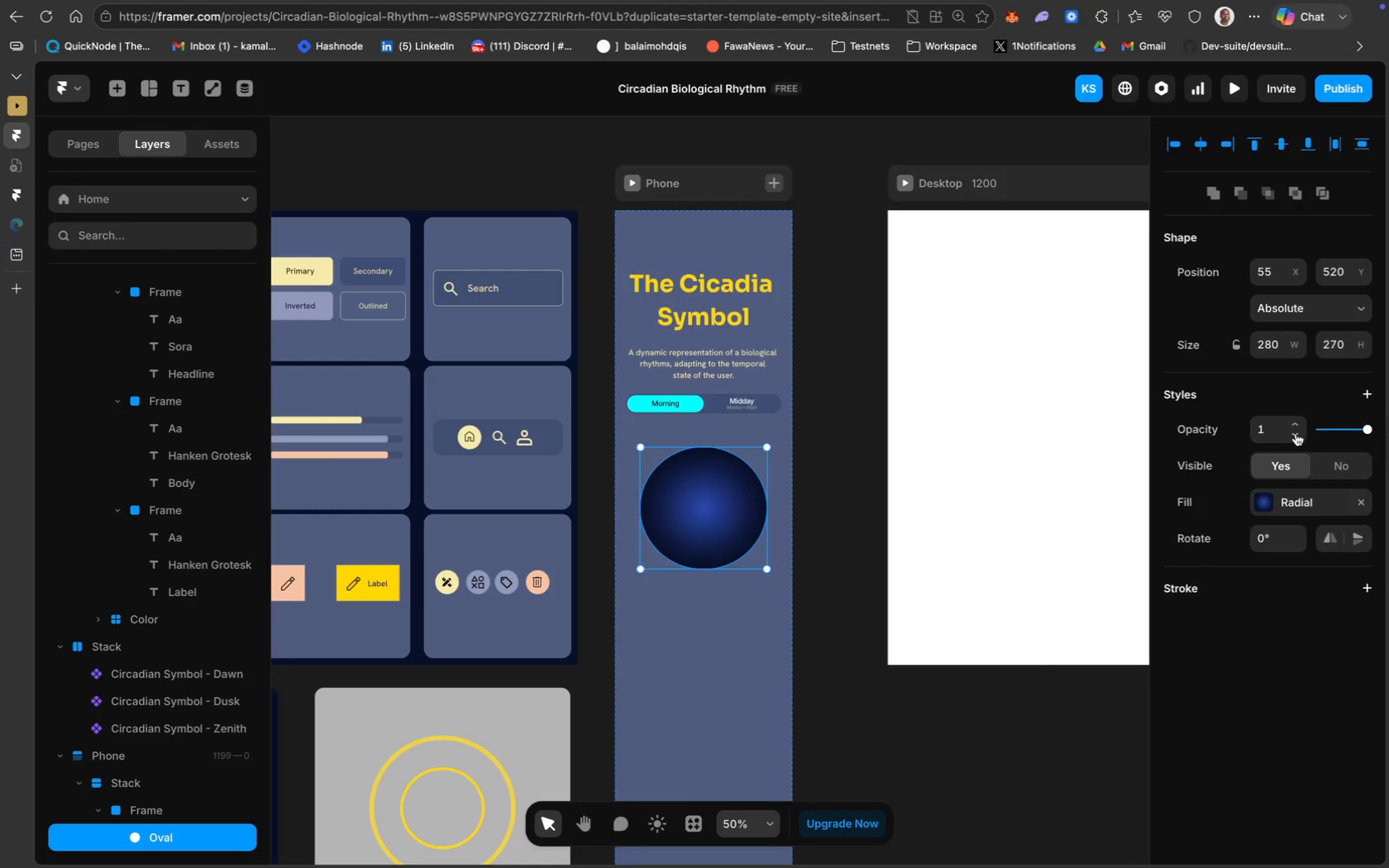 
wait(9.02)
 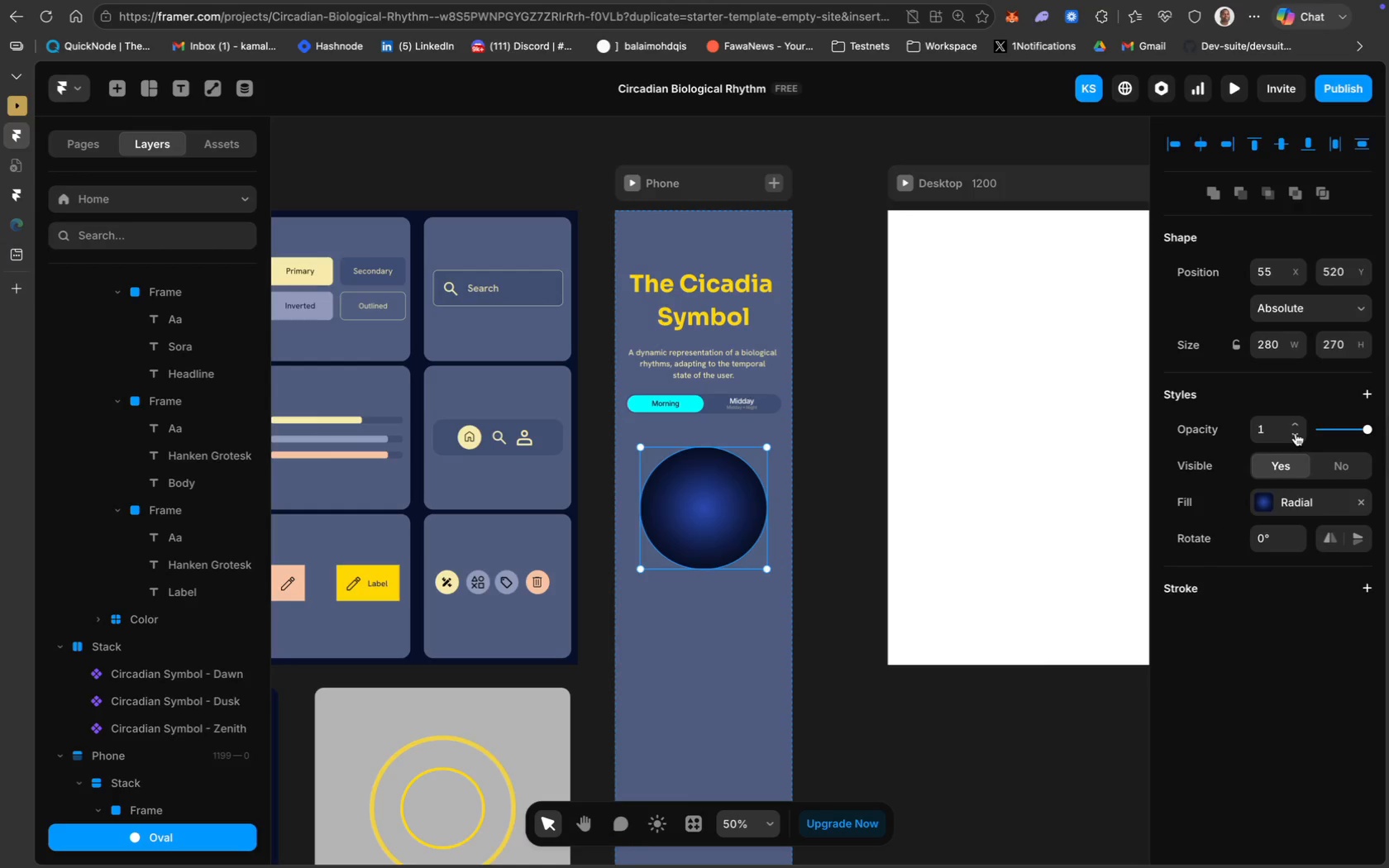 
left_click([652, 455])
 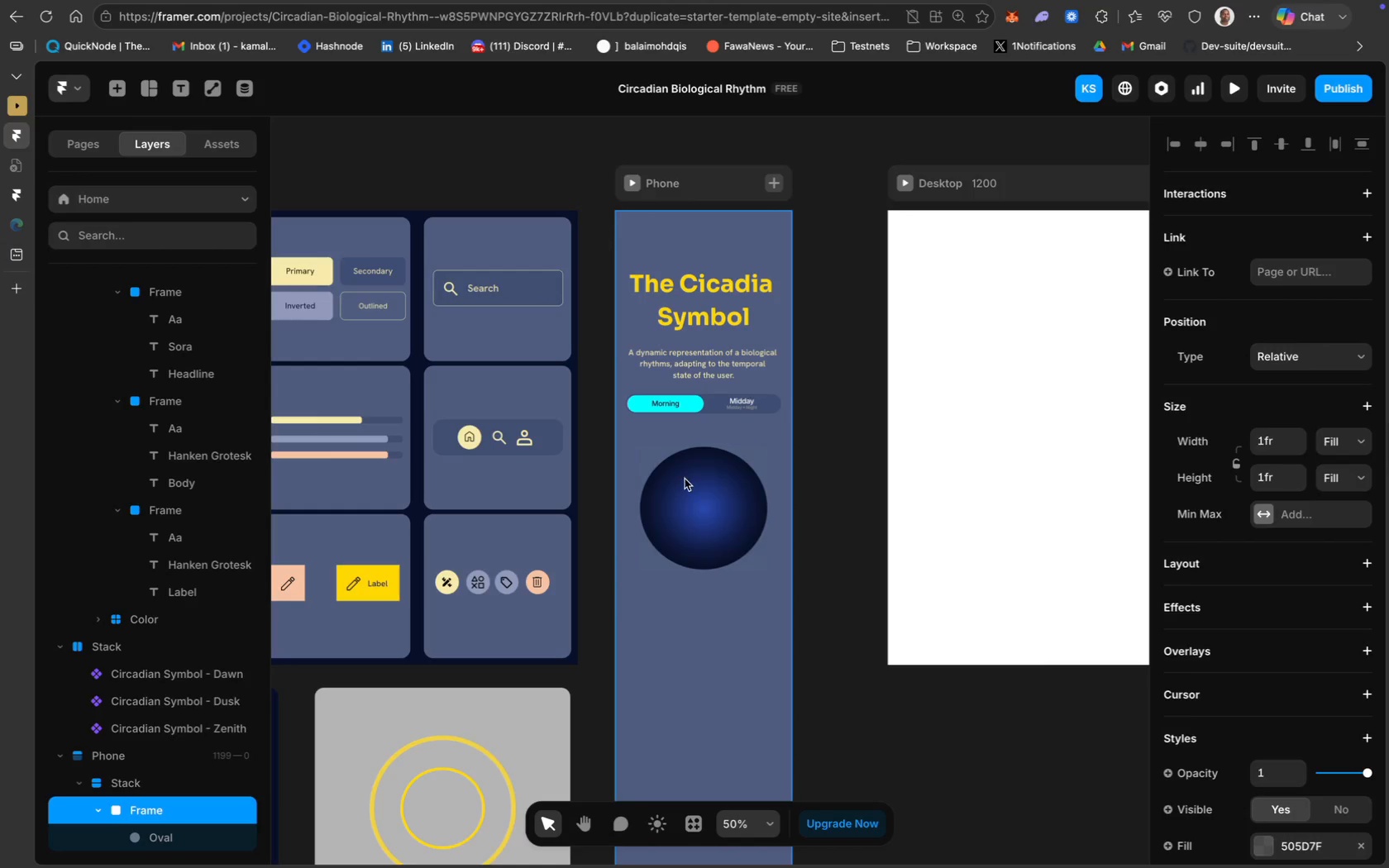 
mouse_move([694, 486])
 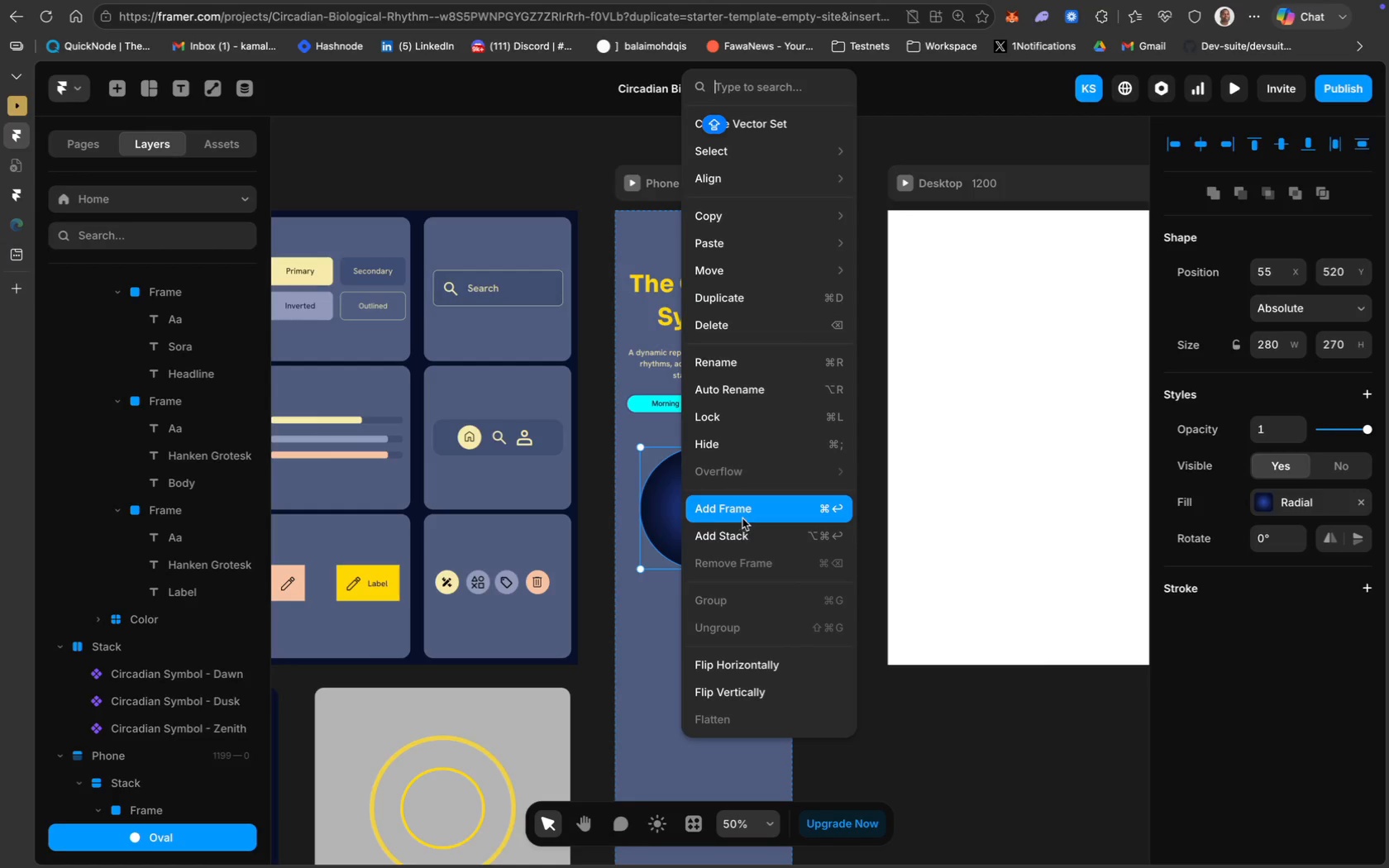 
left_click([742, 517])
 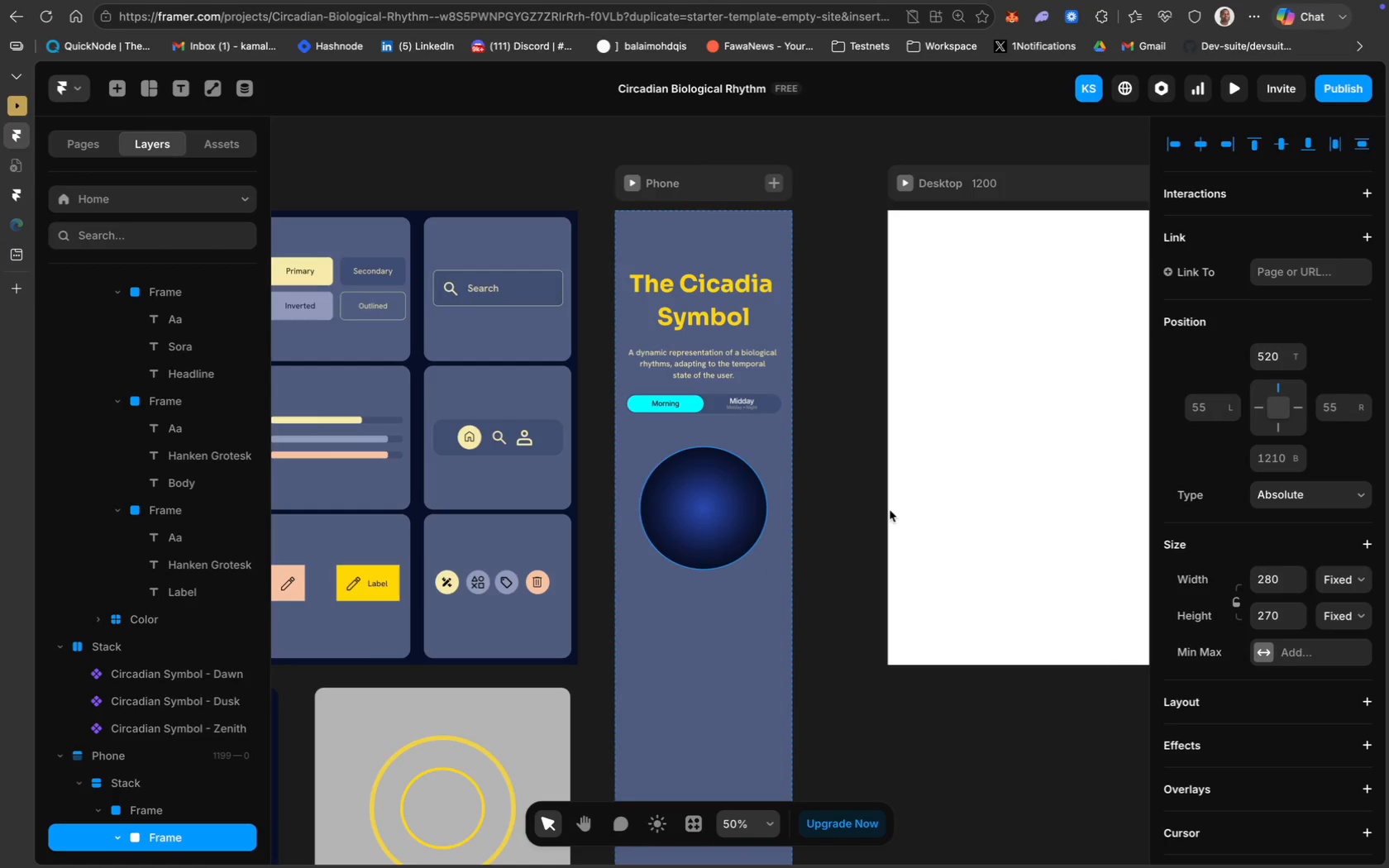 
scroll: coordinate [1301, 733], scroll_direction: down, amount: 65.0
 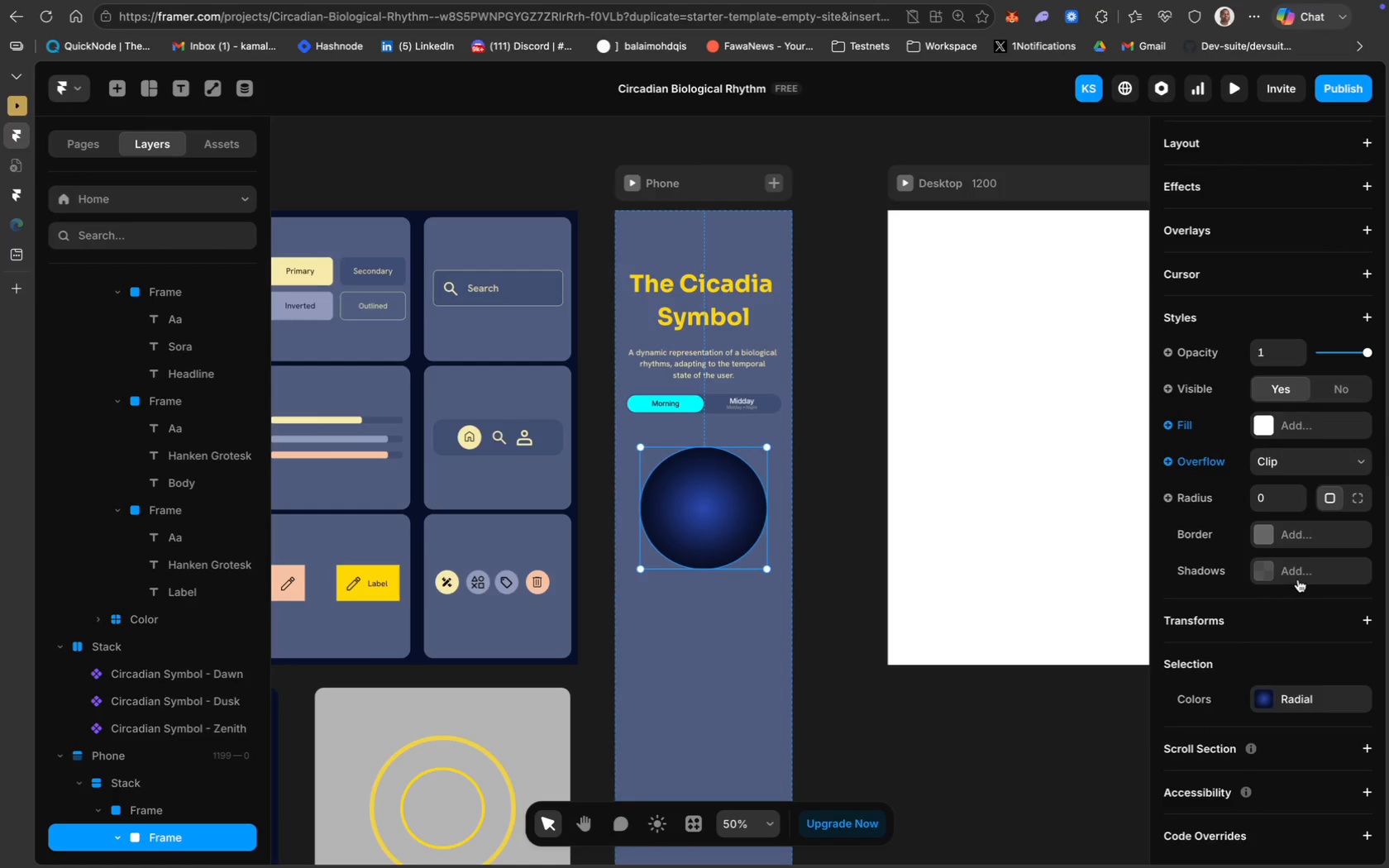 
mouse_move([1292, 594])
 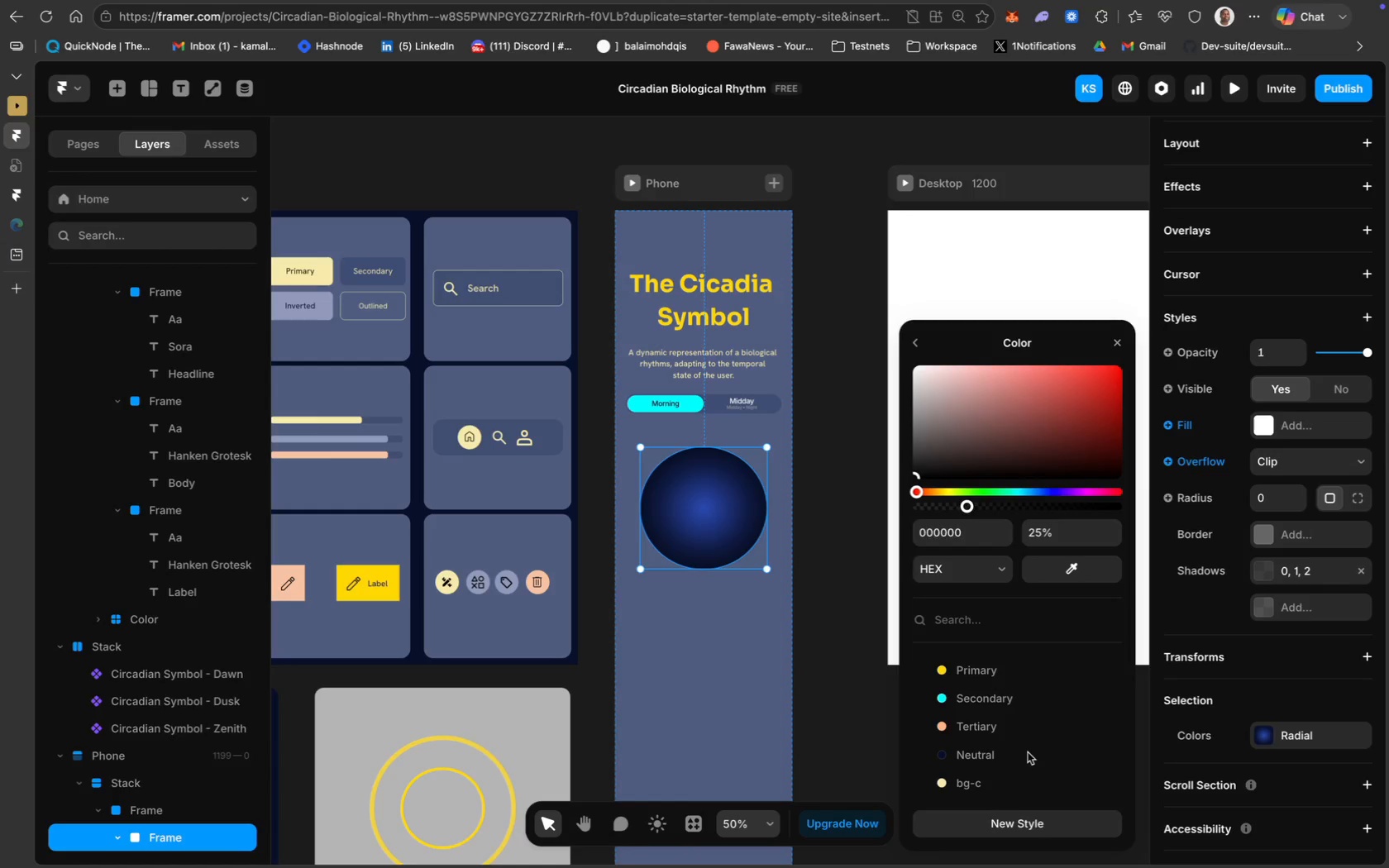 
wait(5.27)
 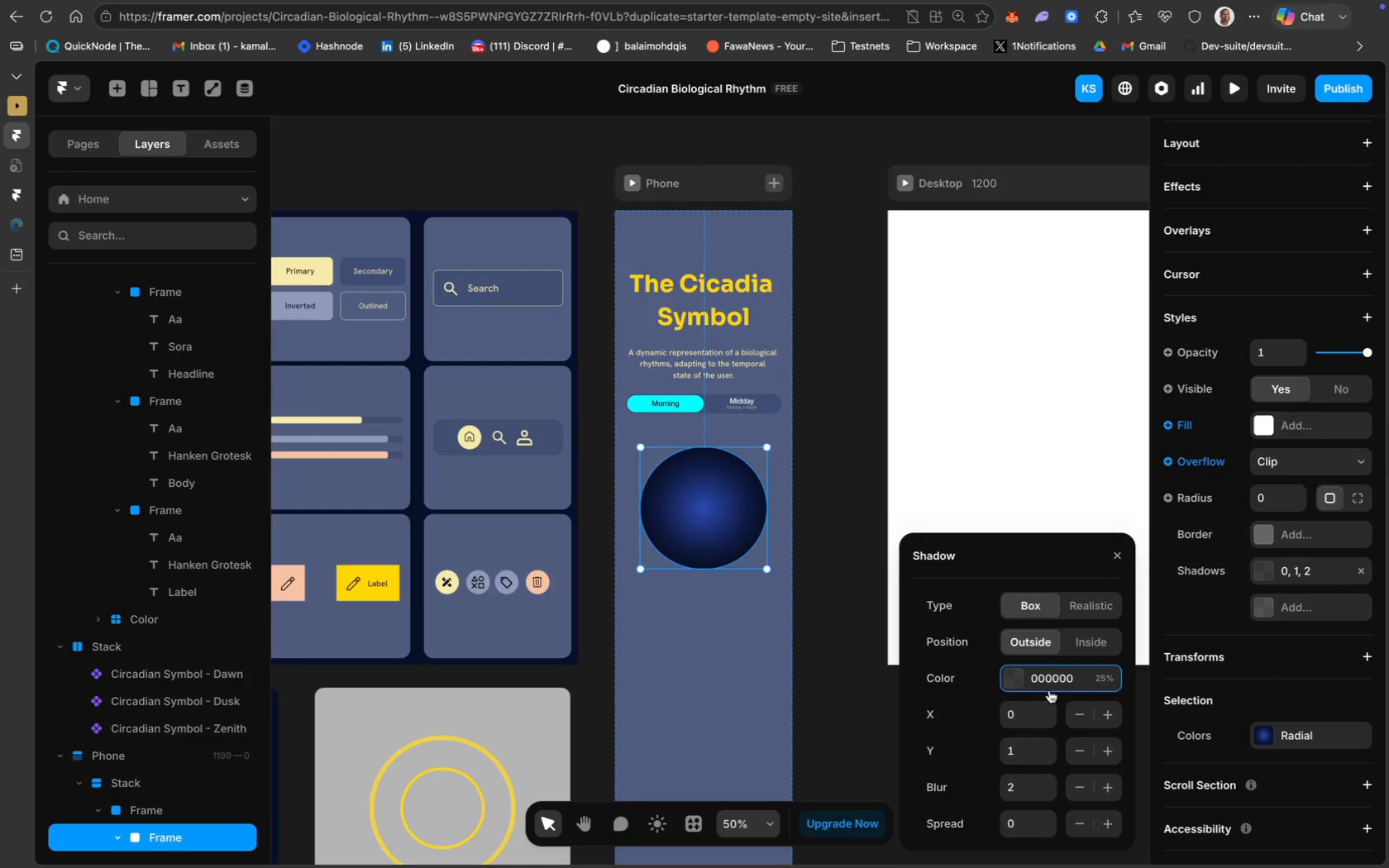 
scroll: coordinate [620, 683], scroll_direction: up, amount: 26.0
 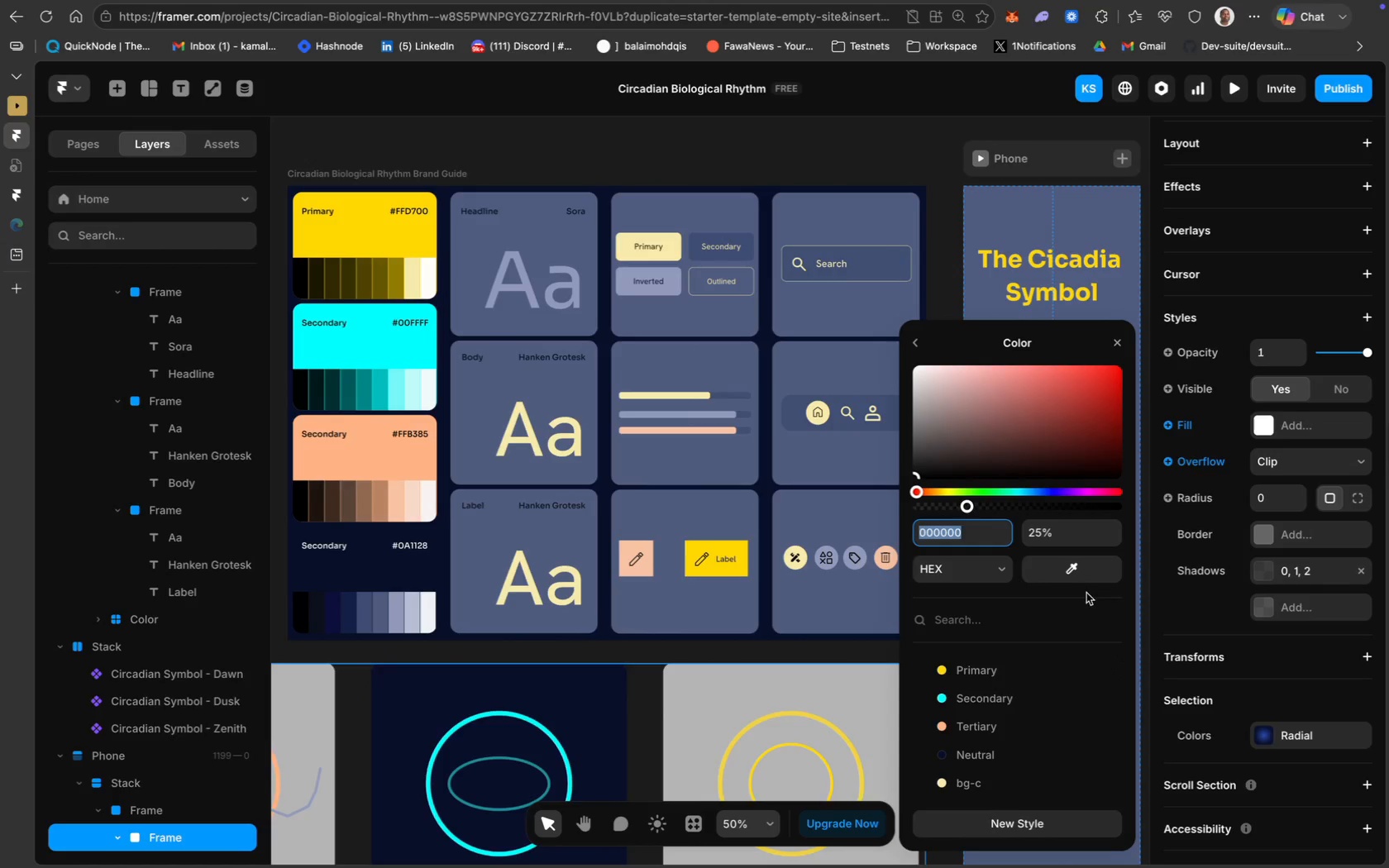 
left_click([1074, 570])
 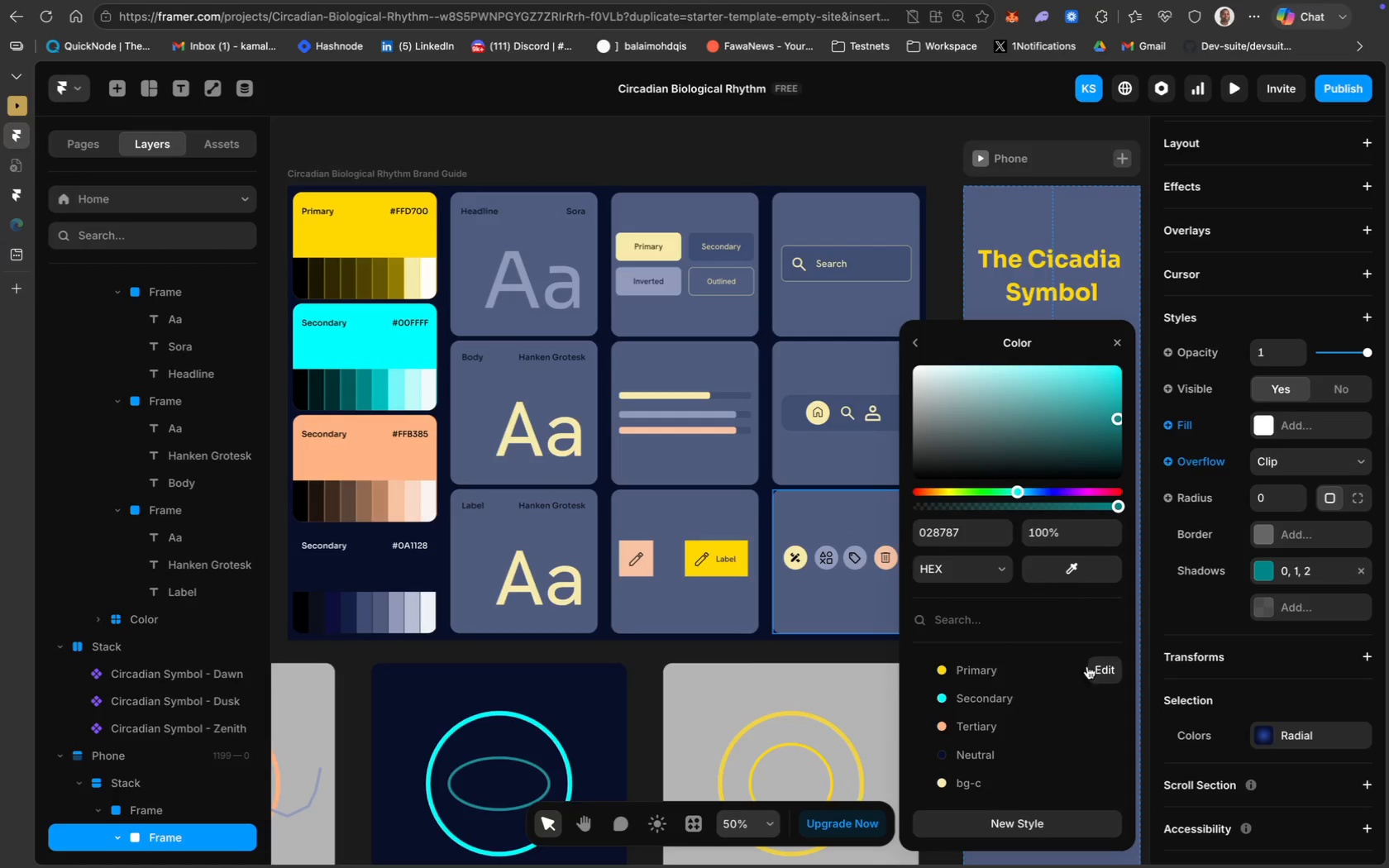 
wait(11.59)
 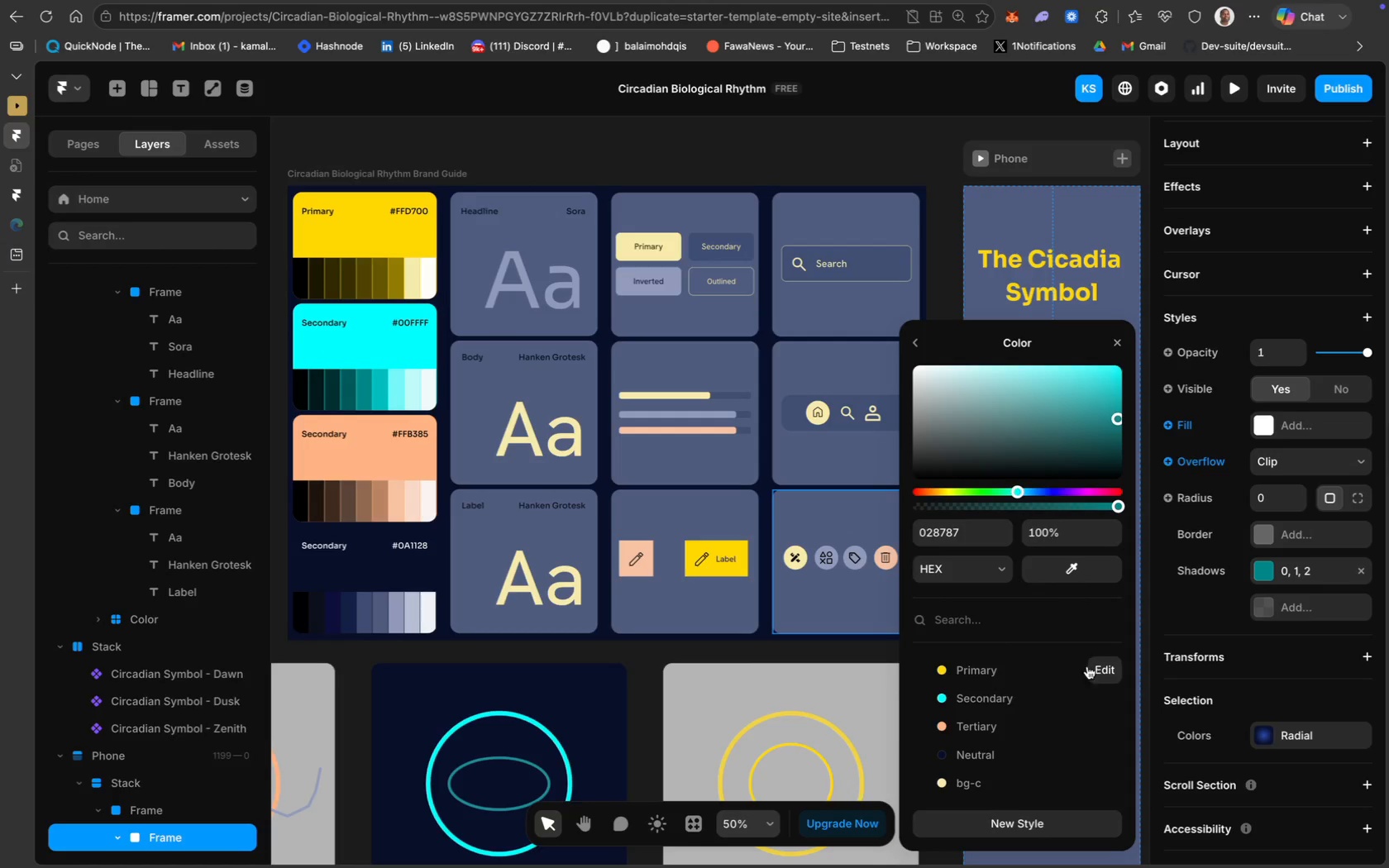 
left_click([915, 341])
 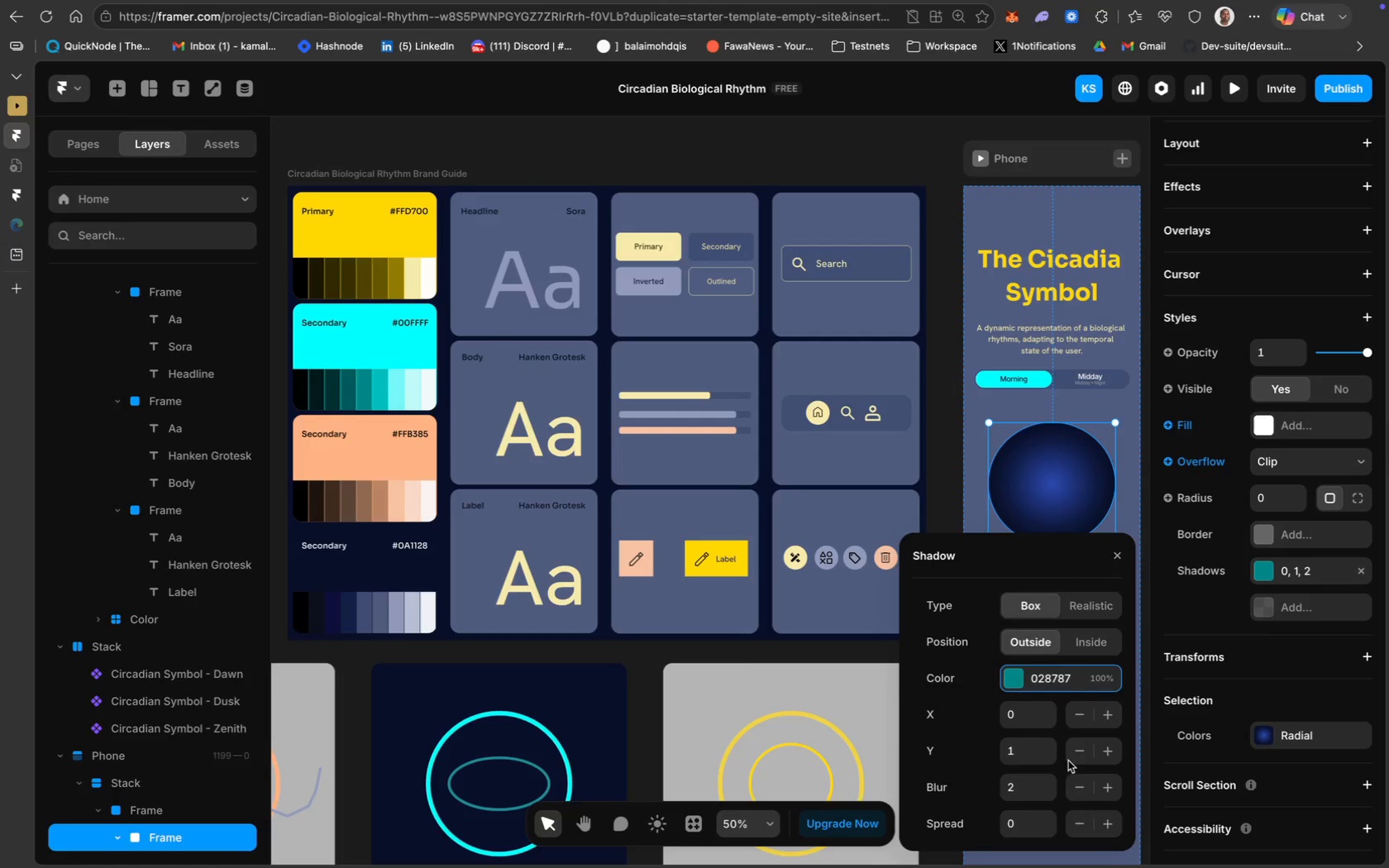 
left_click([1109, 750])
 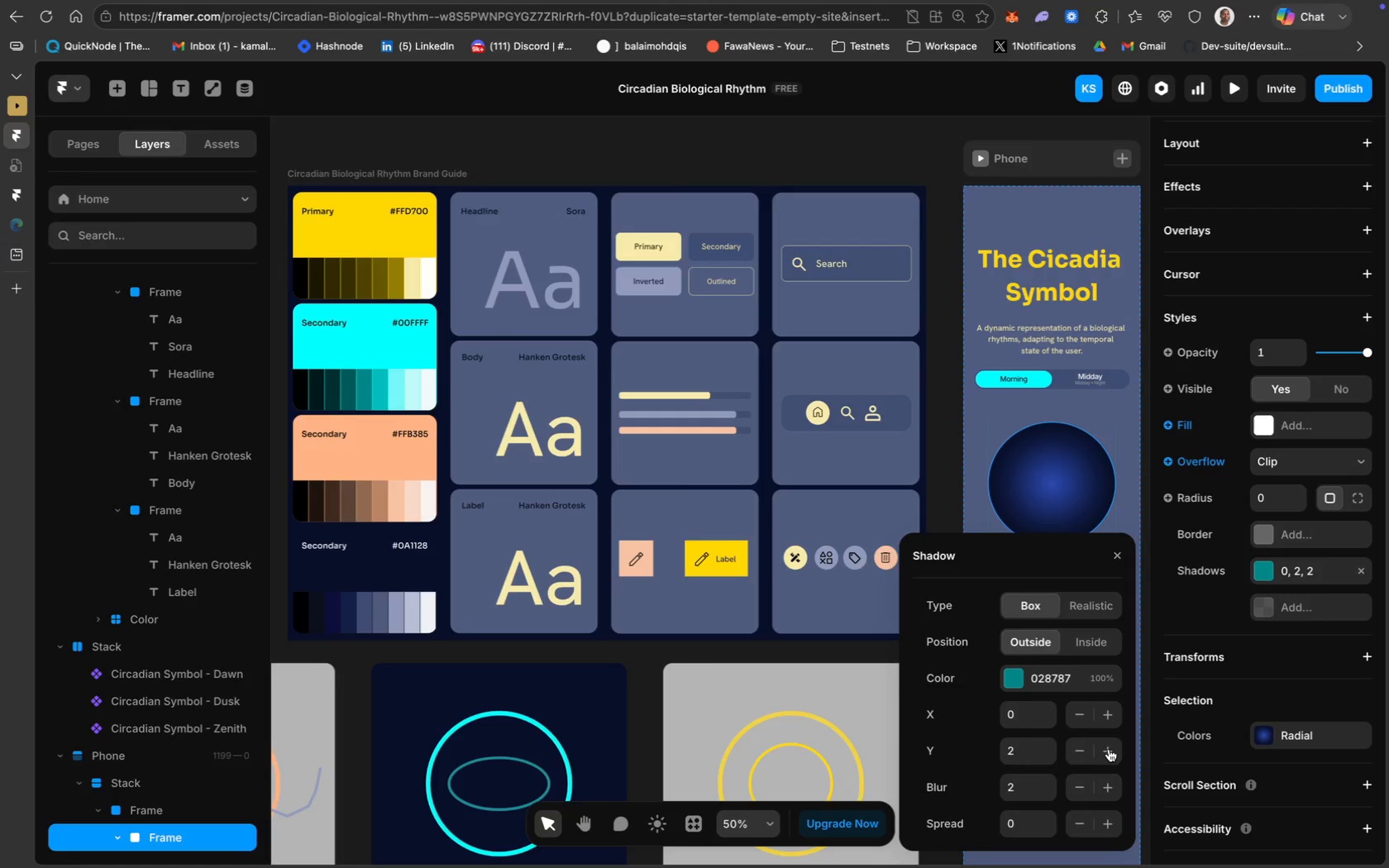 
double_click([1109, 749])
 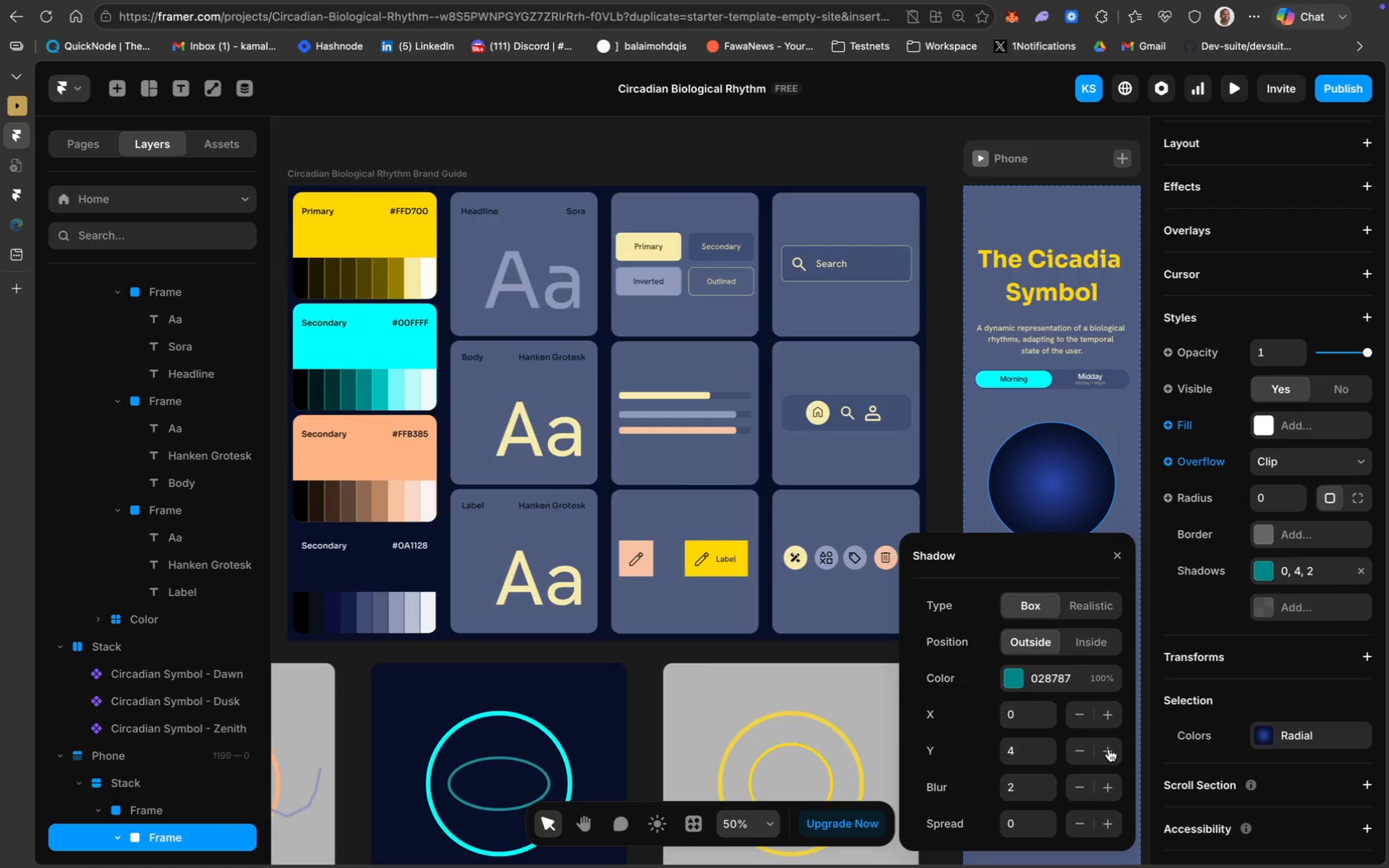 
triple_click([1109, 749])
 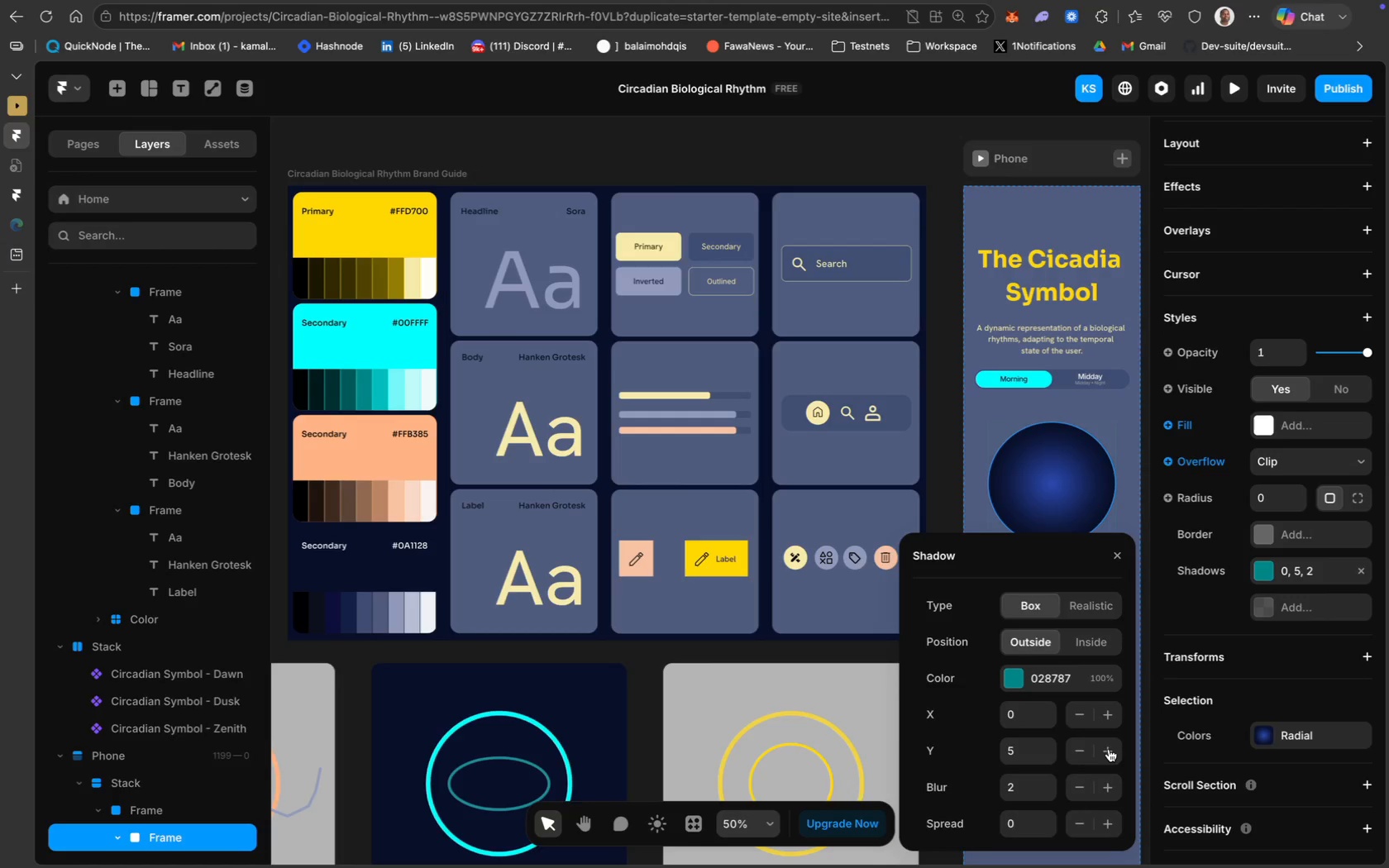 
triple_click([1109, 749])
 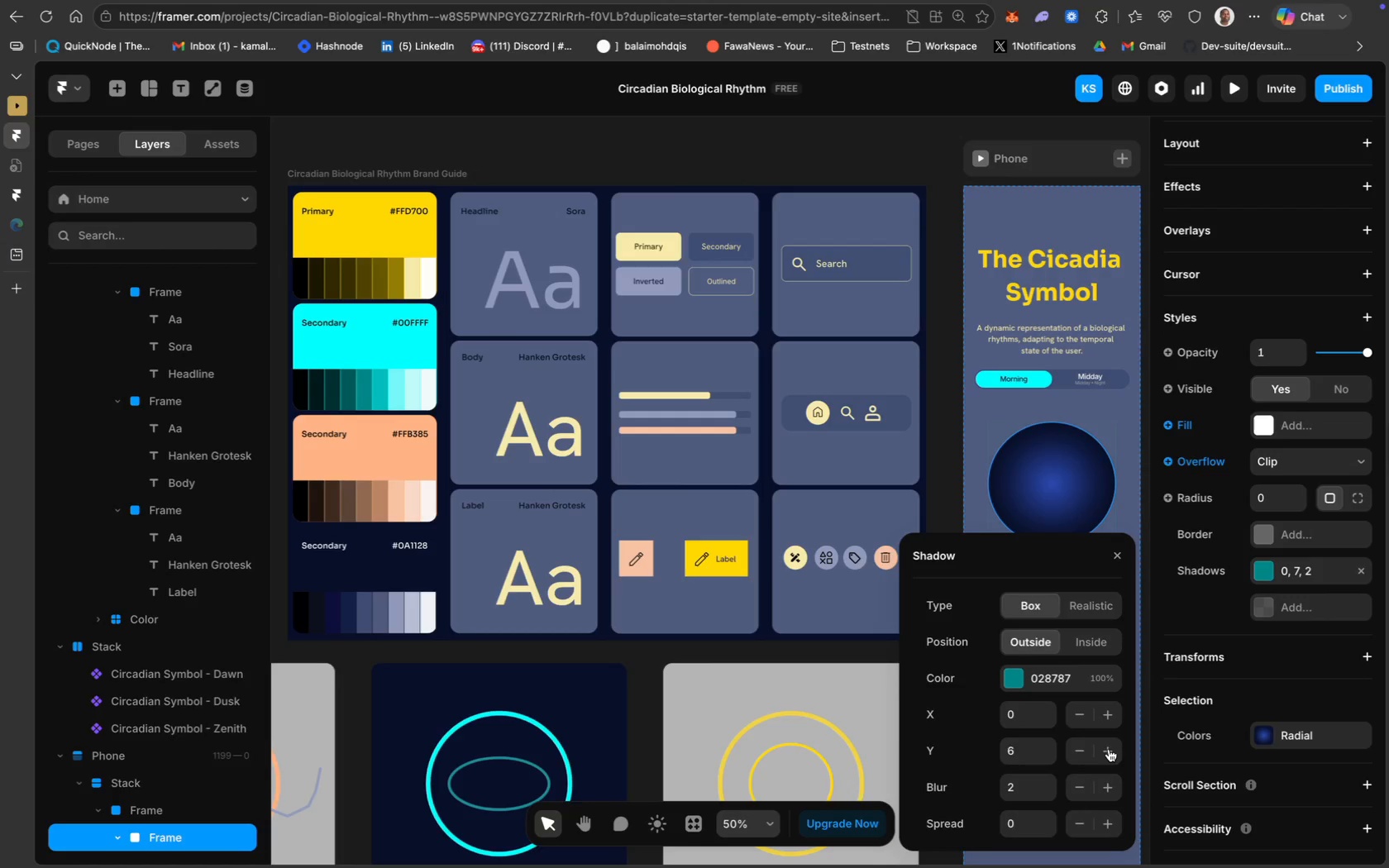 
triple_click([1109, 749])
 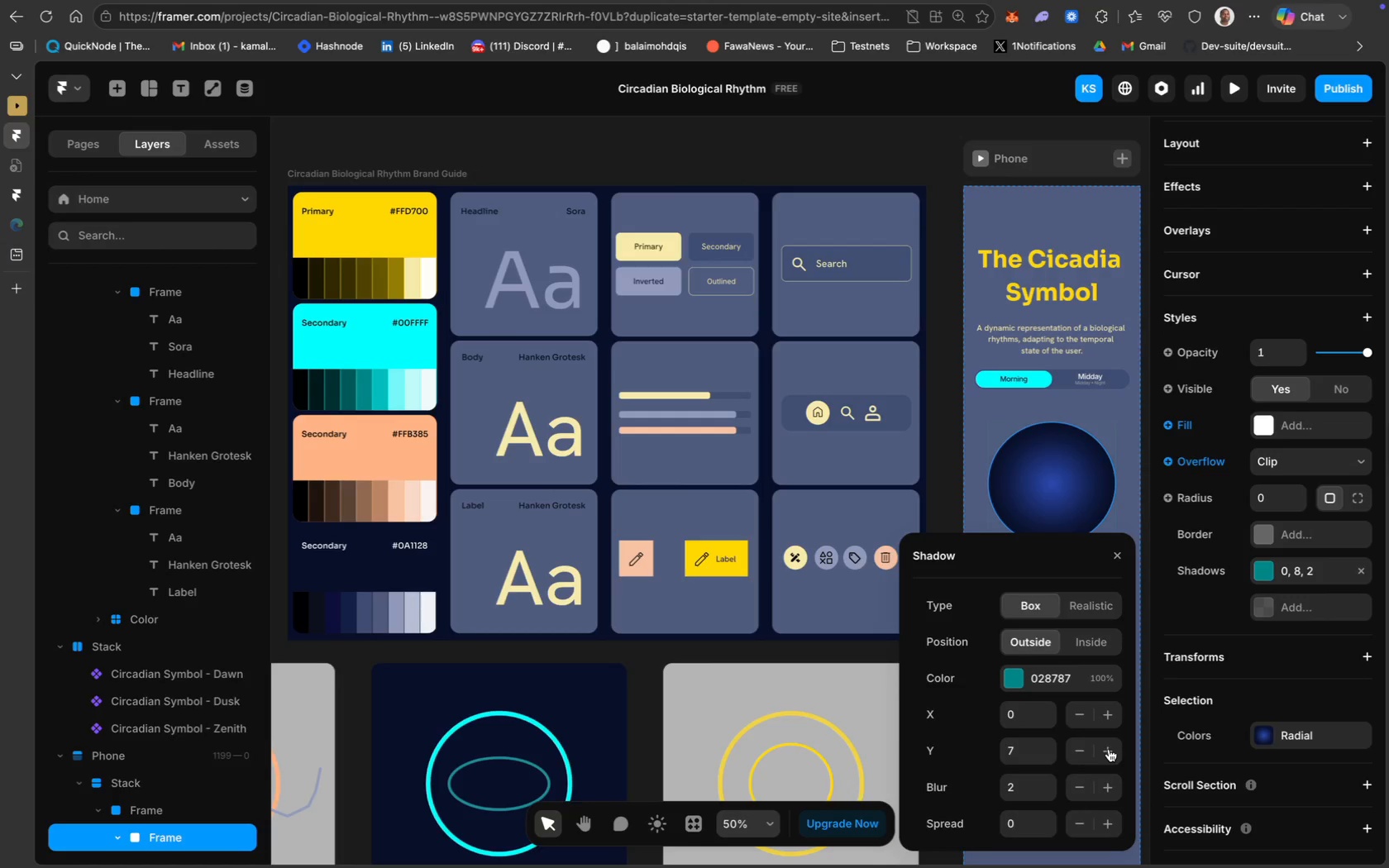 
triple_click([1109, 749])
 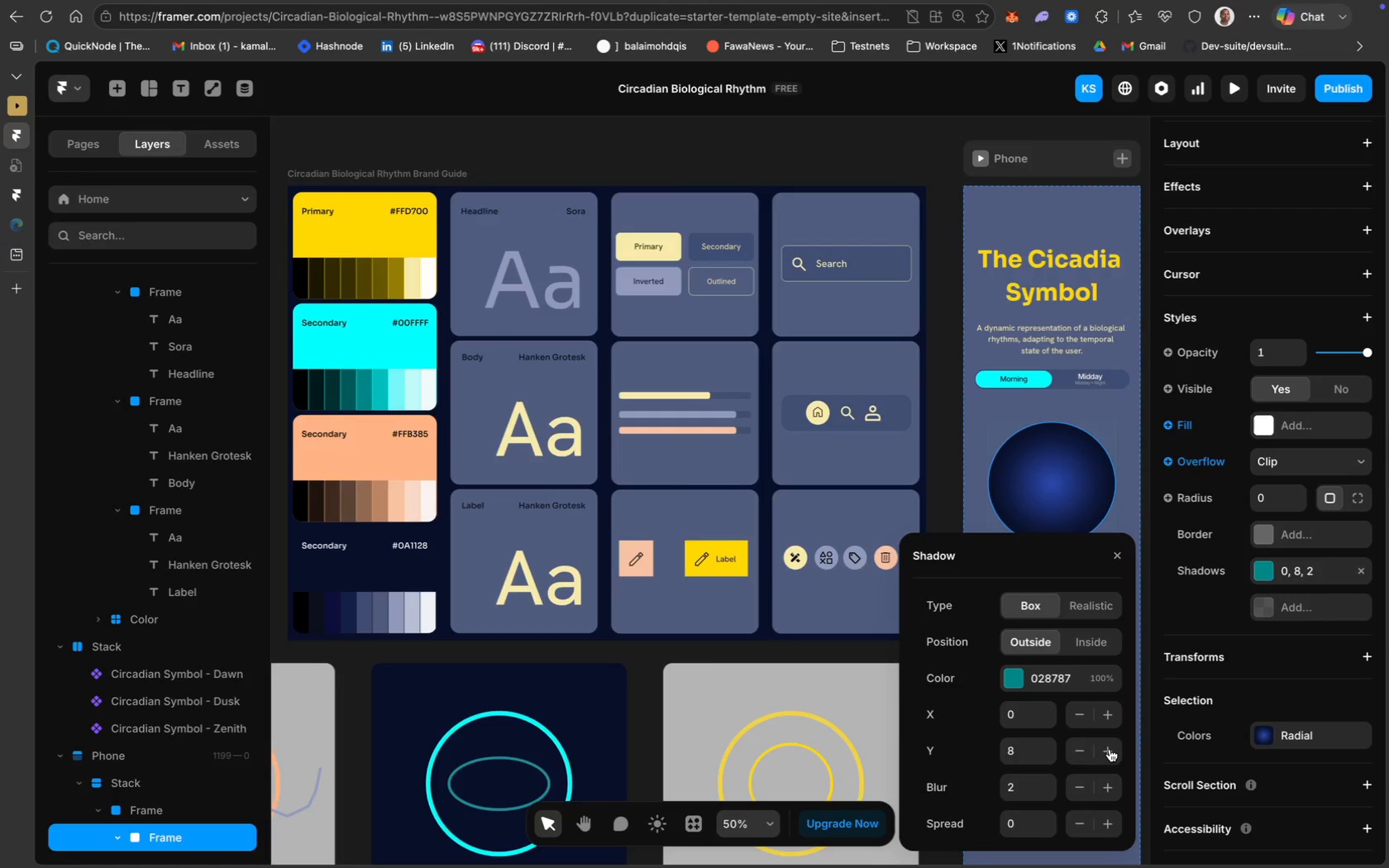 
left_click([1110, 749])
 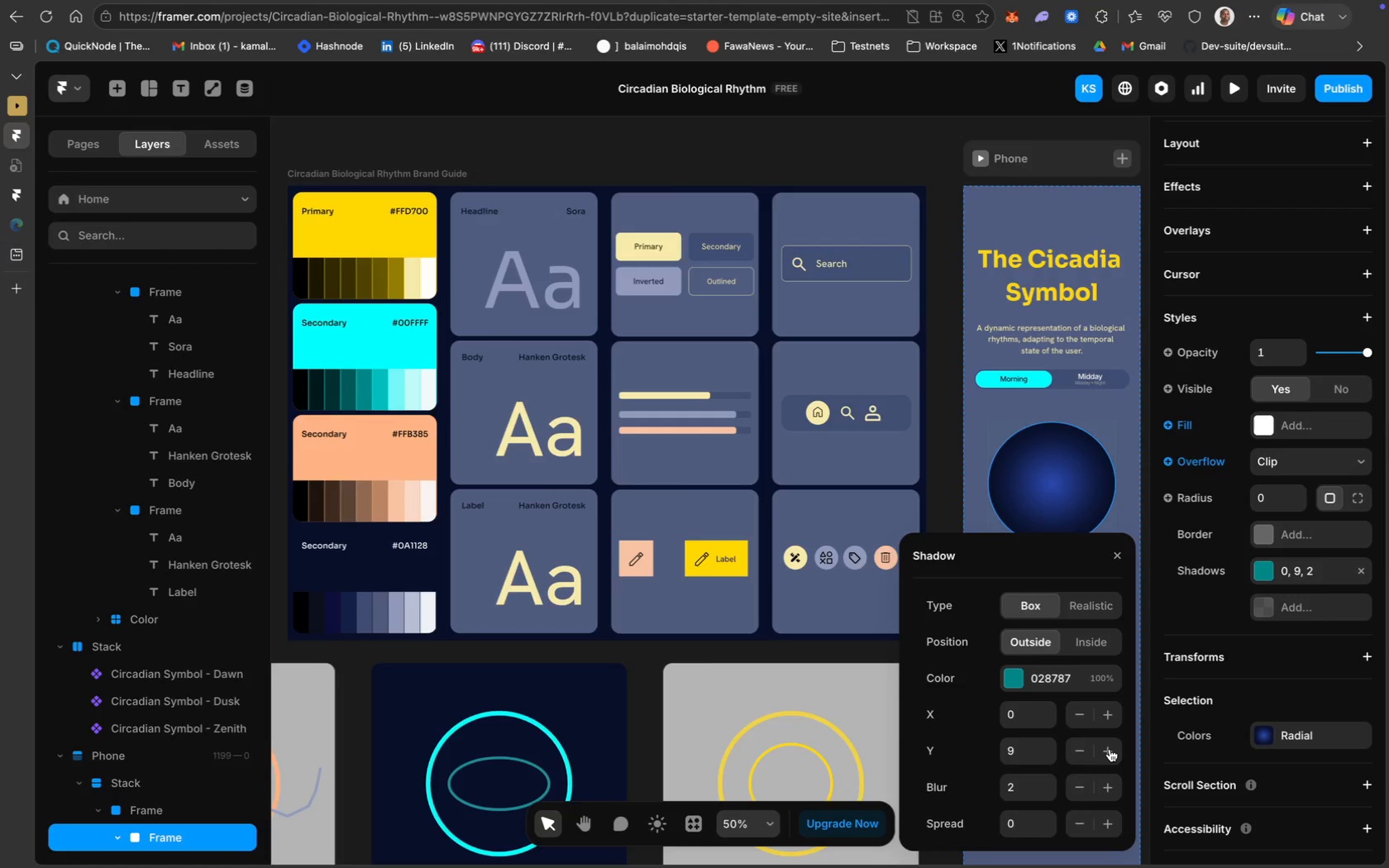 
left_click([1110, 749])
 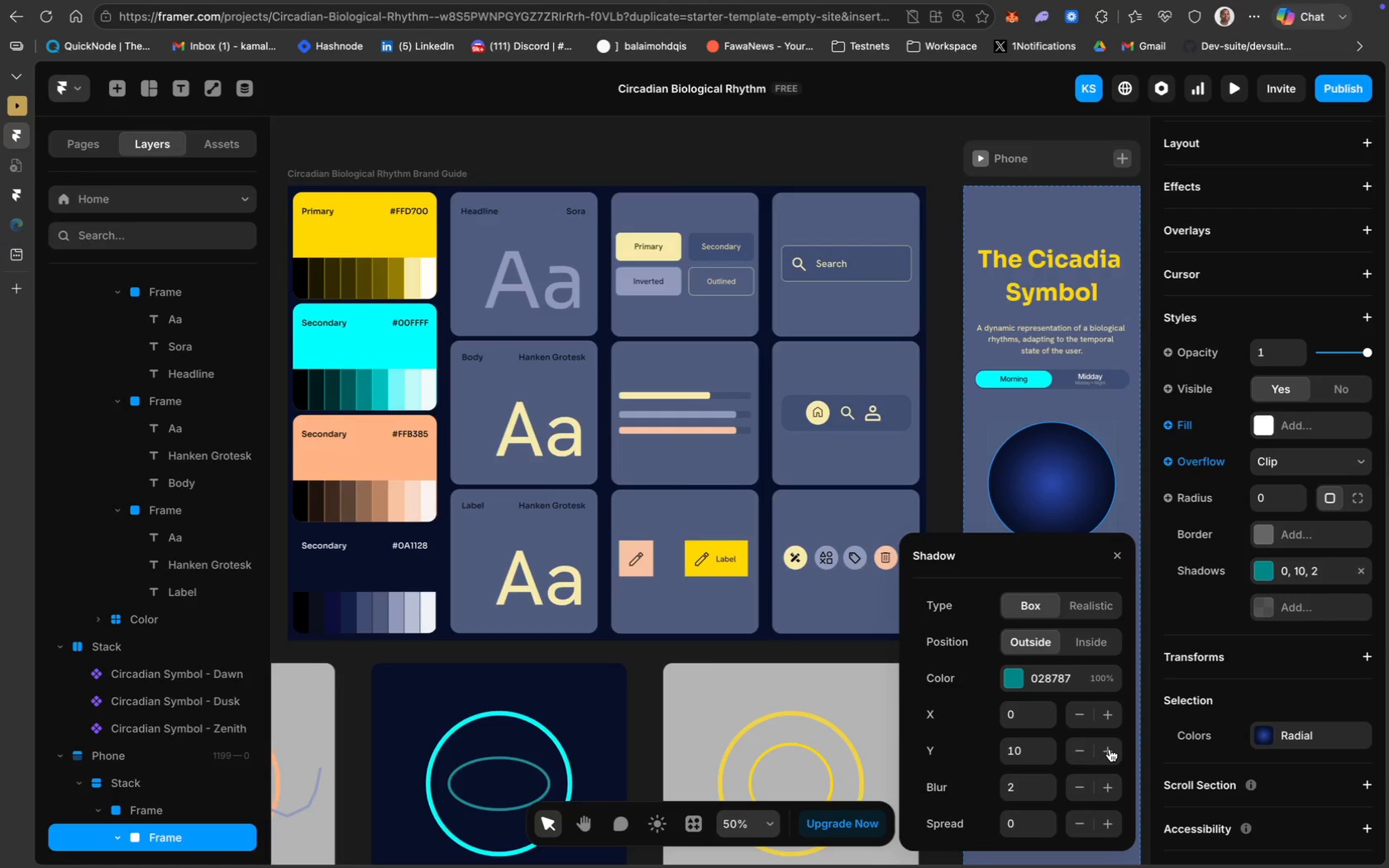 
left_click([1110, 749])
 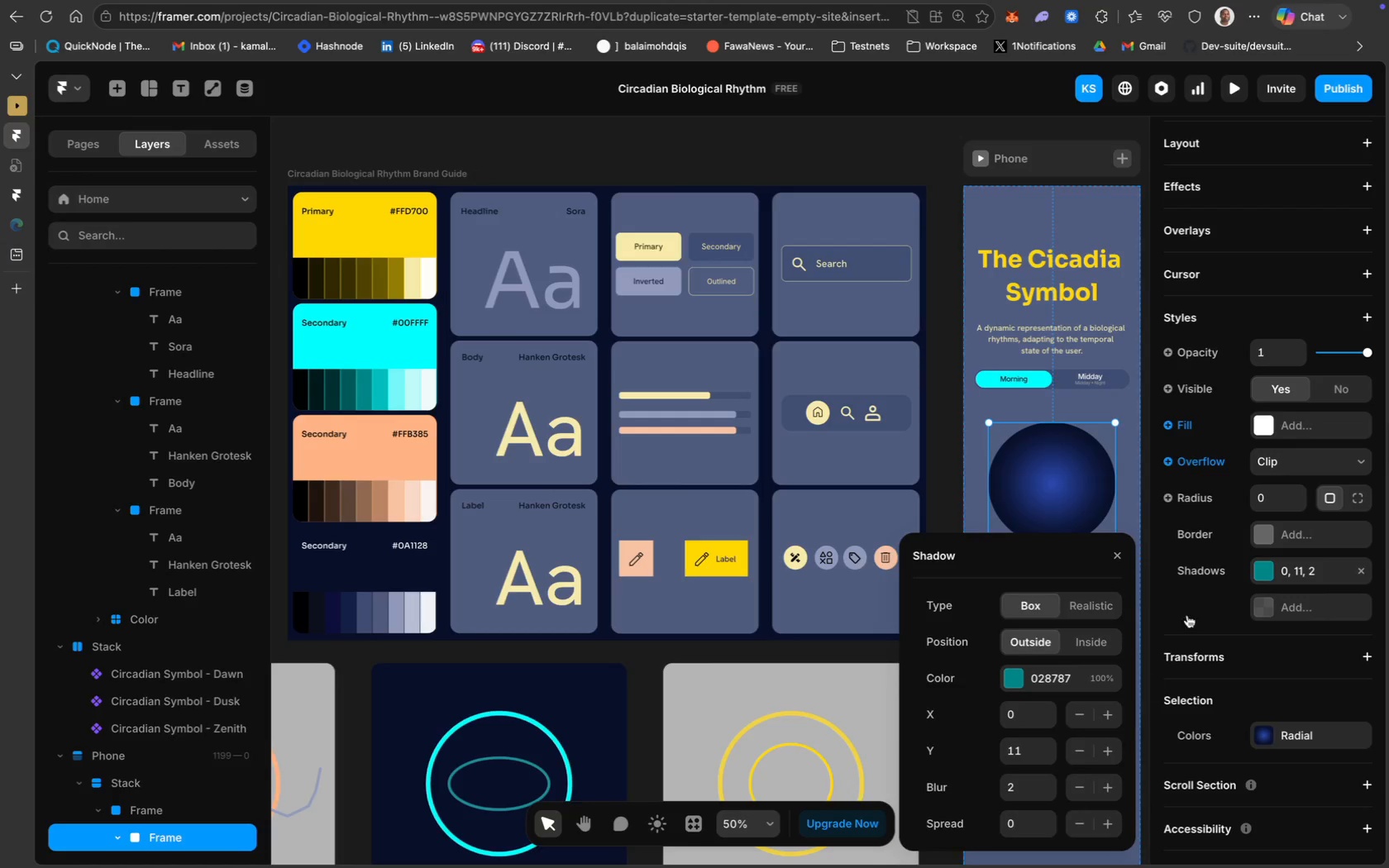 
wait(8.85)
 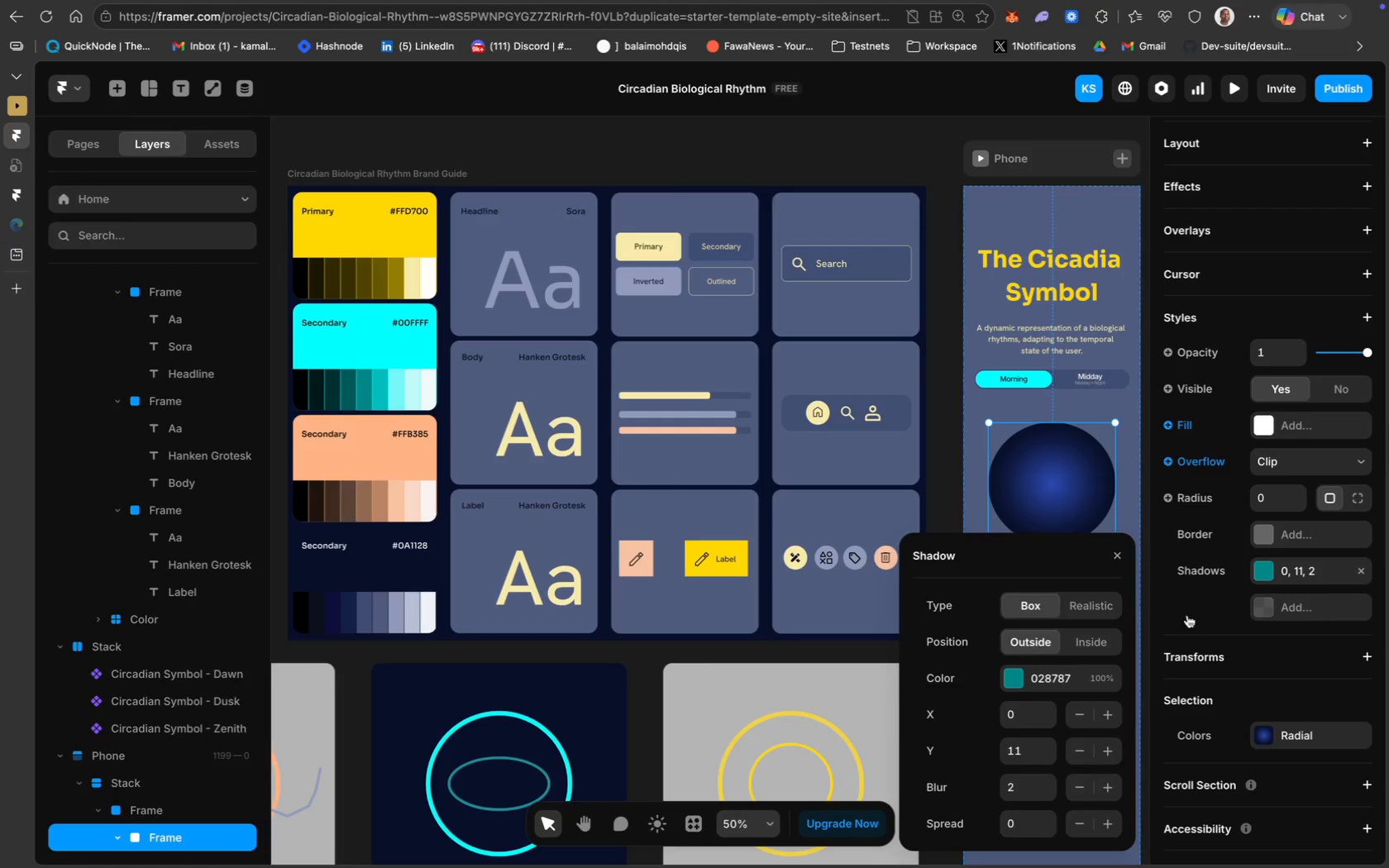 
double_click([1109, 821])
 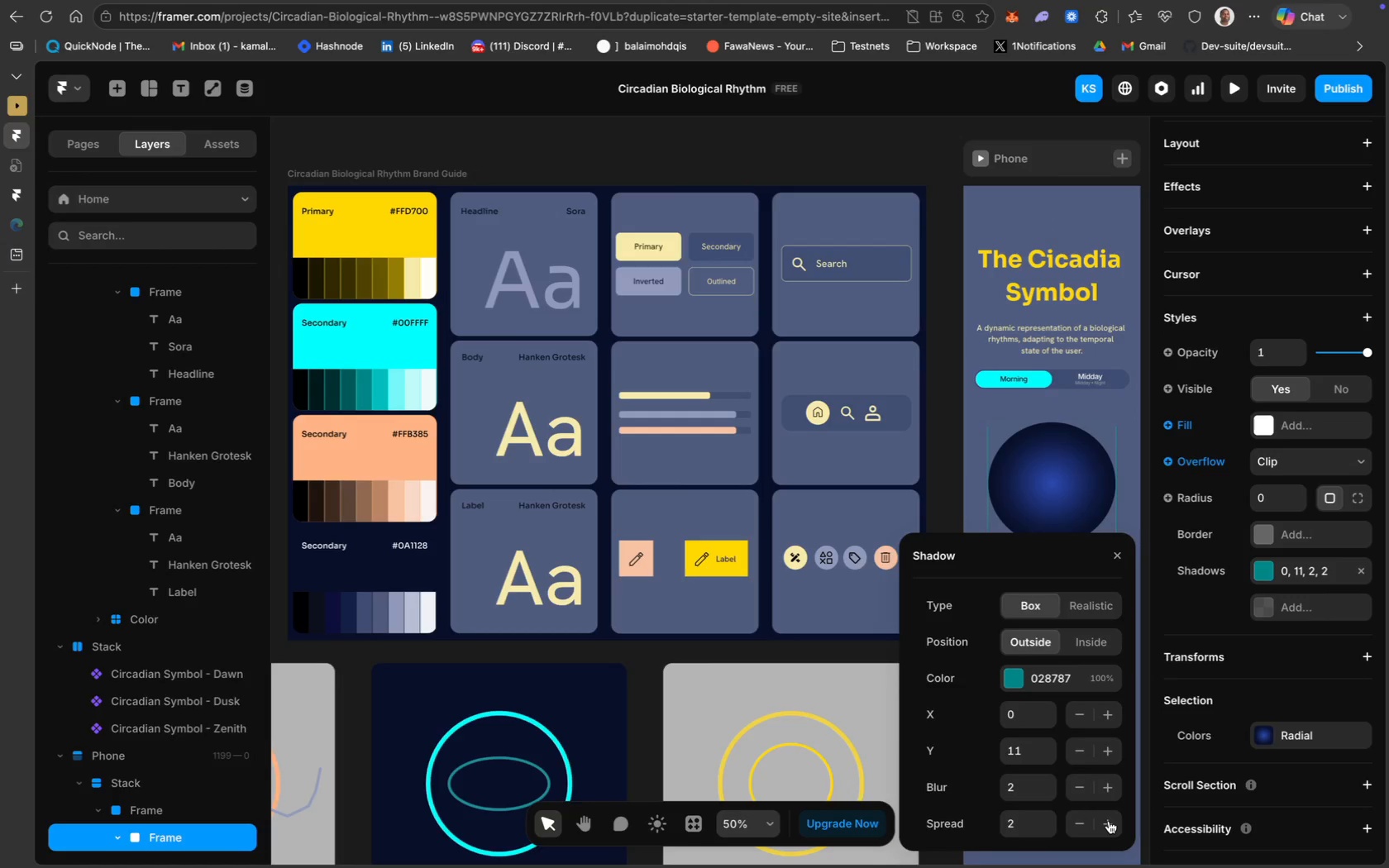 
triple_click([1109, 821])
 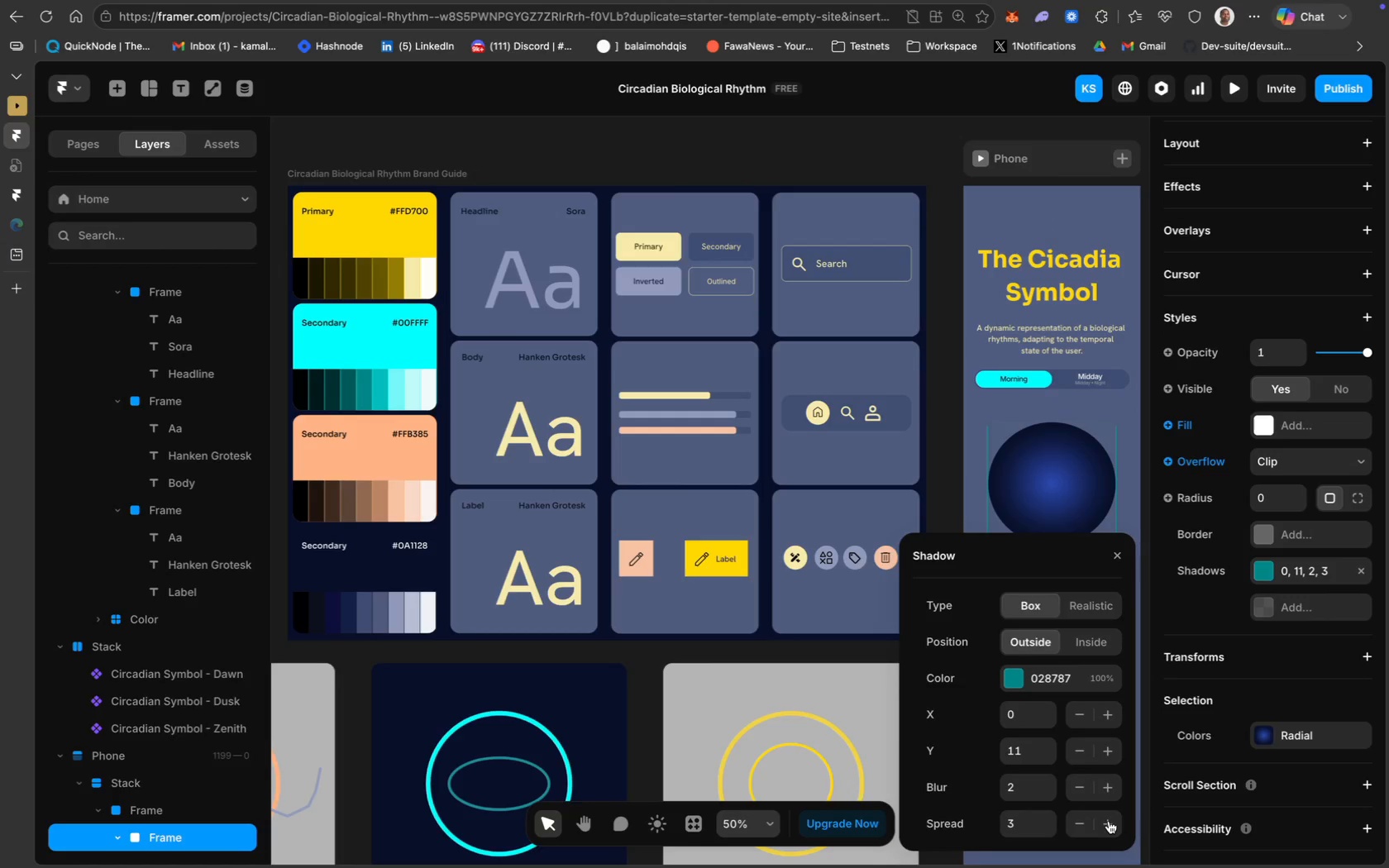 
triple_click([1109, 821])
 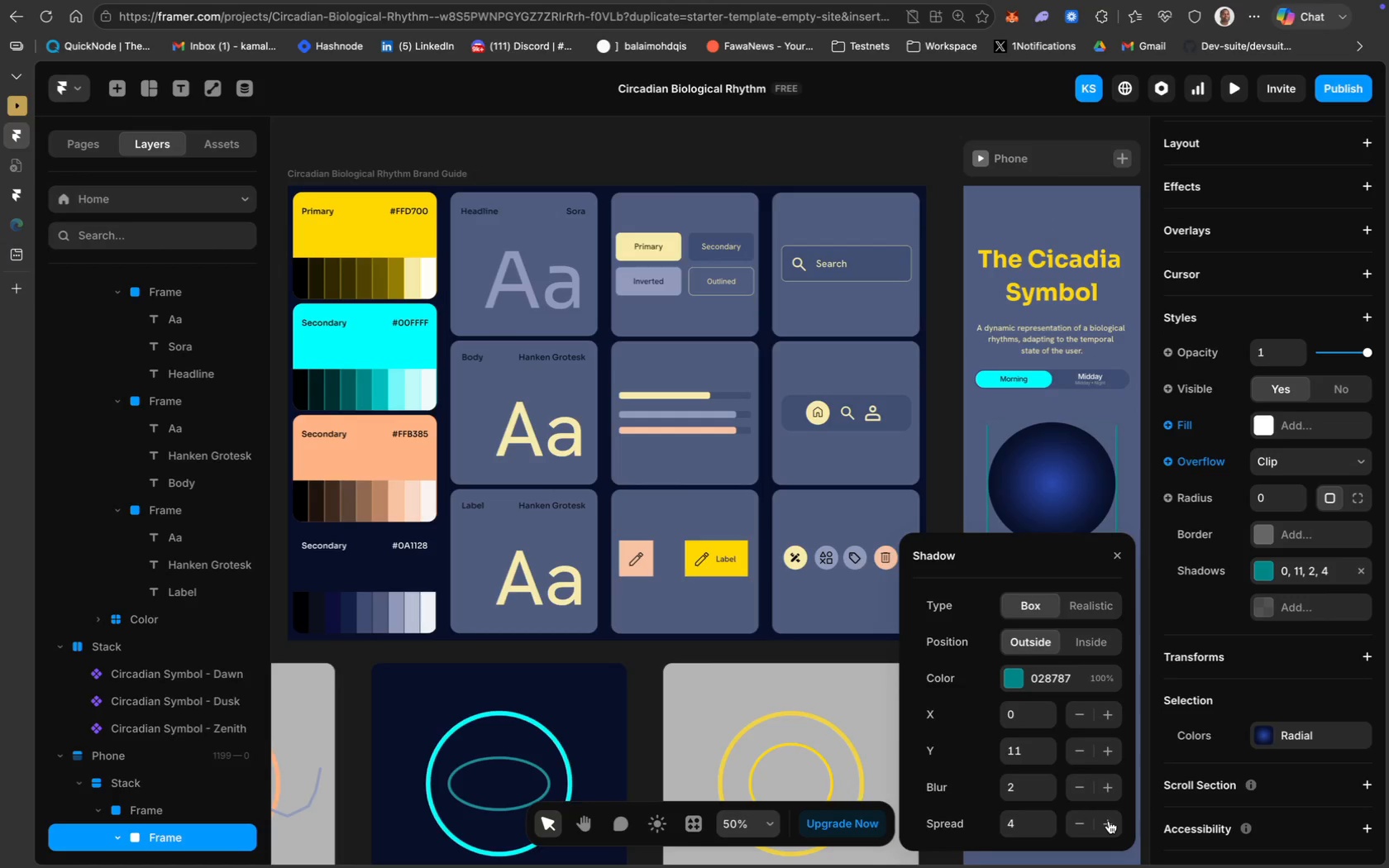 
triple_click([1109, 821])
 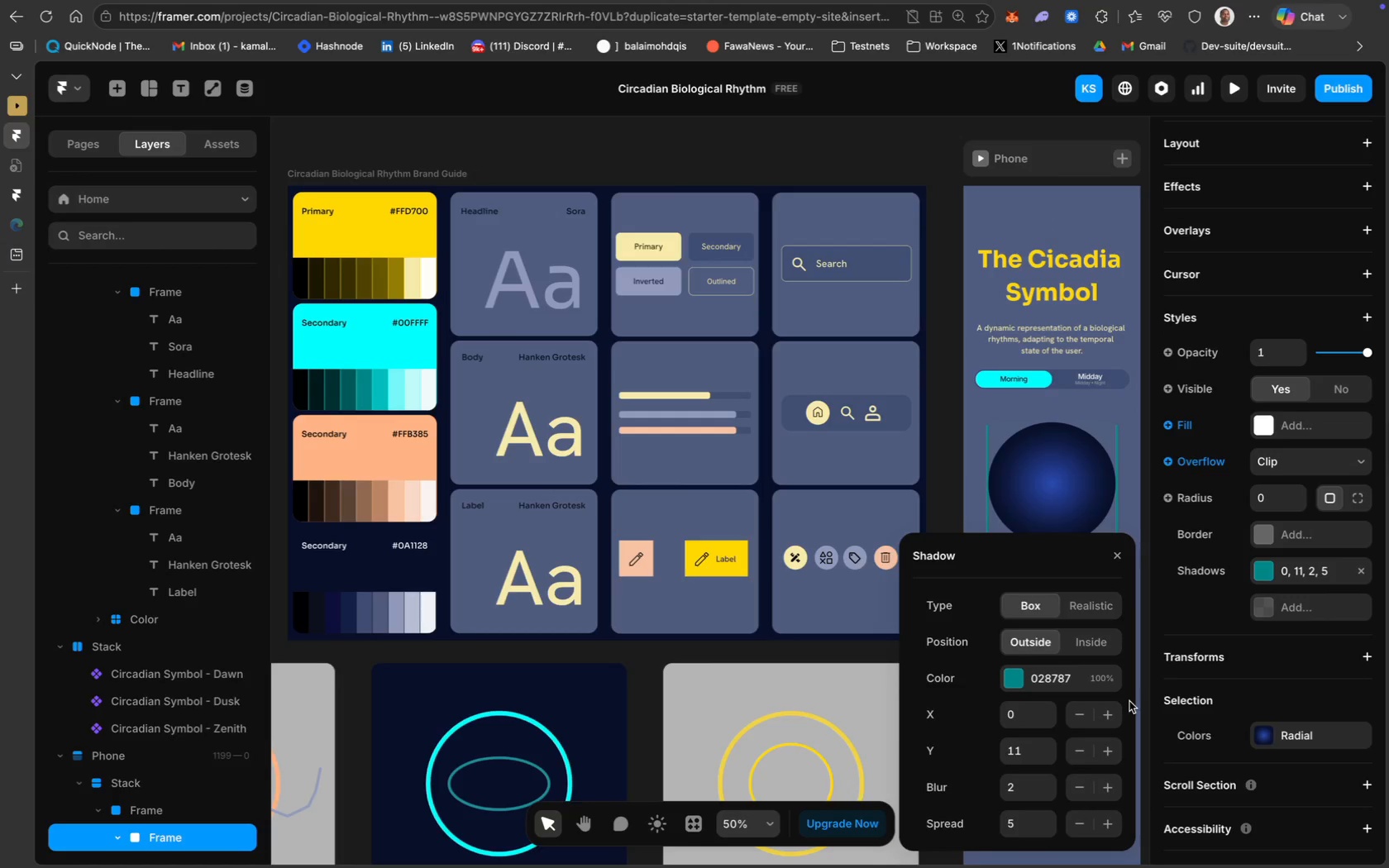 
key(Meta+Z)
 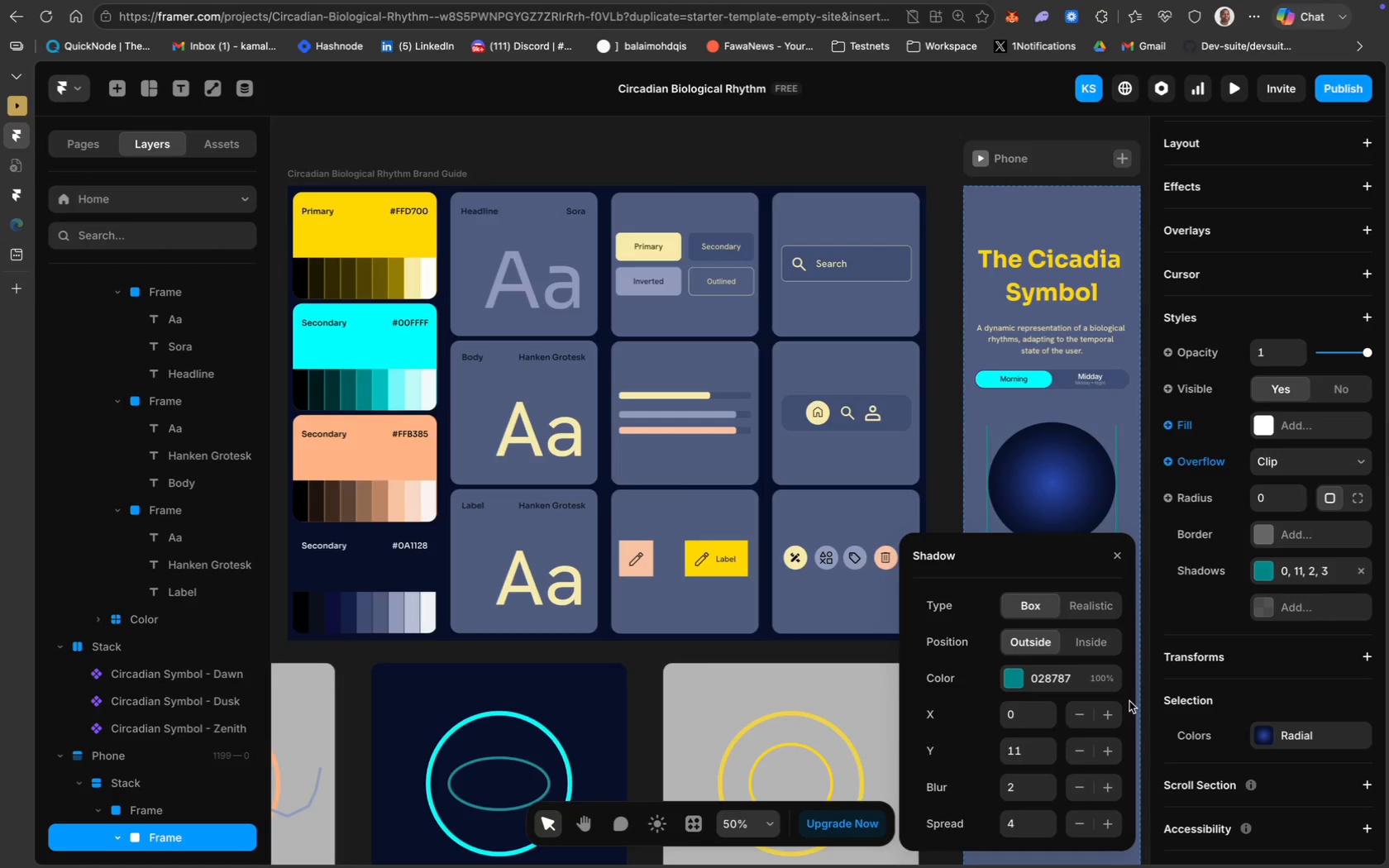 
key(Meta+Z)
 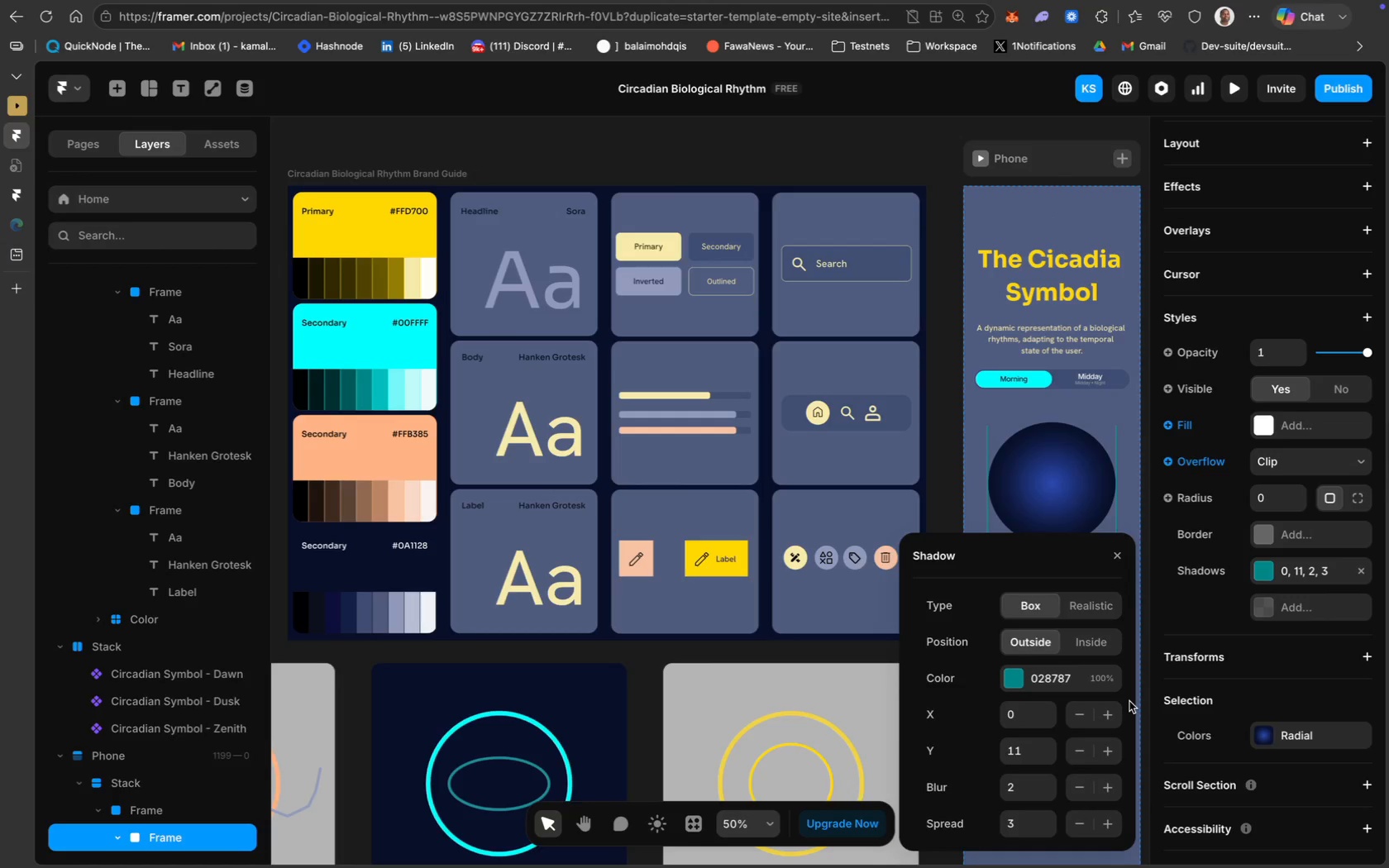 
key(Meta+Z)
 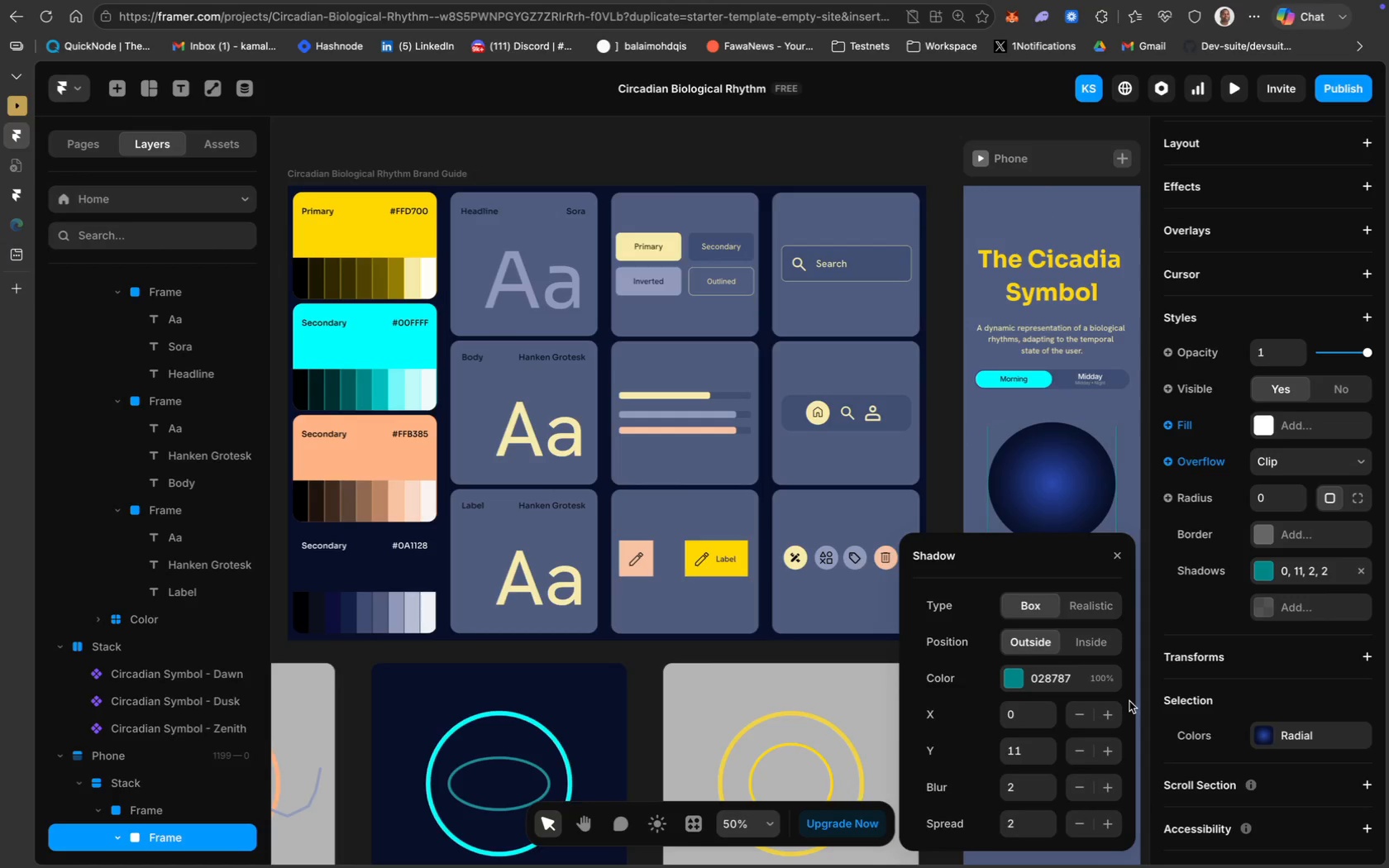 
key(Meta+Z)
 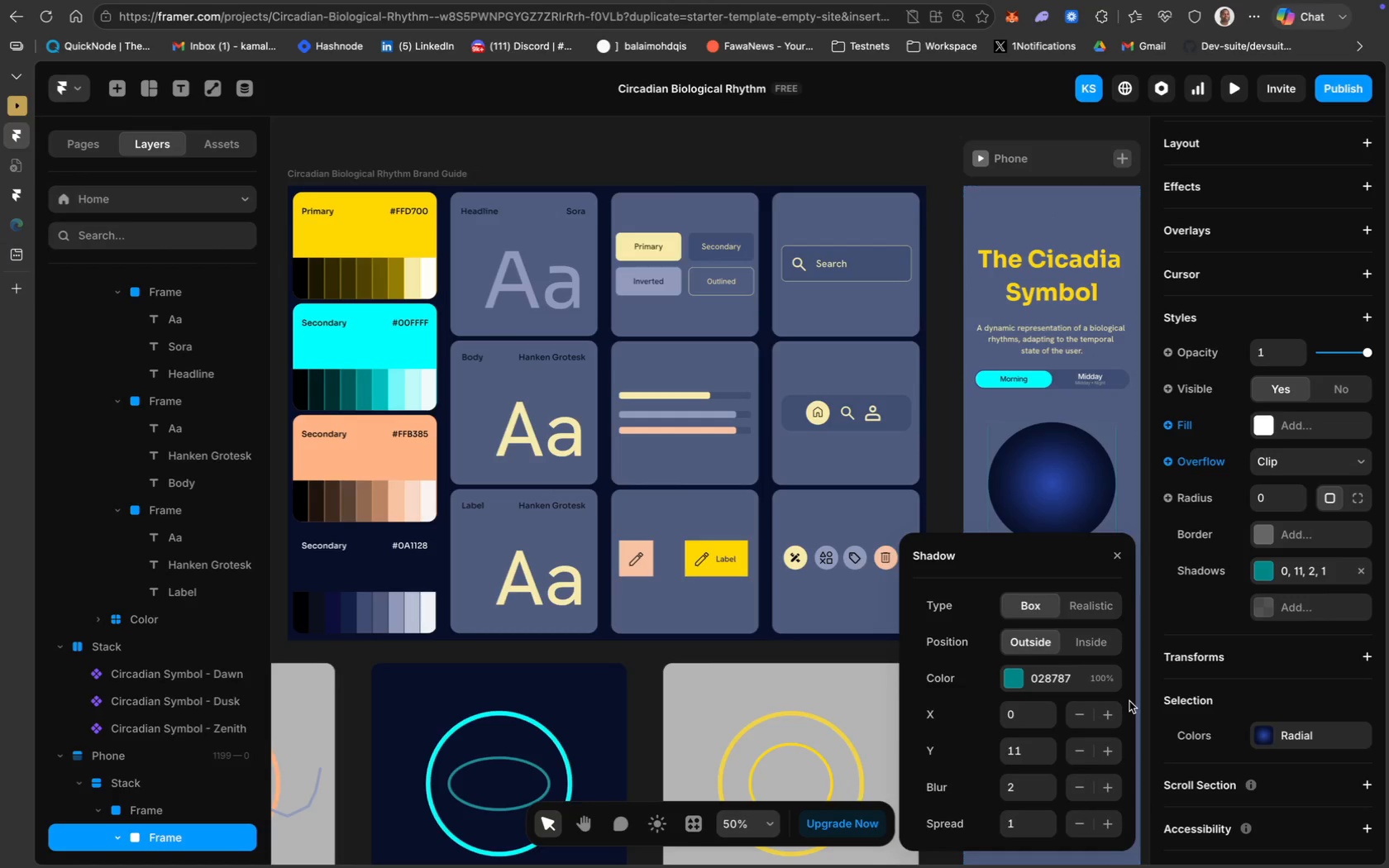 
key(Meta+Z)
 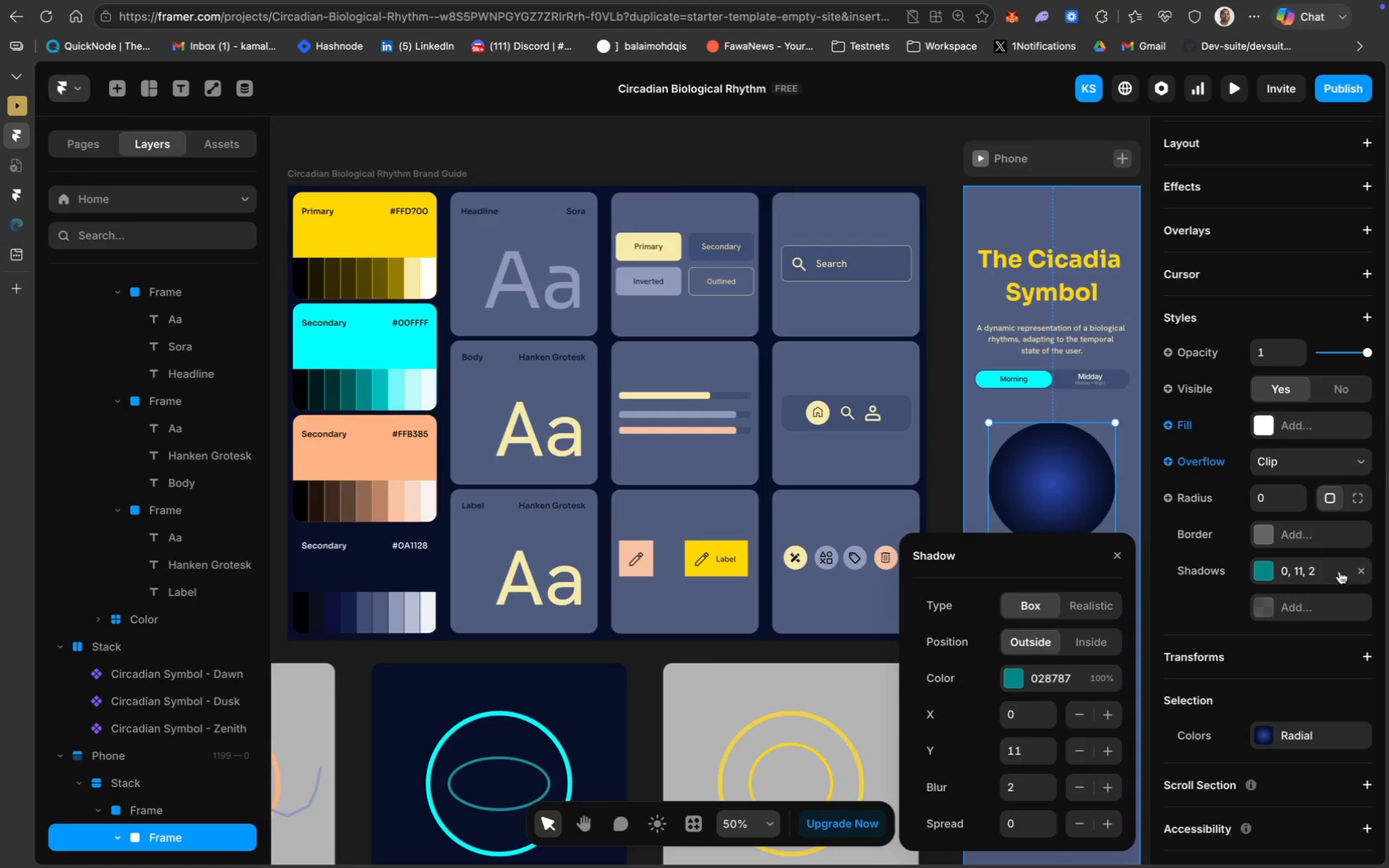 
left_click([1358, 571])
 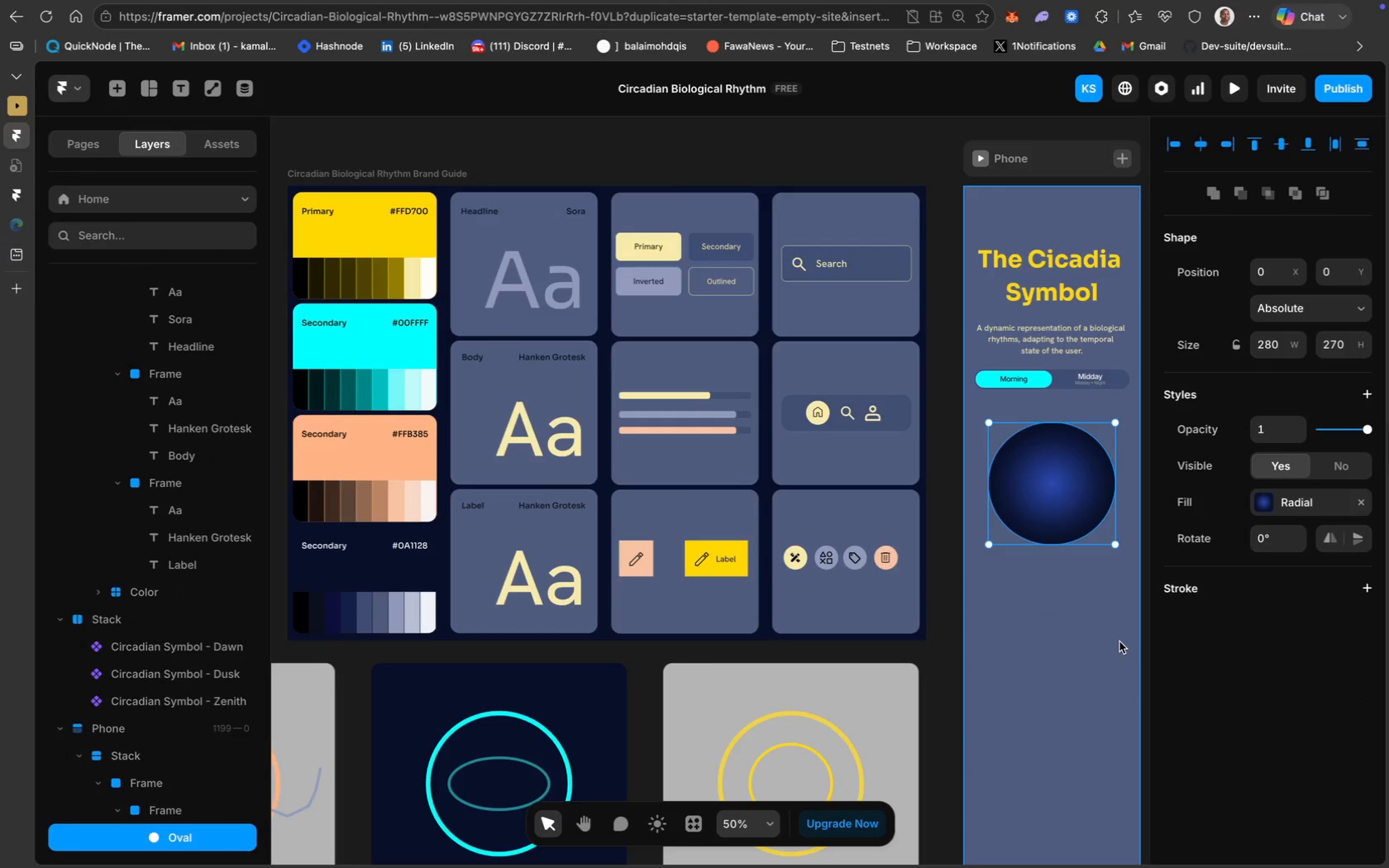 
wait(6.39)
 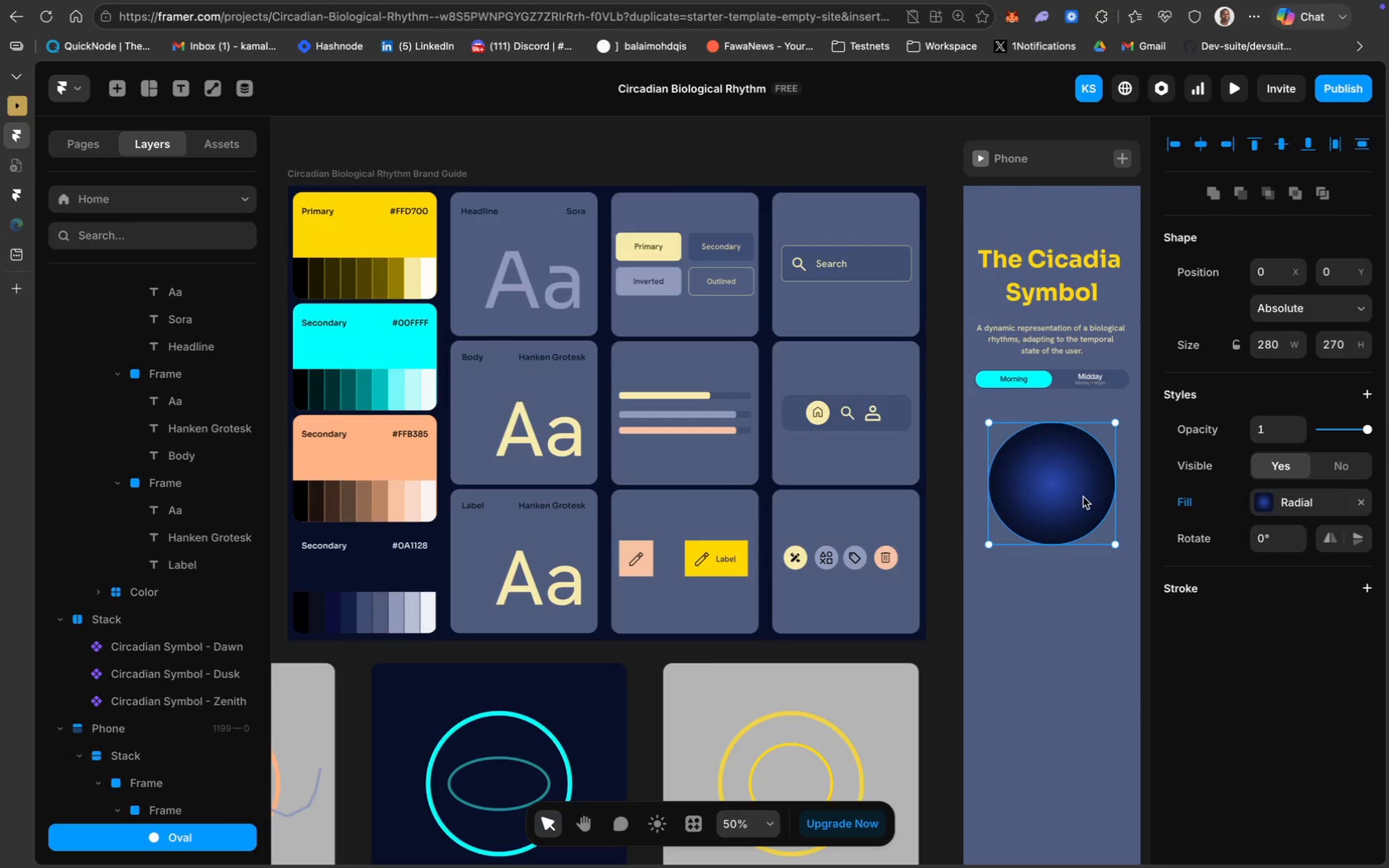 
left_click([1076, 613])
 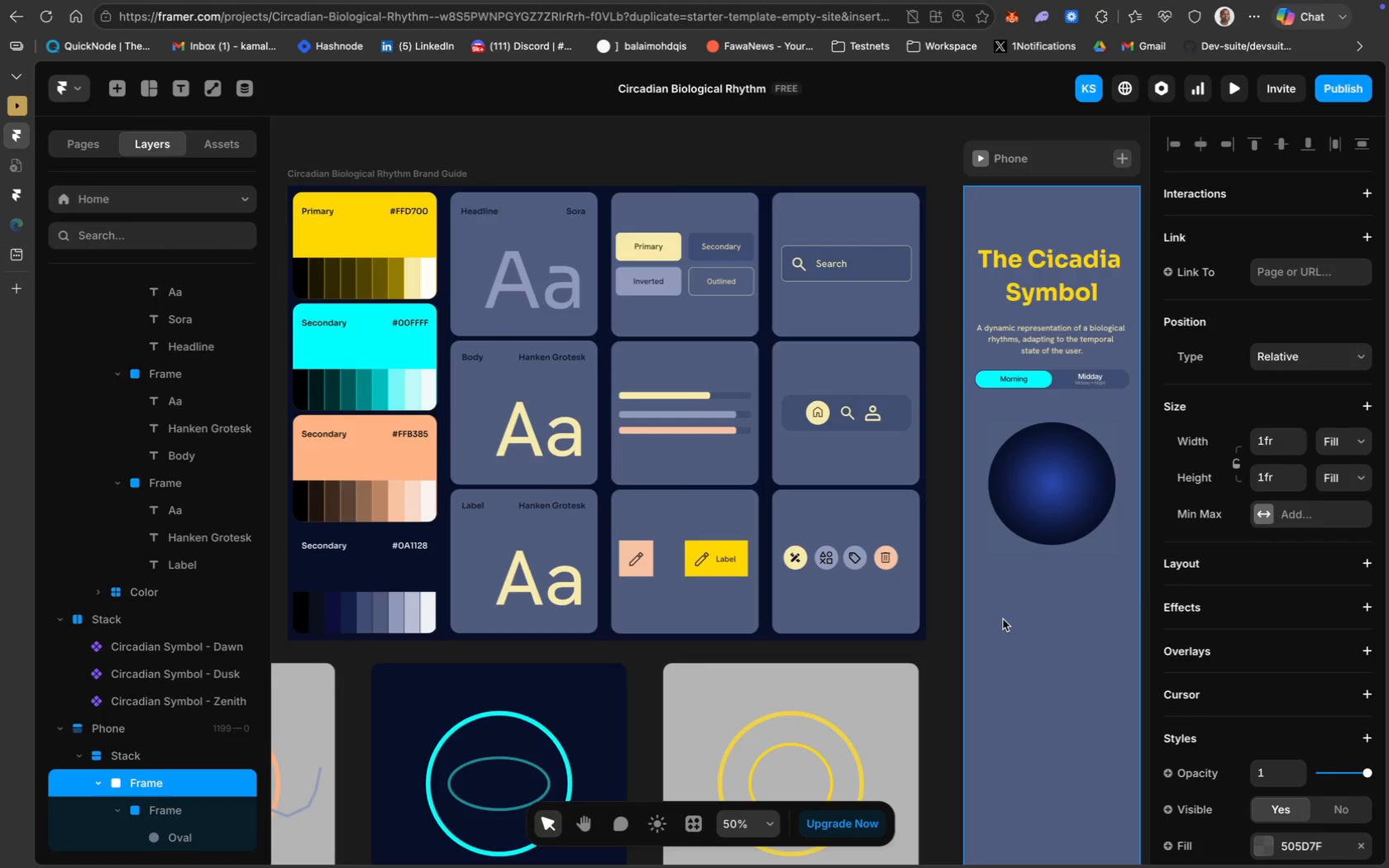 
wait(10.64)
 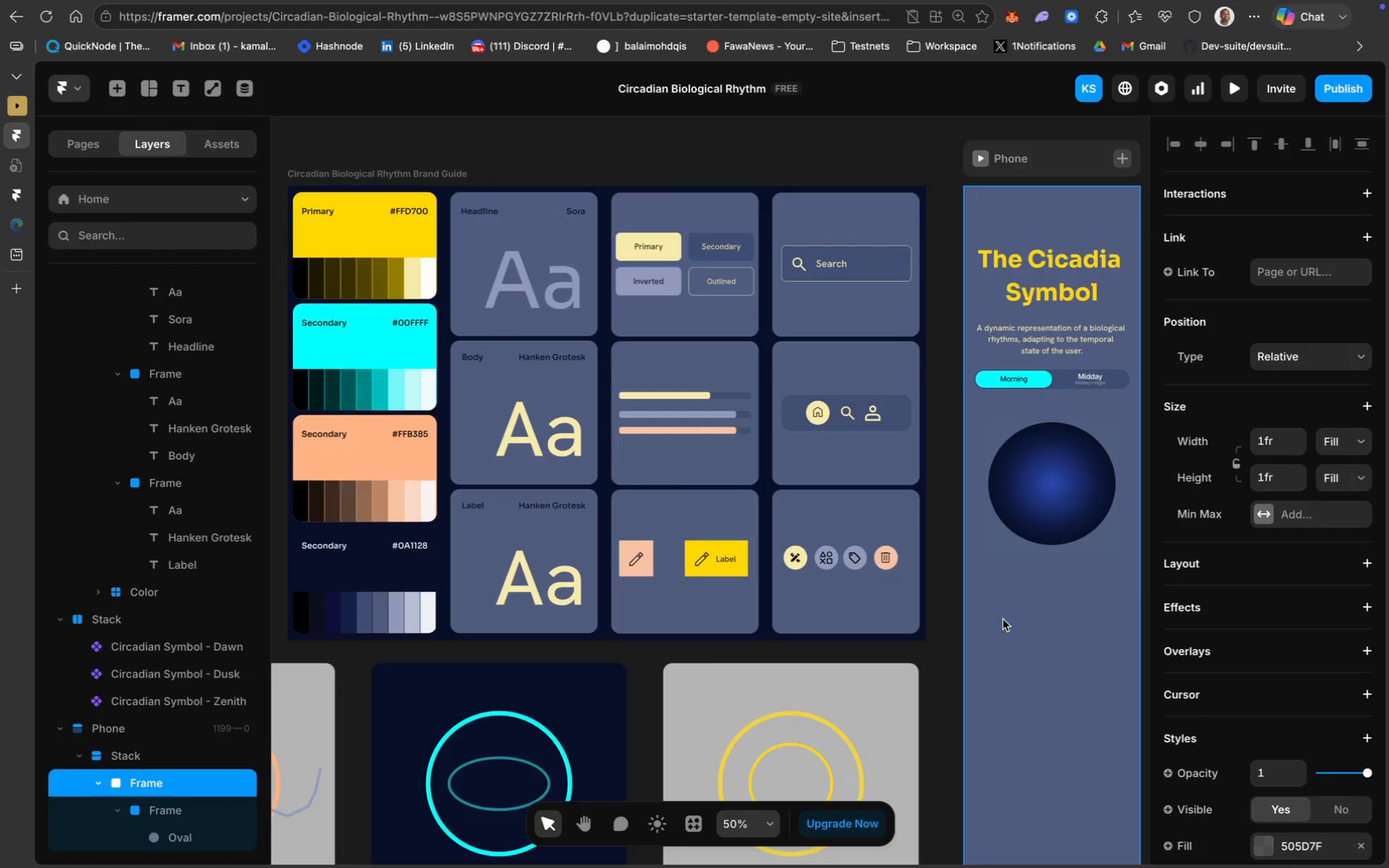 
scroll: coordinate [694, 644], scroll_direction: down, amount: 12.0
 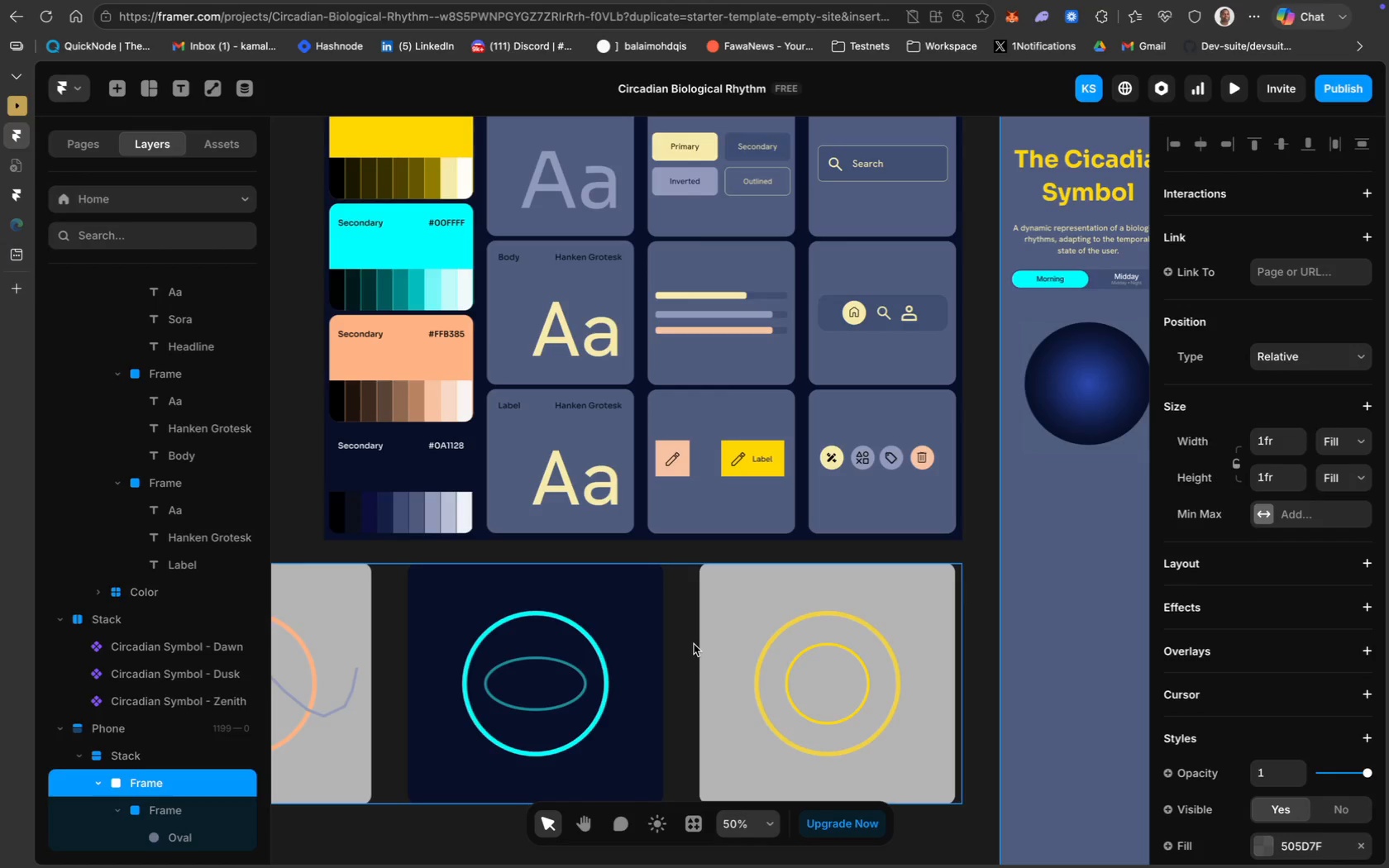 
wait(25.6)
 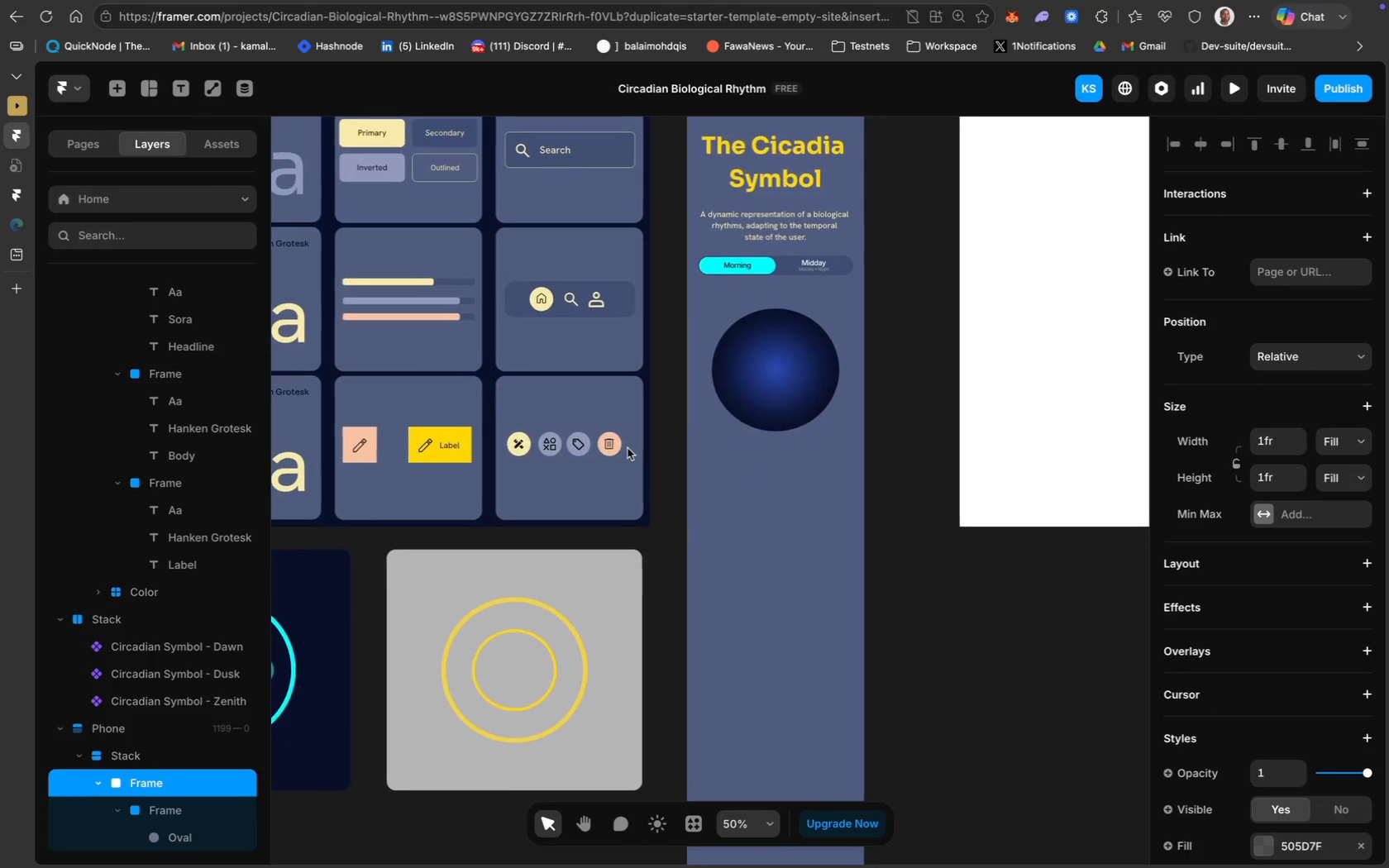 
left_click([764, 492])
 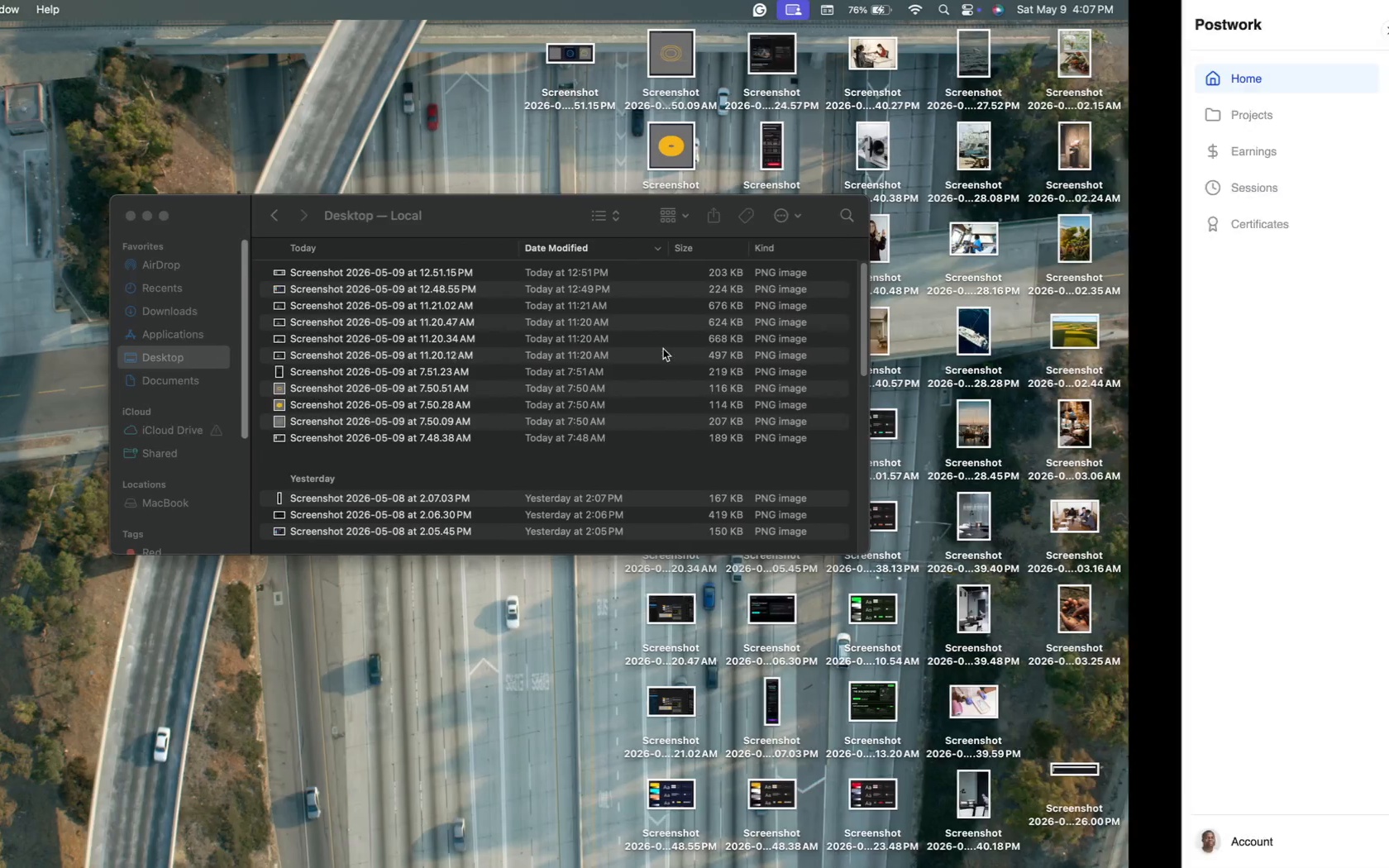 
scroll: coordinate [628, 448], scroll_direction: down, amount: 33.0
 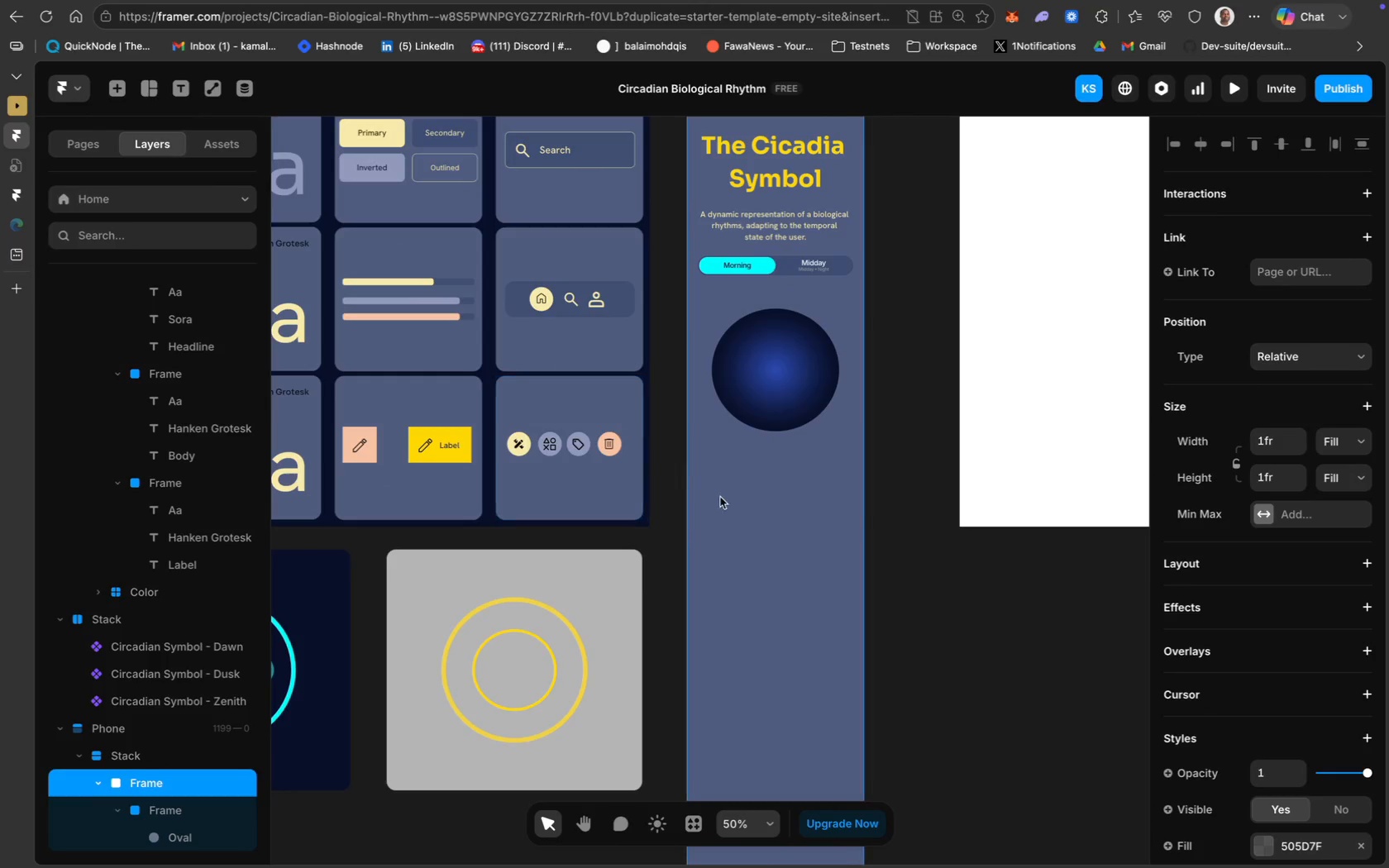 
wait(9.36)
 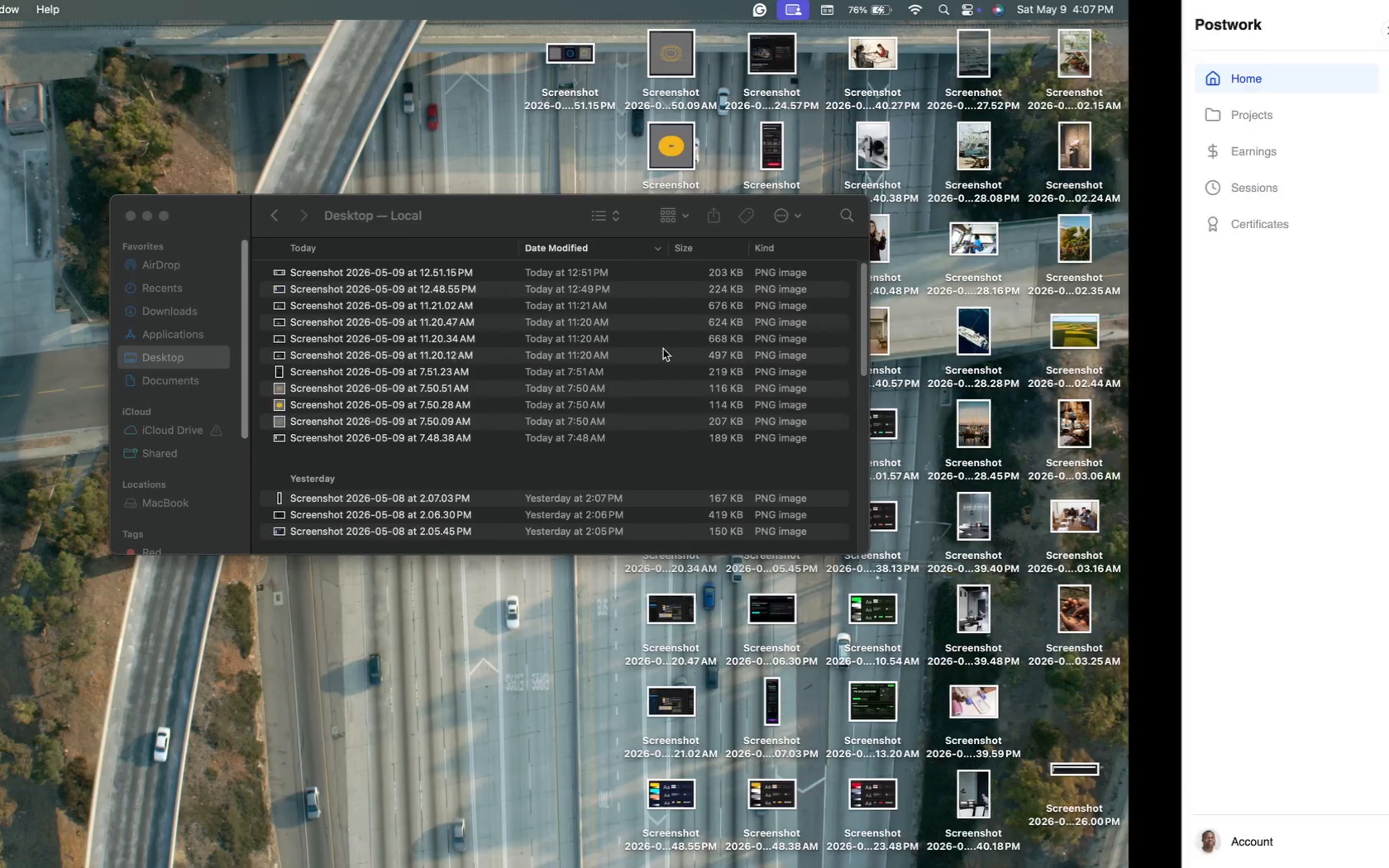 
left_click([154, 92])
 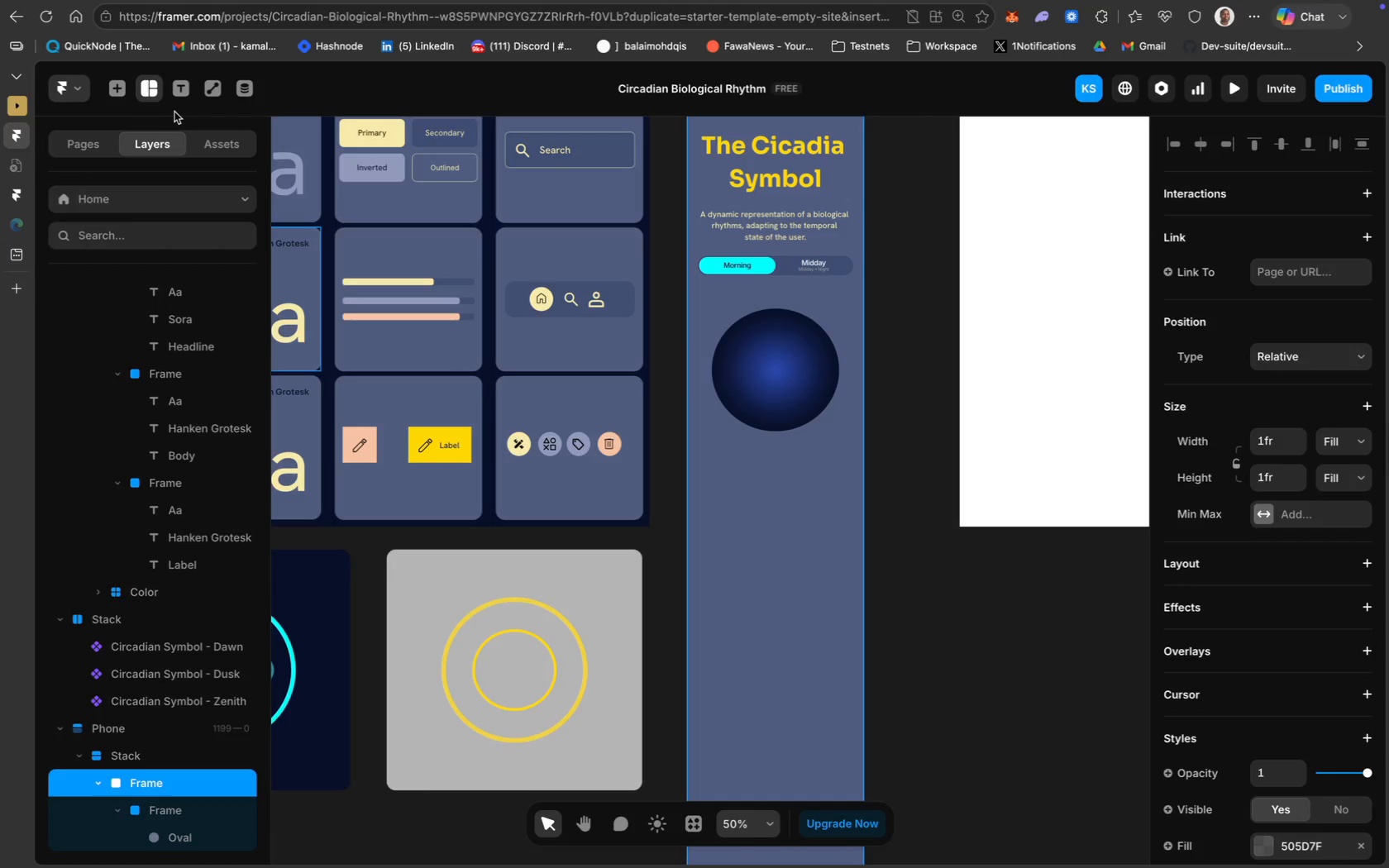 
mouse_move([188, 126])
 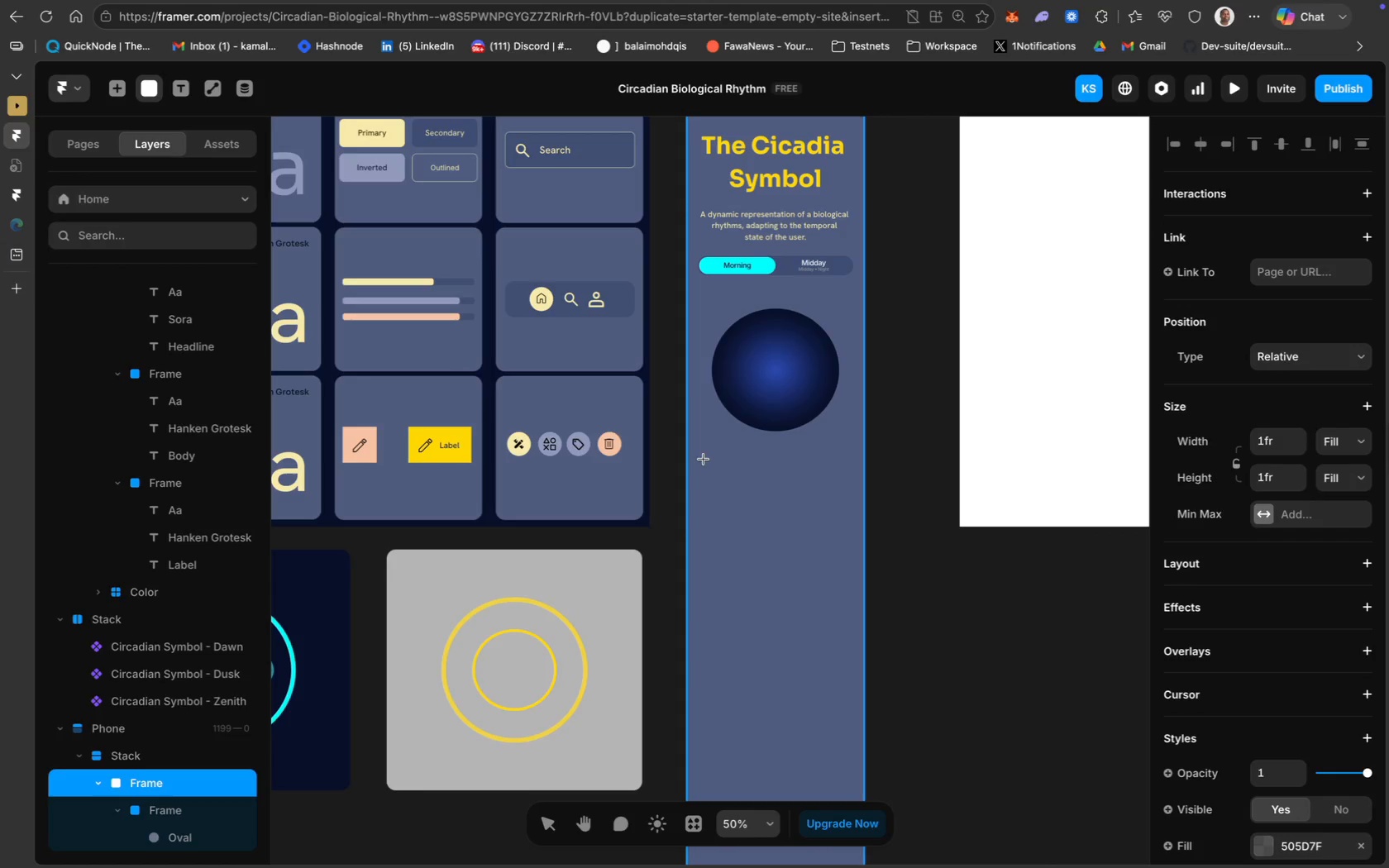 
wait(9.52)
 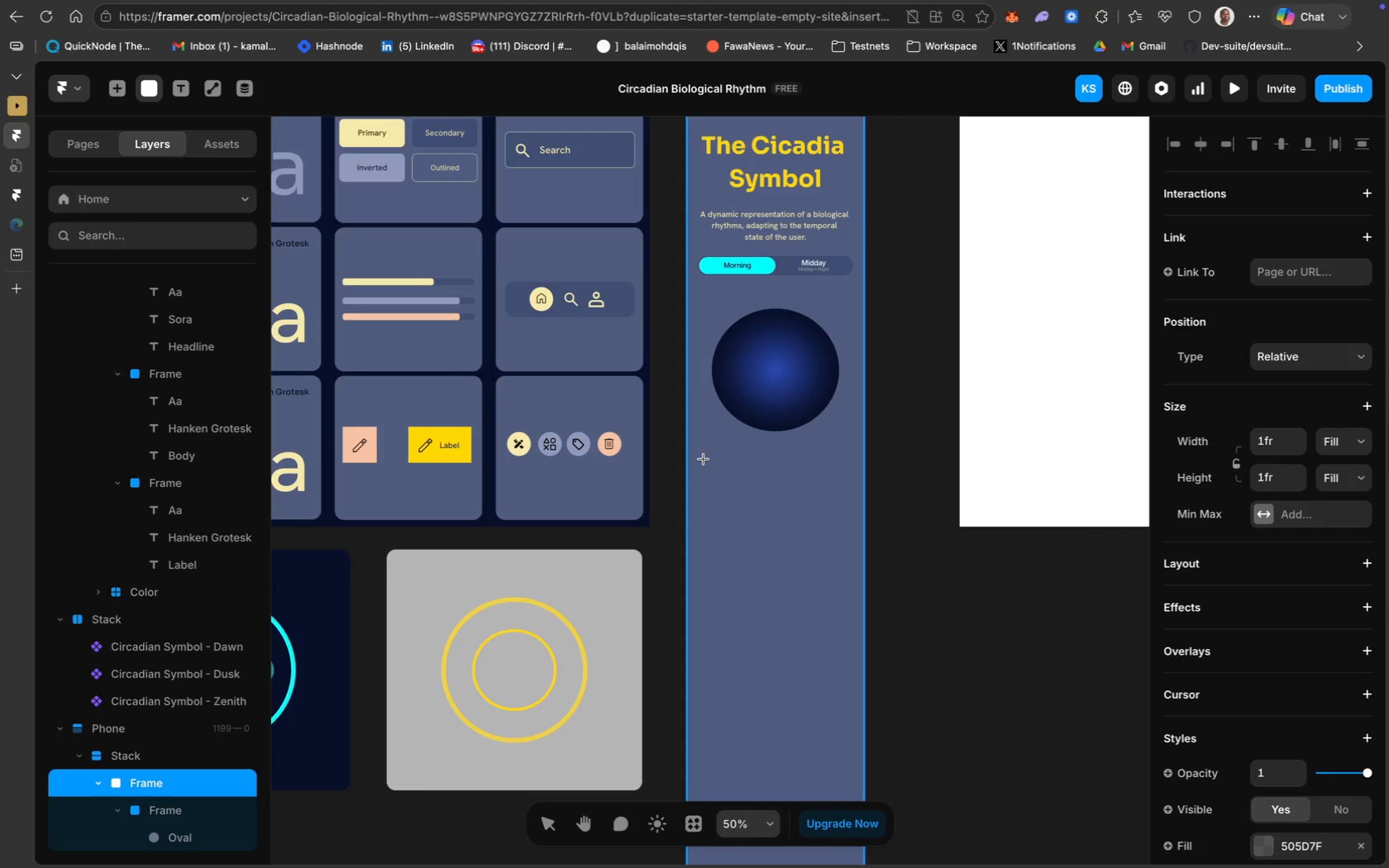 
left_click_drag(start_coordinate=[704, 458], to_coordinate=[864, 696])
 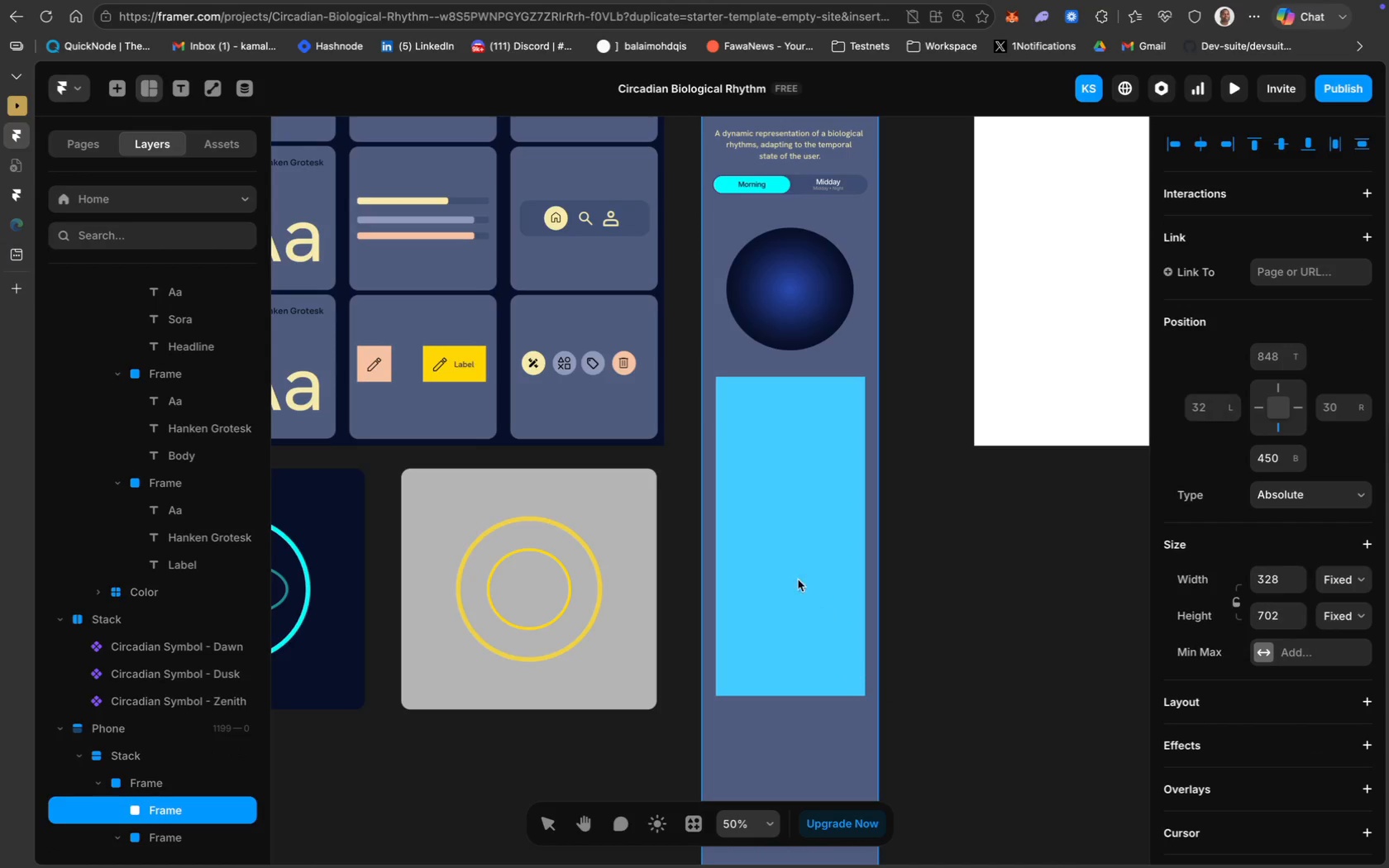 
scroll: coordinate [852, 749], scroll_direction: down, amount: 16.0
 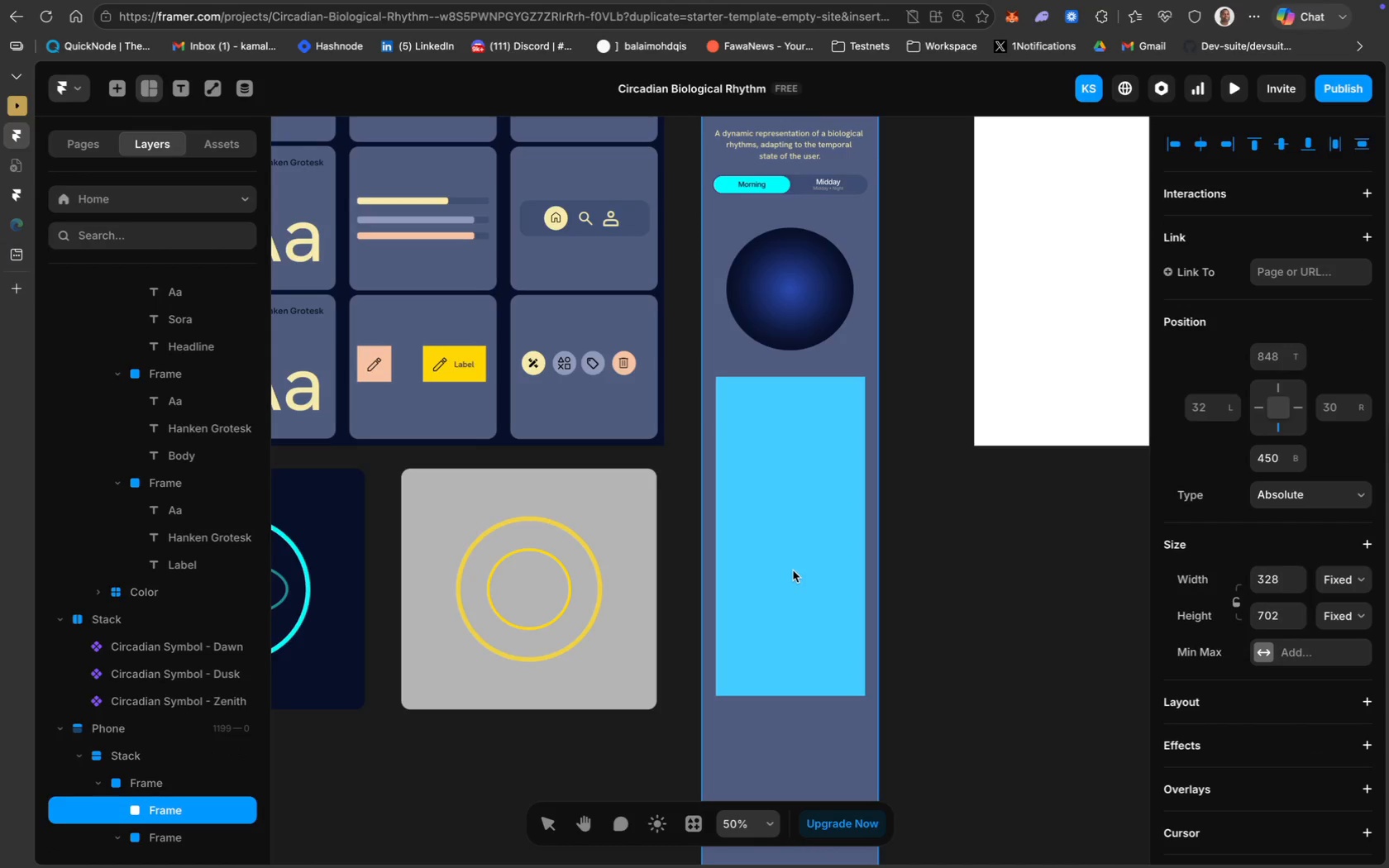 
wait(5.73)
 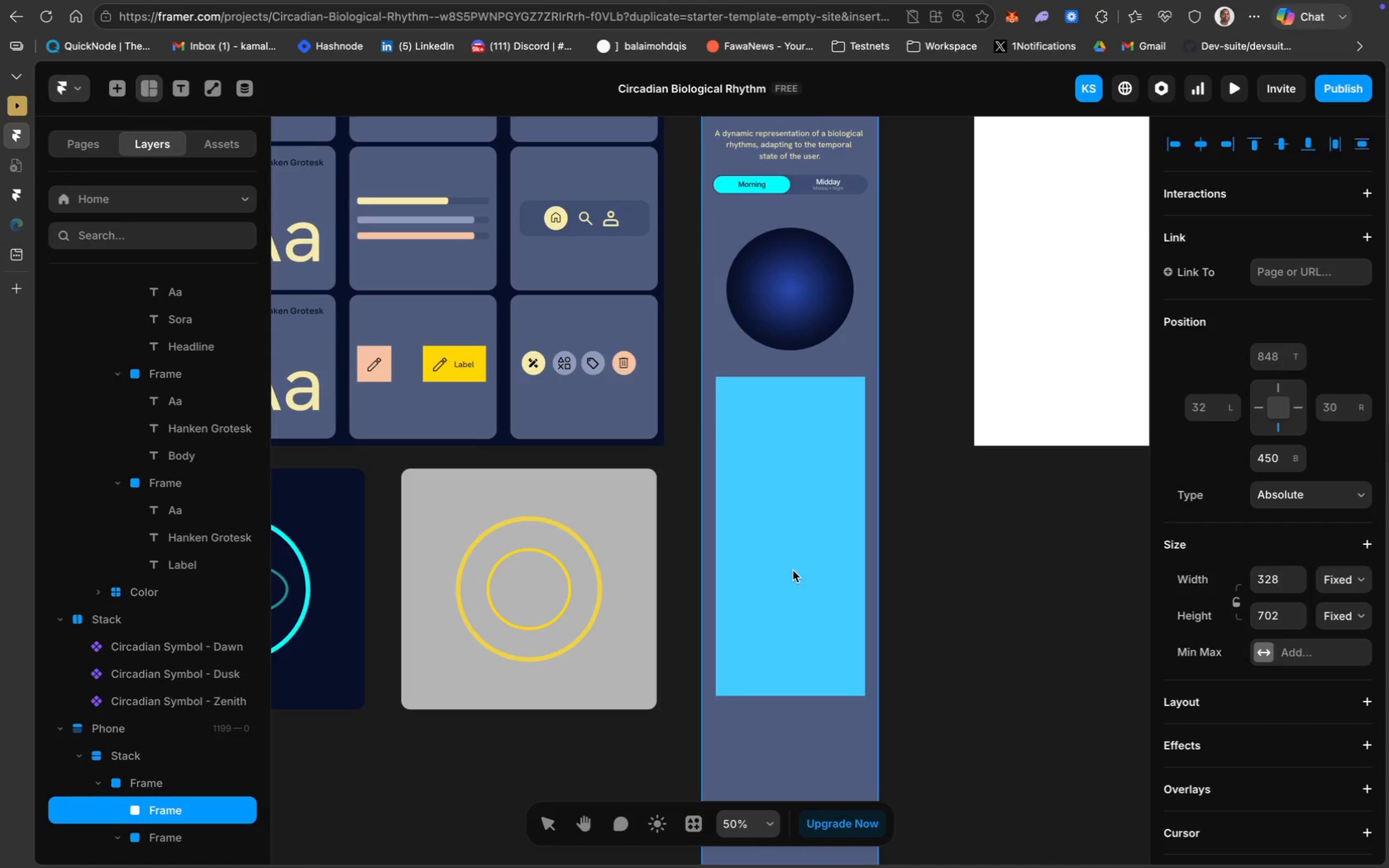 
scroll: coordinate [763, 505], scroll_direction: up, amount: 14.0
 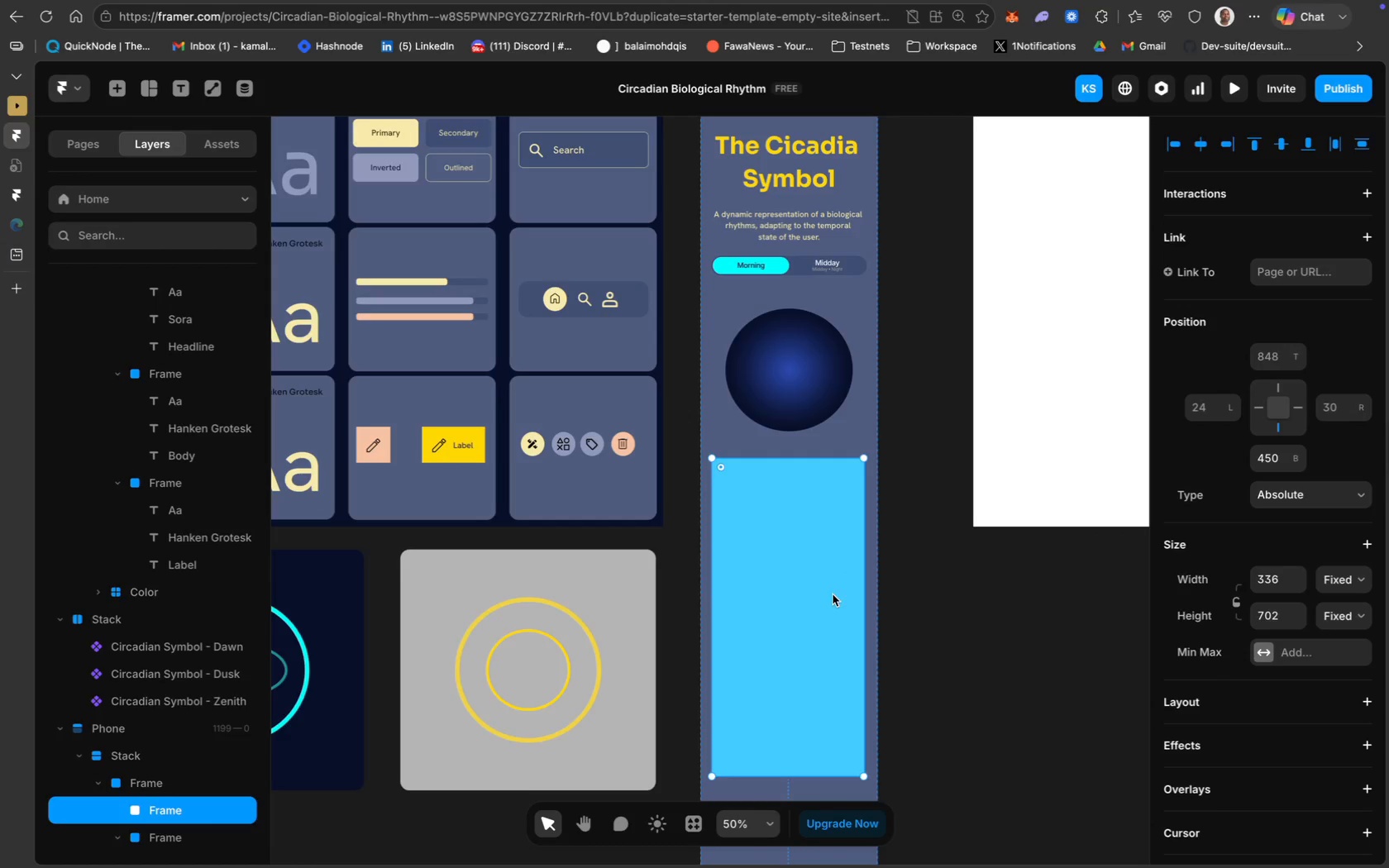 
scroll: coordinate [1310, 642], scroll_direction: down, amount: 55.0
 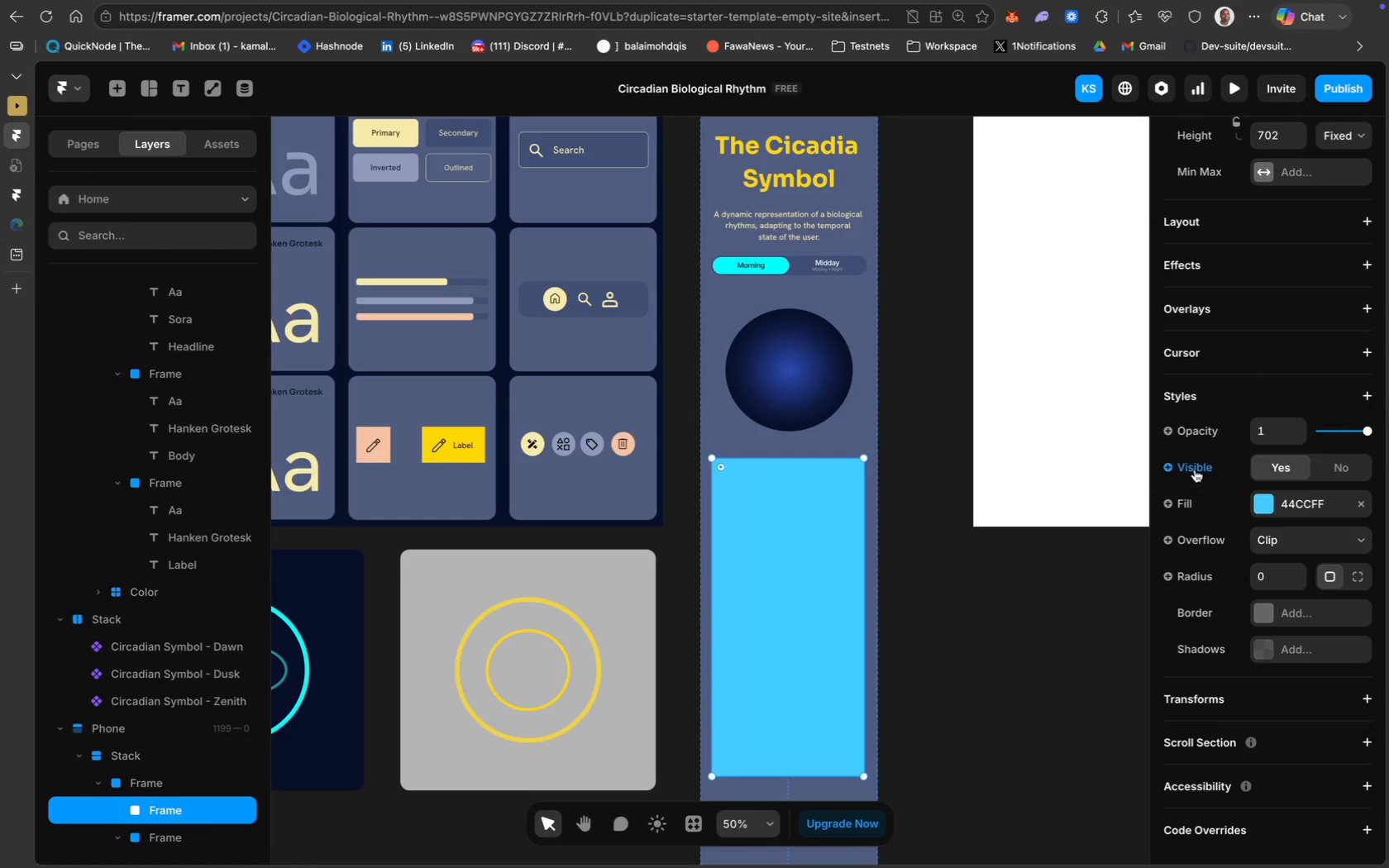 
scroll: coordinate [1035, 575], scroll_direction: up, amount: 7.0
 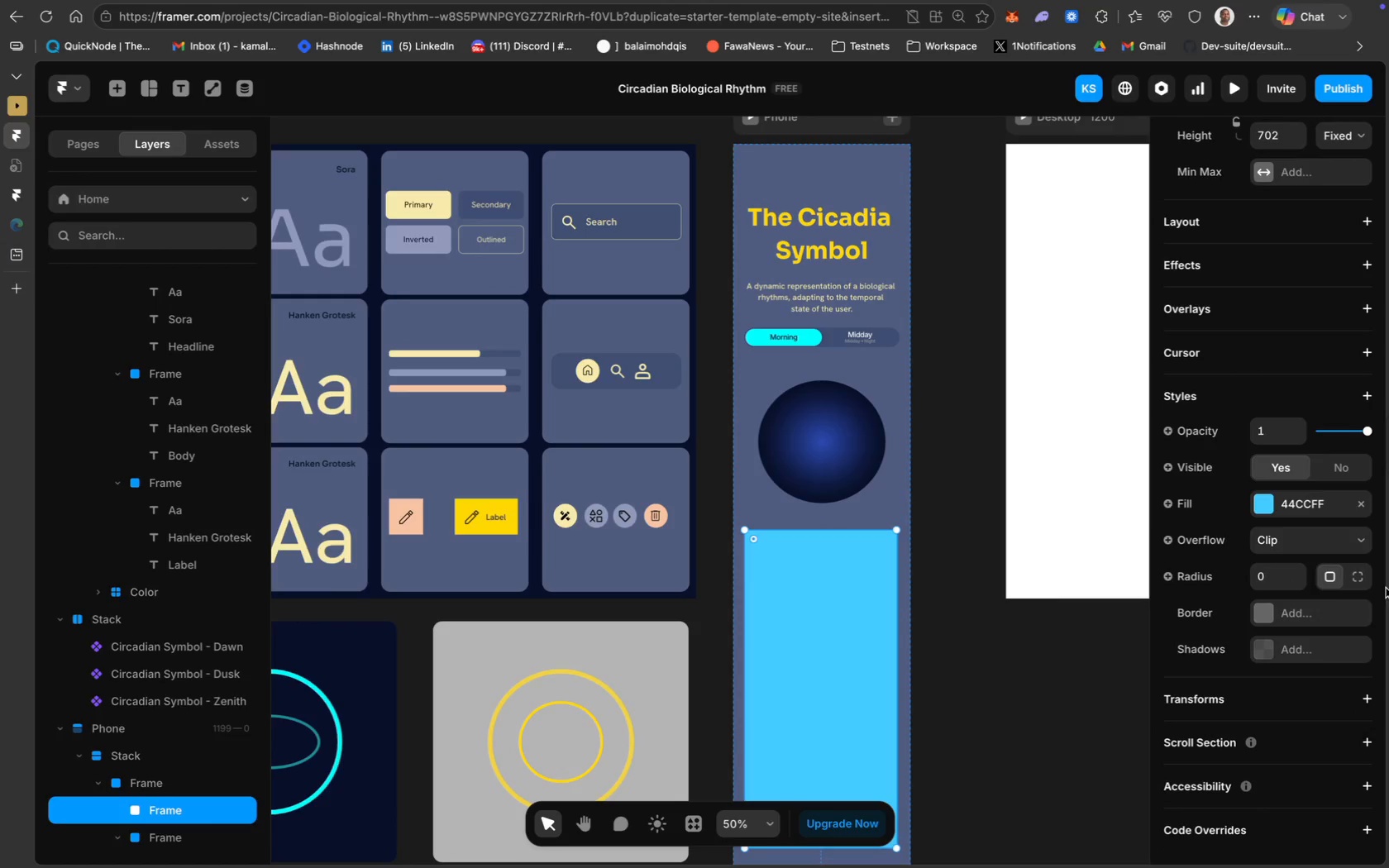 
left_click([1303, 509])
 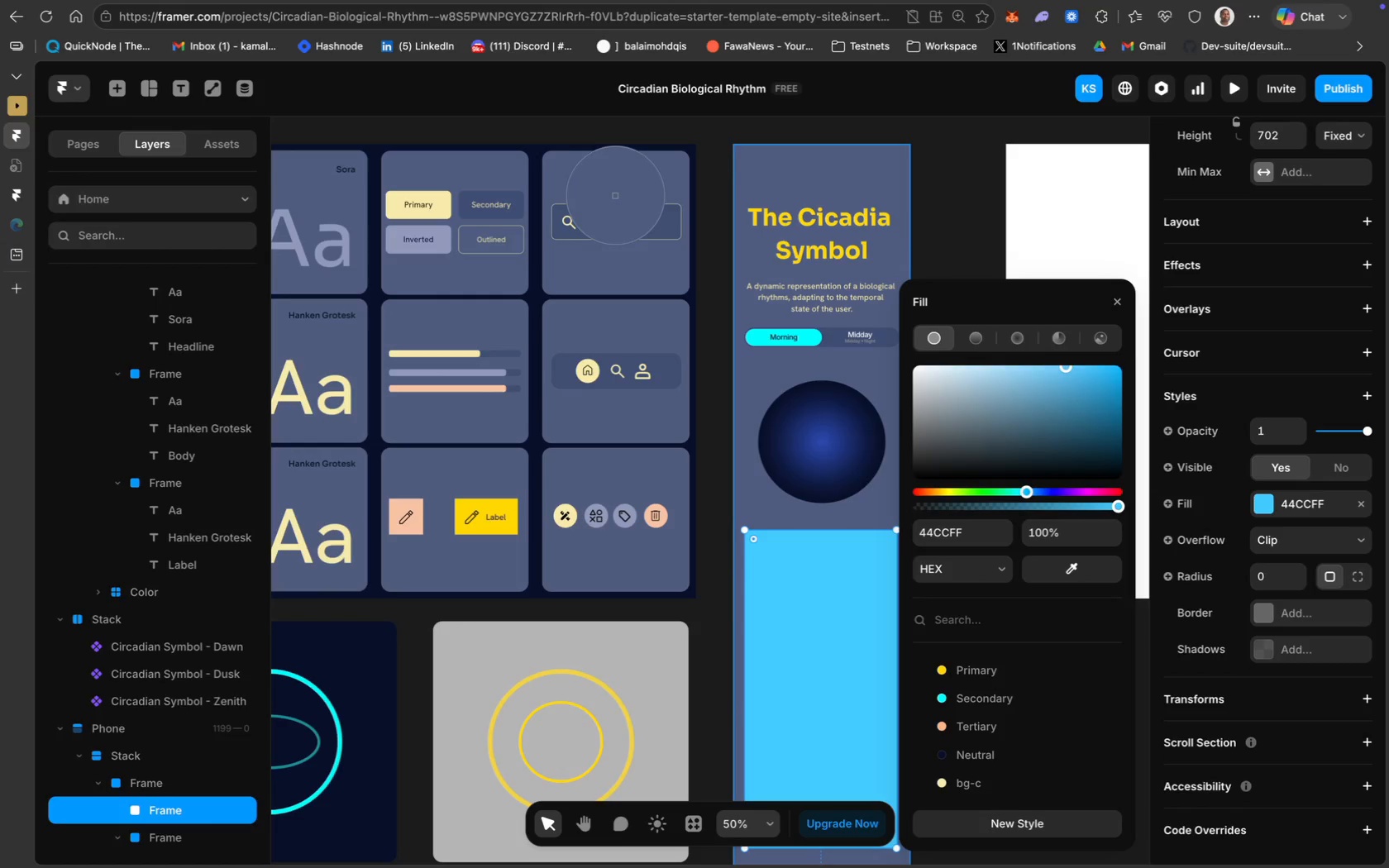 
left_click([648, 219])
 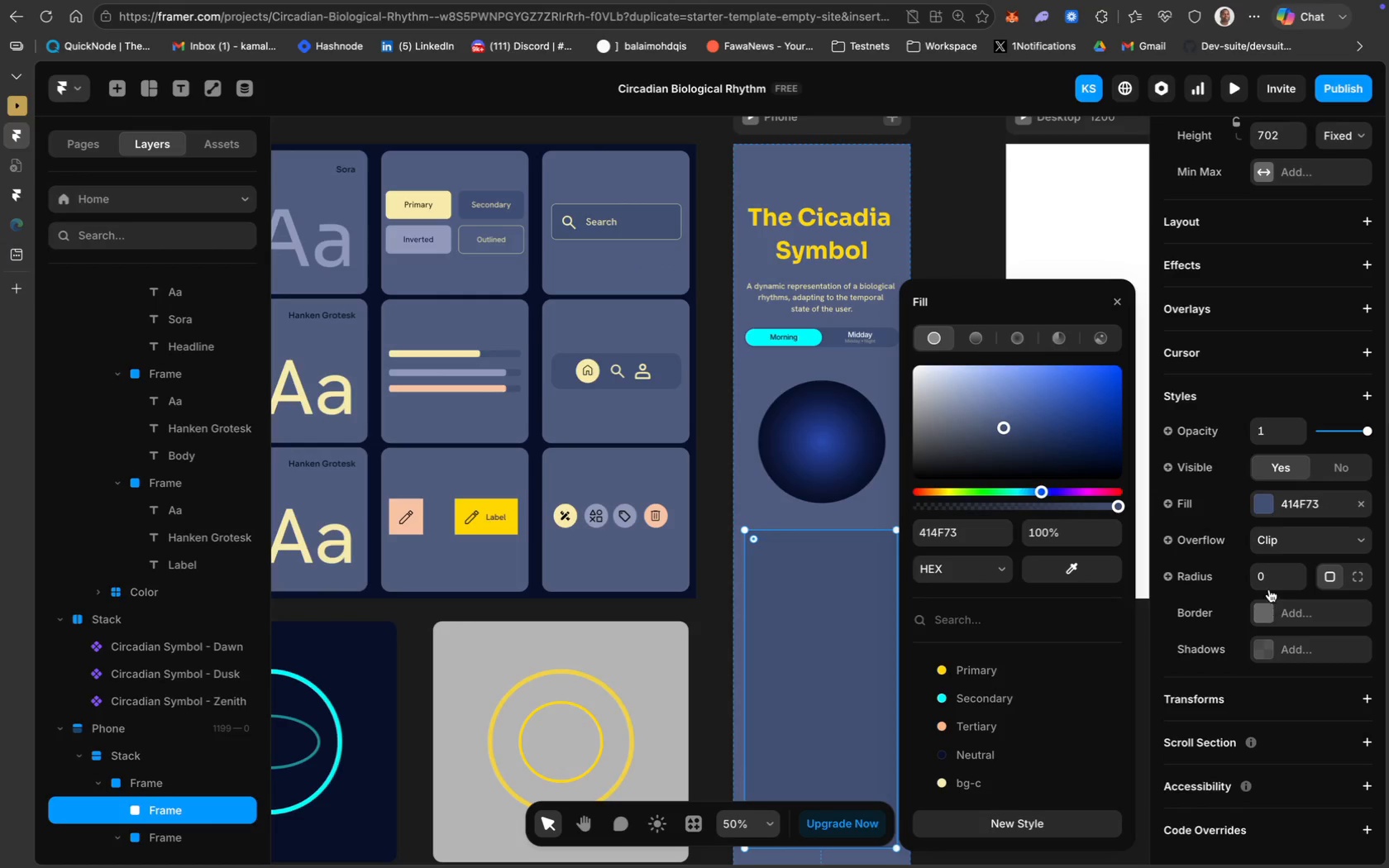 
wait(6.77)
 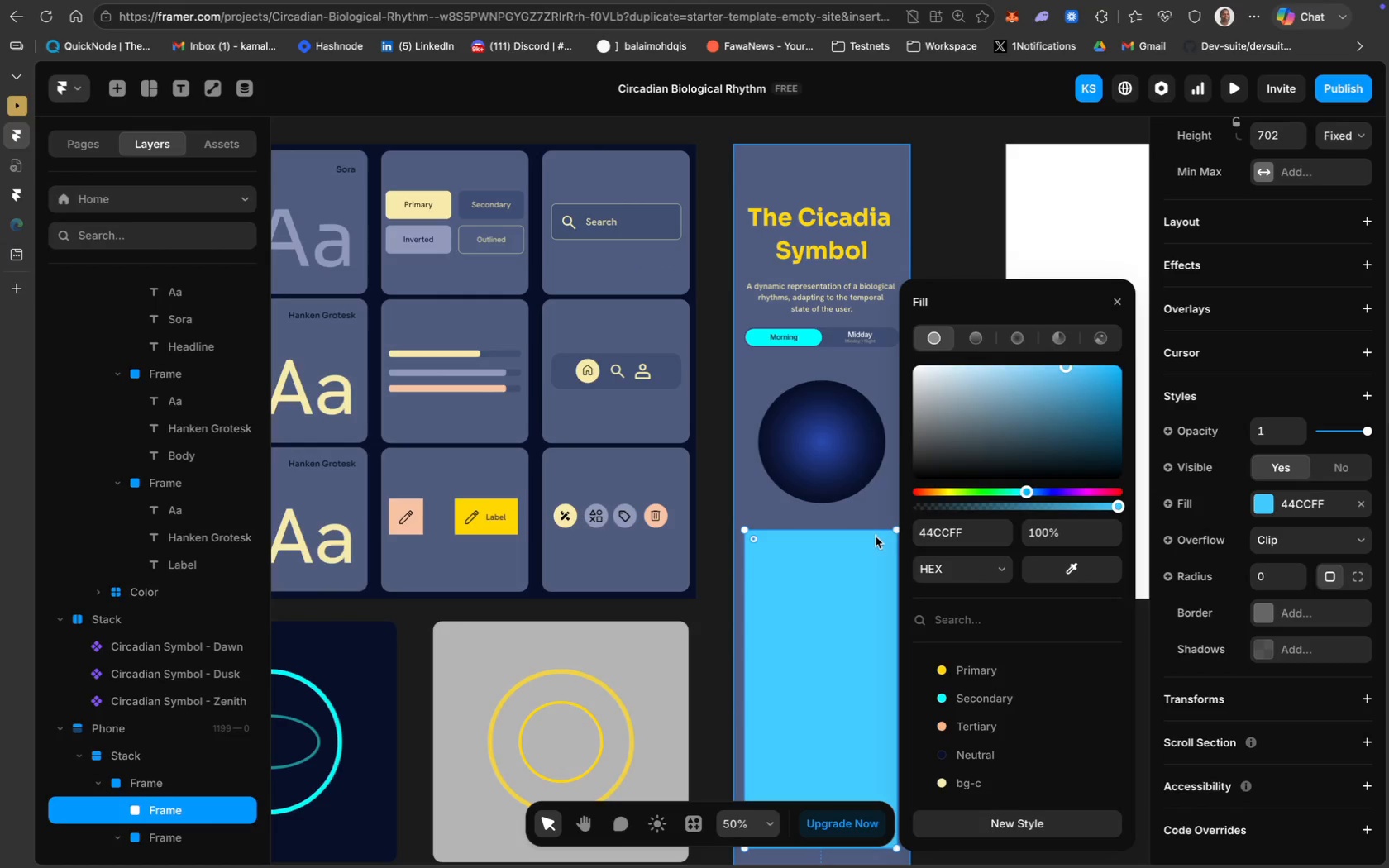 
type(10)
 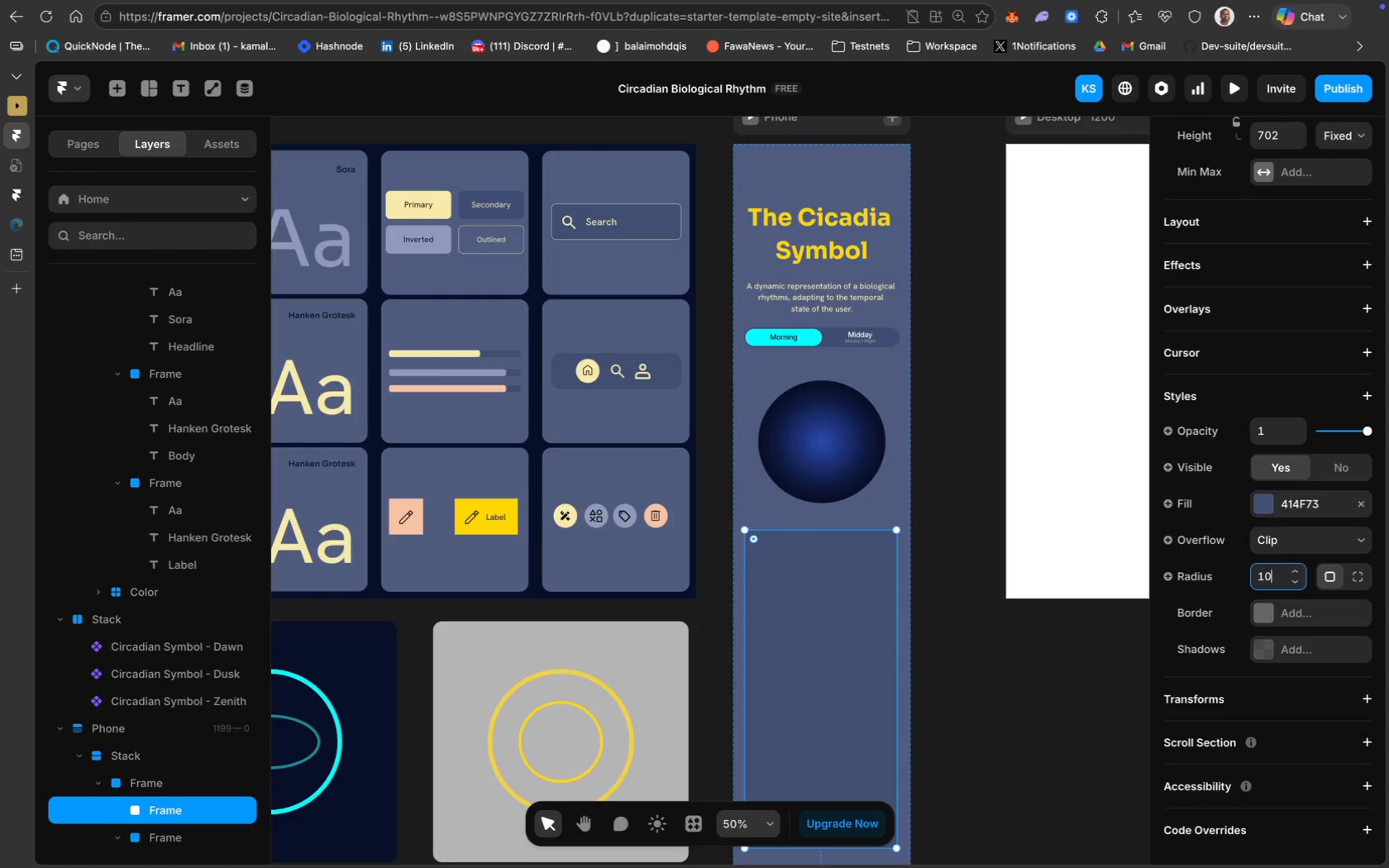 
key(Enter)
 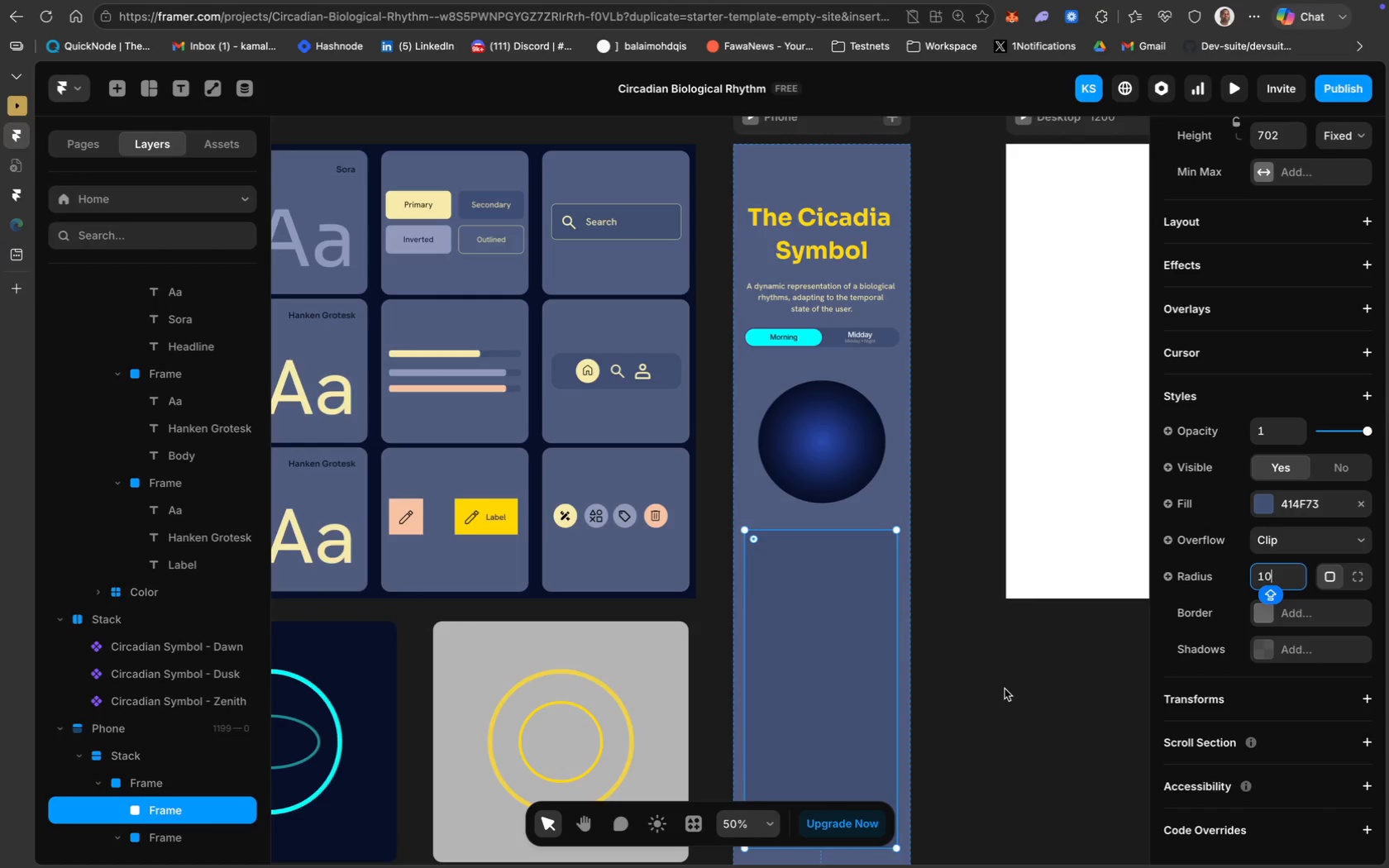 
left_click([1005, 689])
 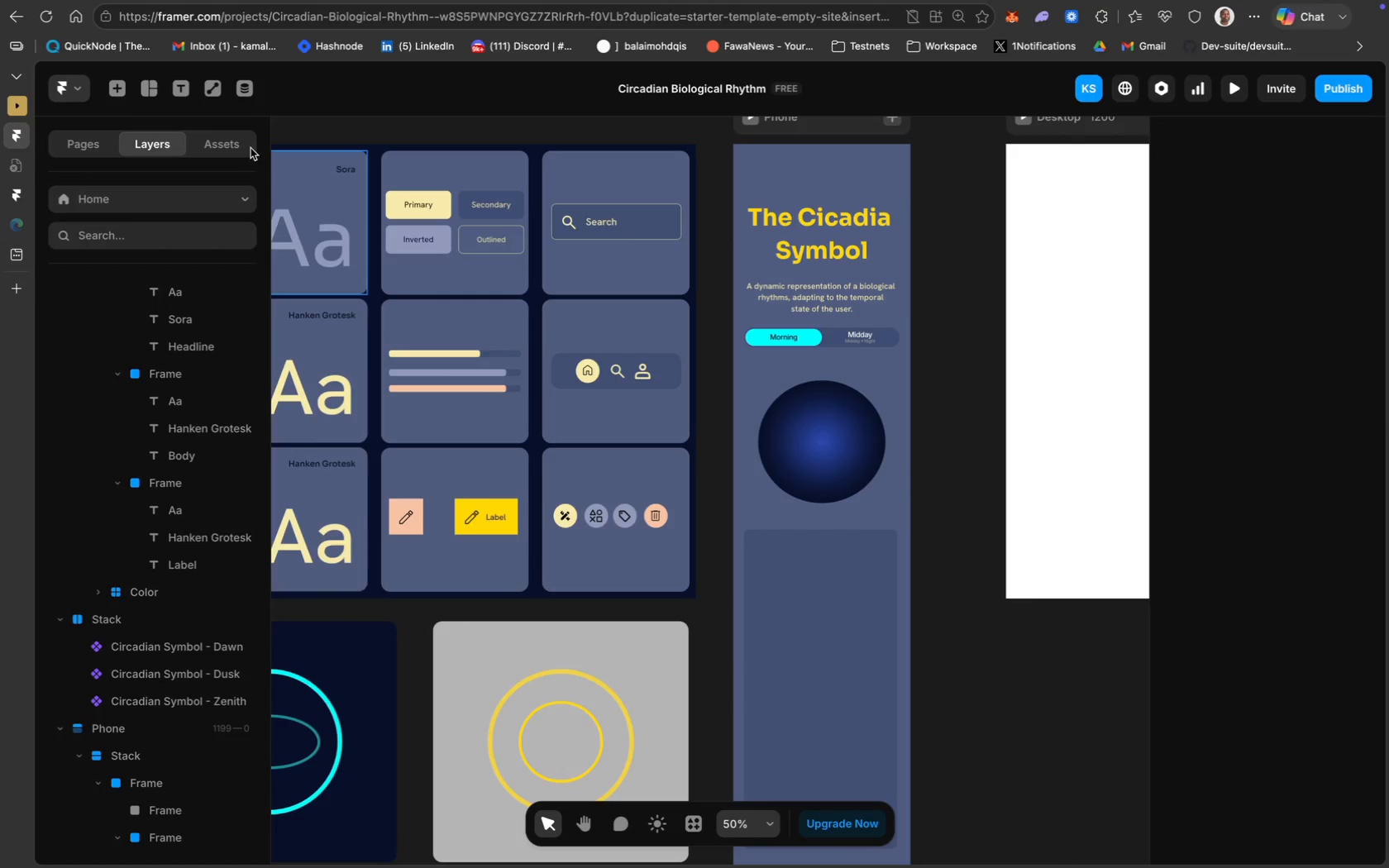 
left_click([176, 90])
 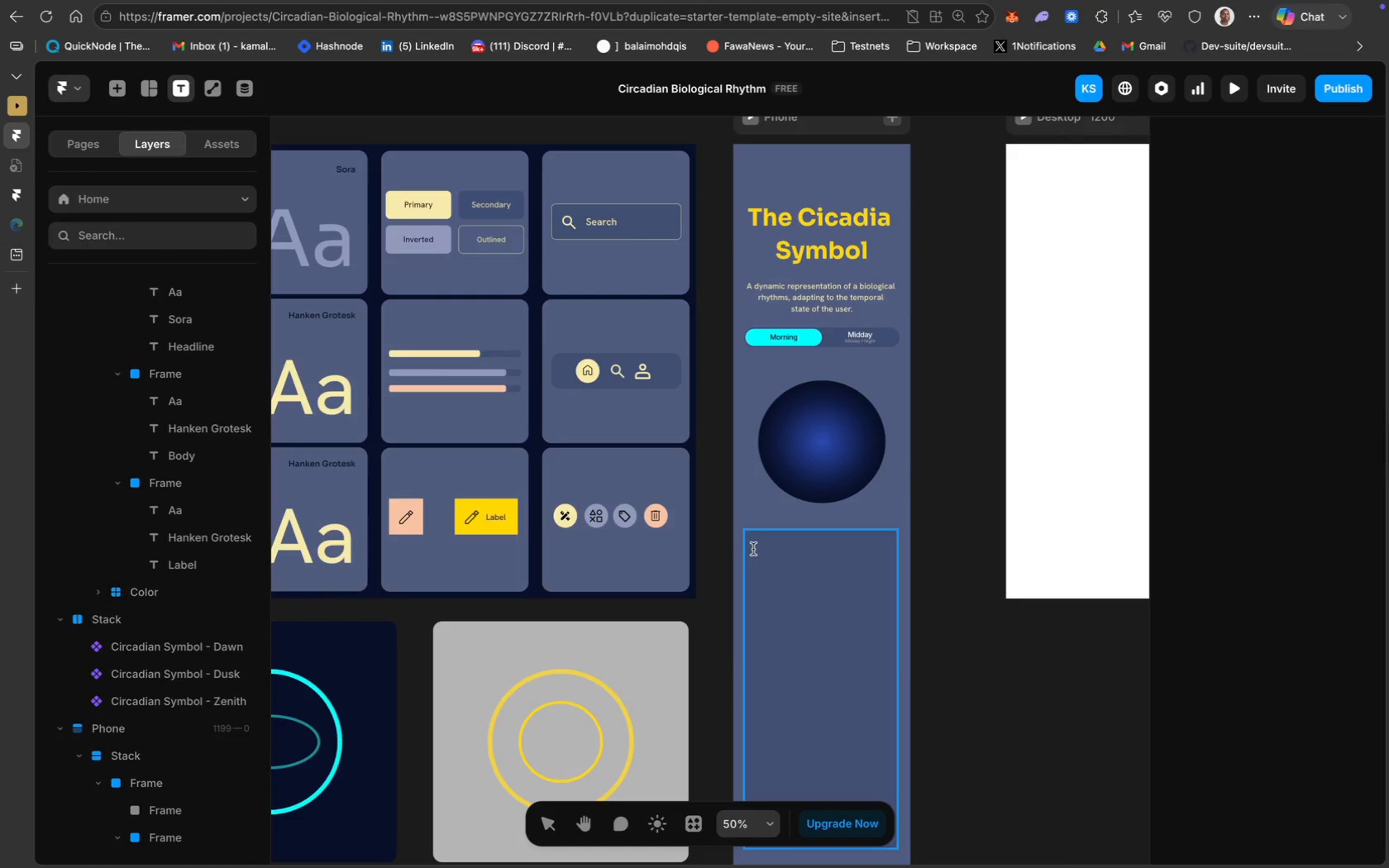 
wait(5.66)
 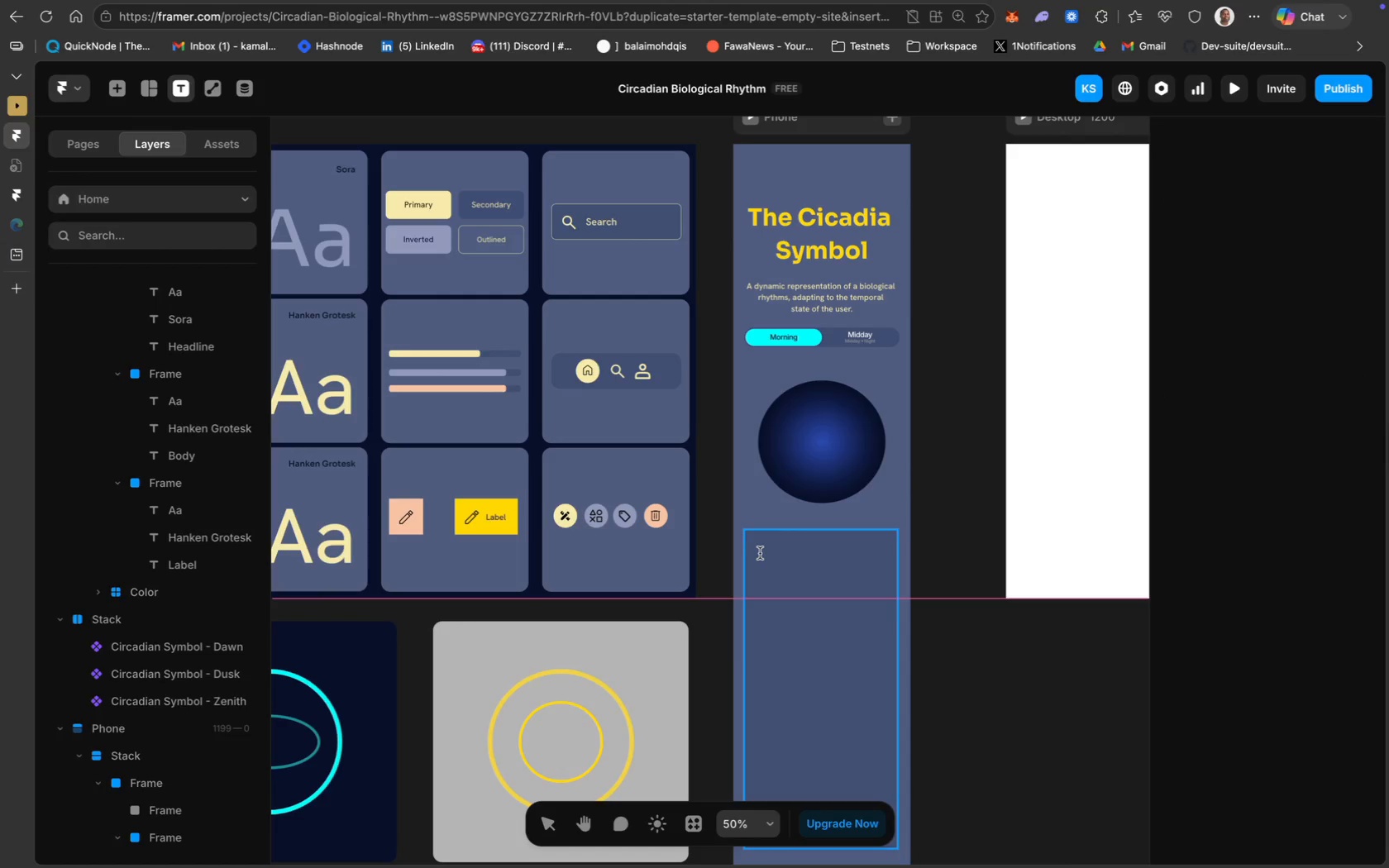 
left_click([755, 551])
 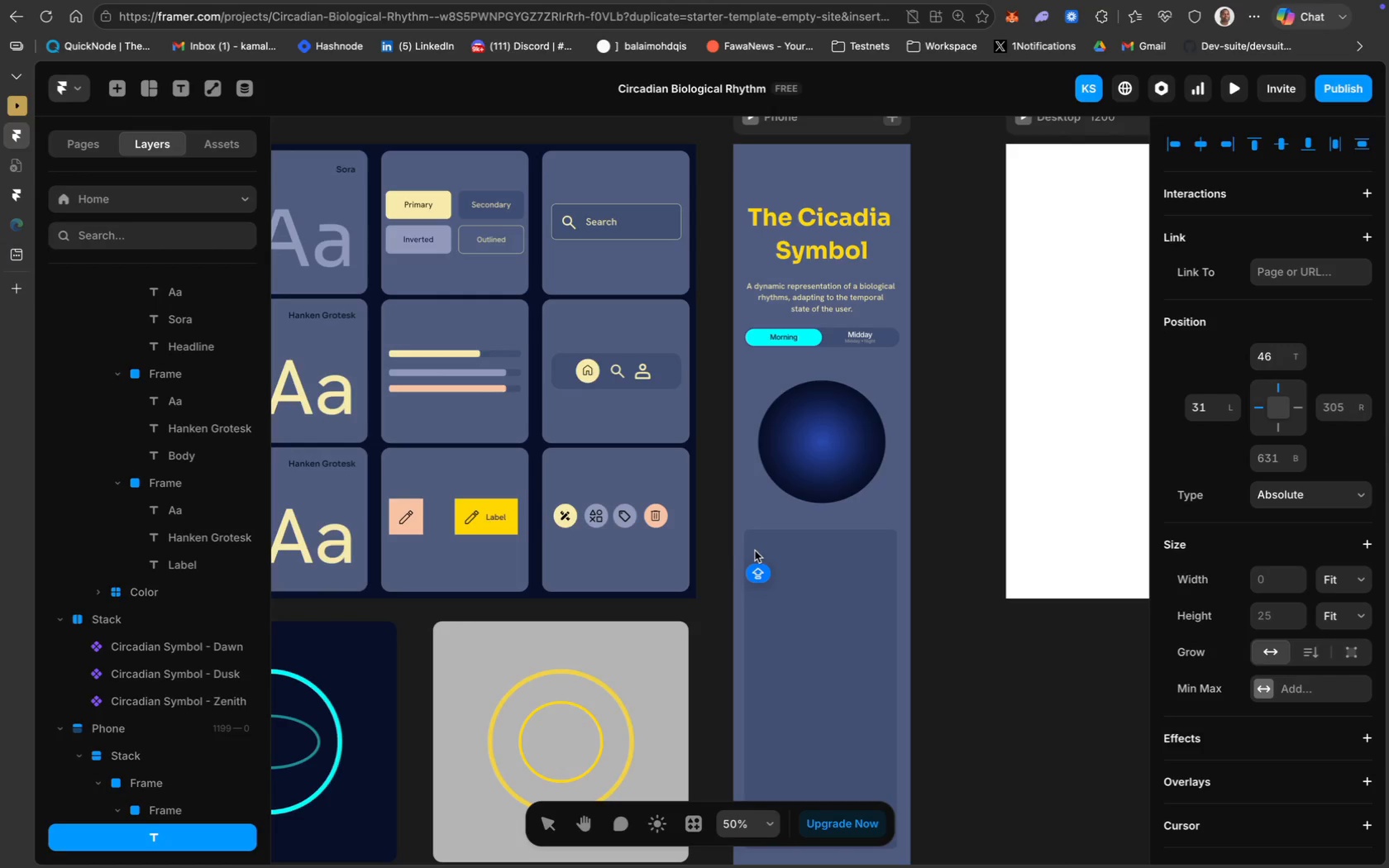 
type(Temporal Palette)
 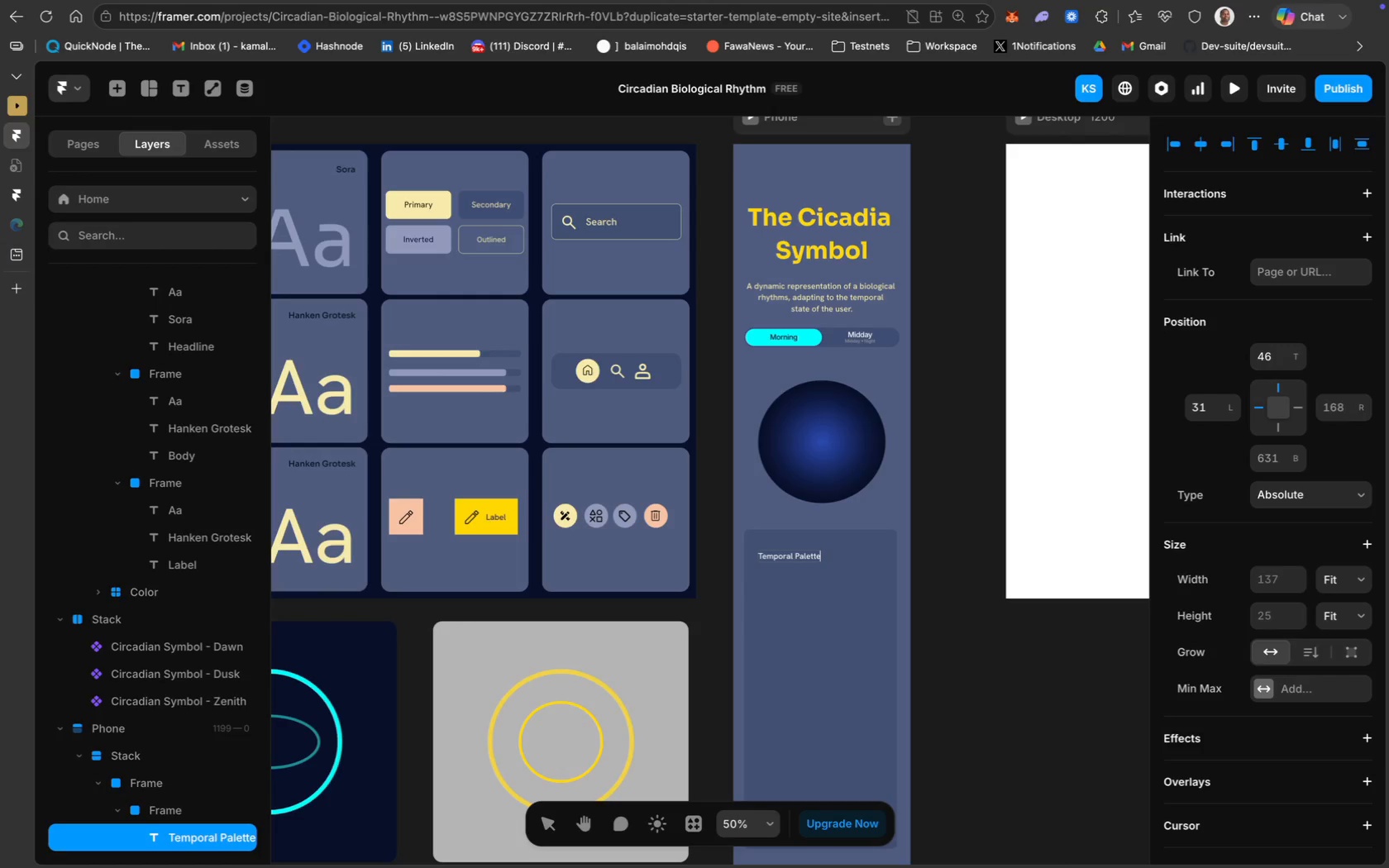 
key(Meta+CommandLeft)
 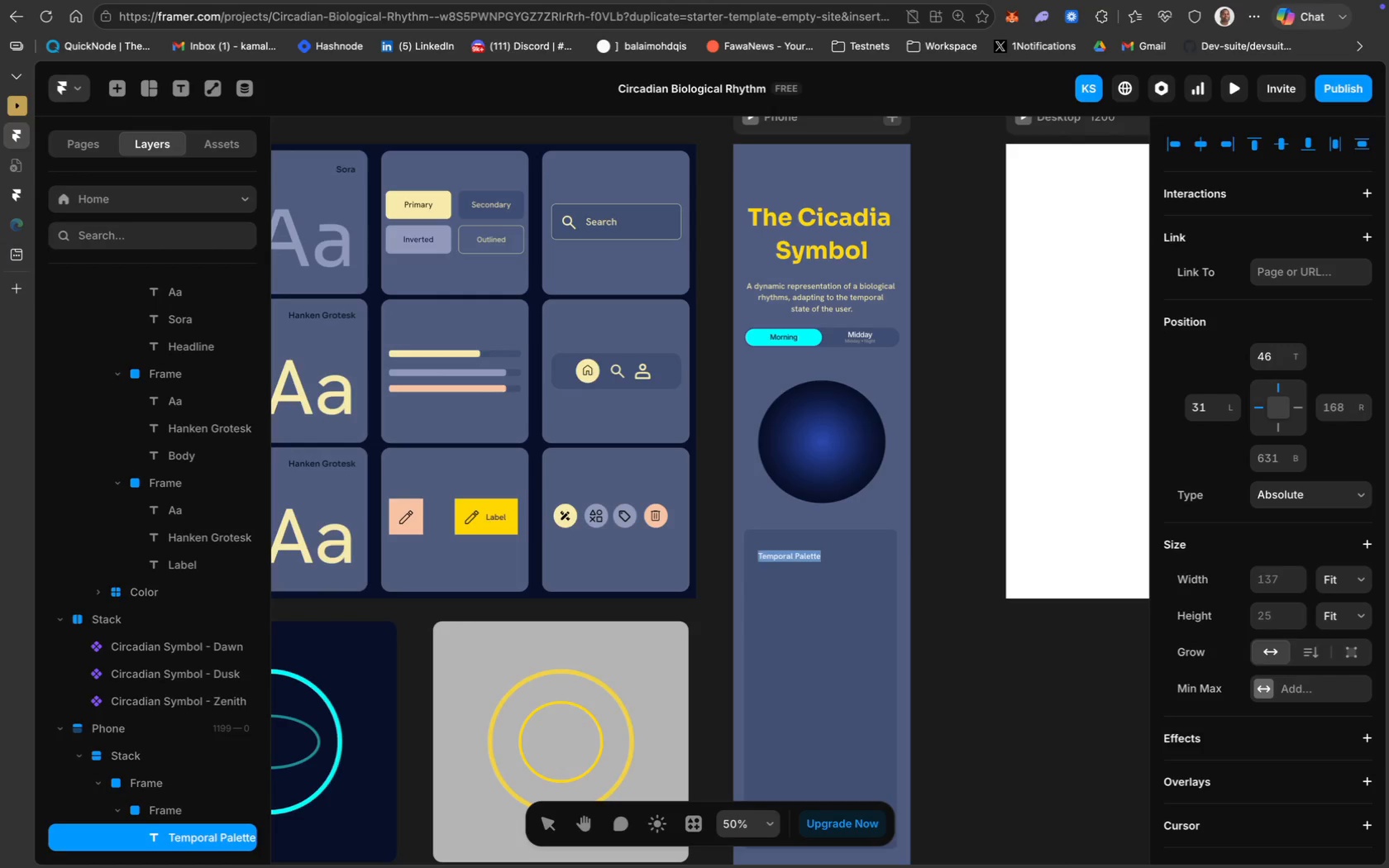 
key(Meta+A)
 